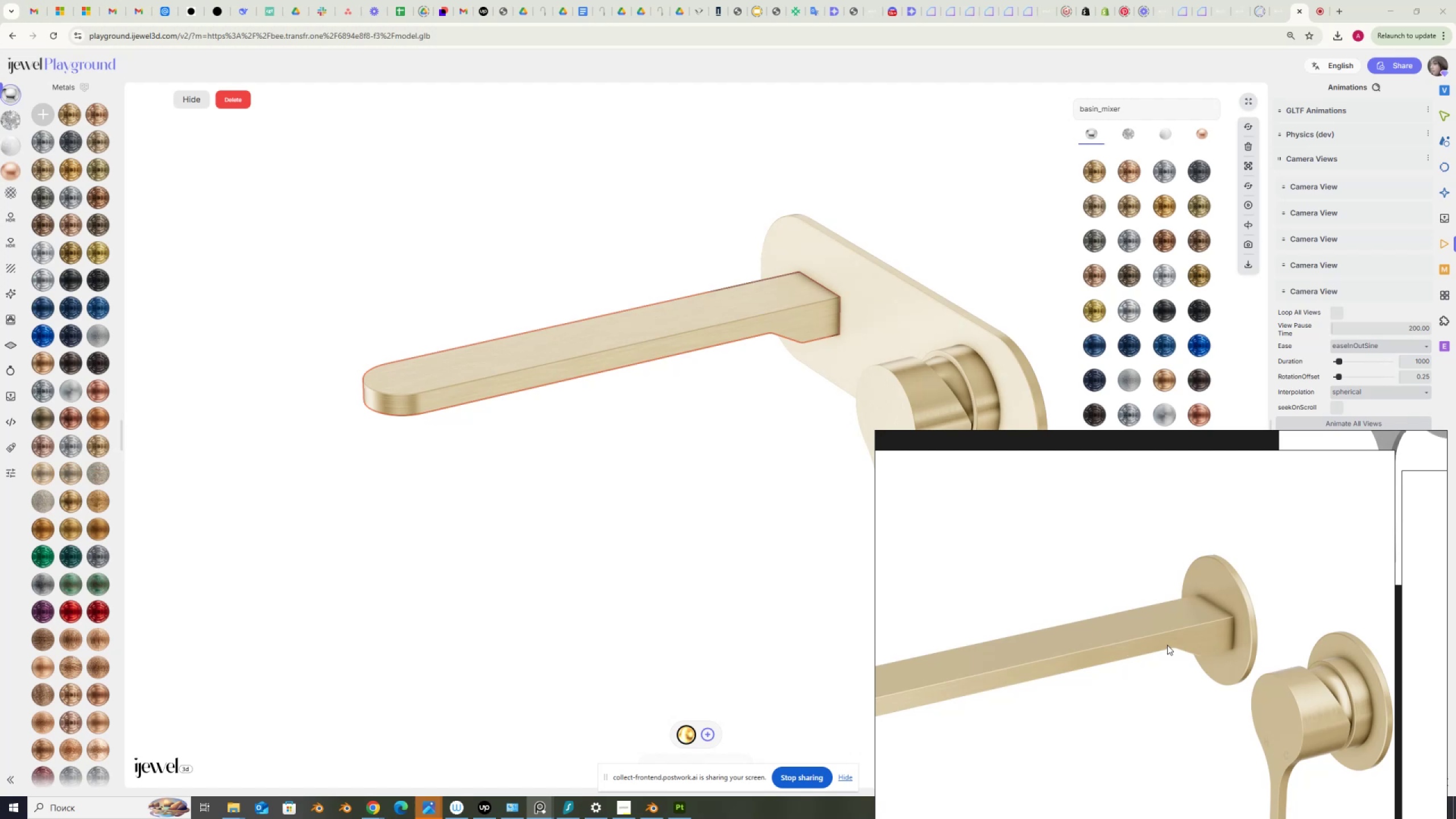 
scroll: coordinate [1189, 576], scroll_direction: down, amount: 3.0
 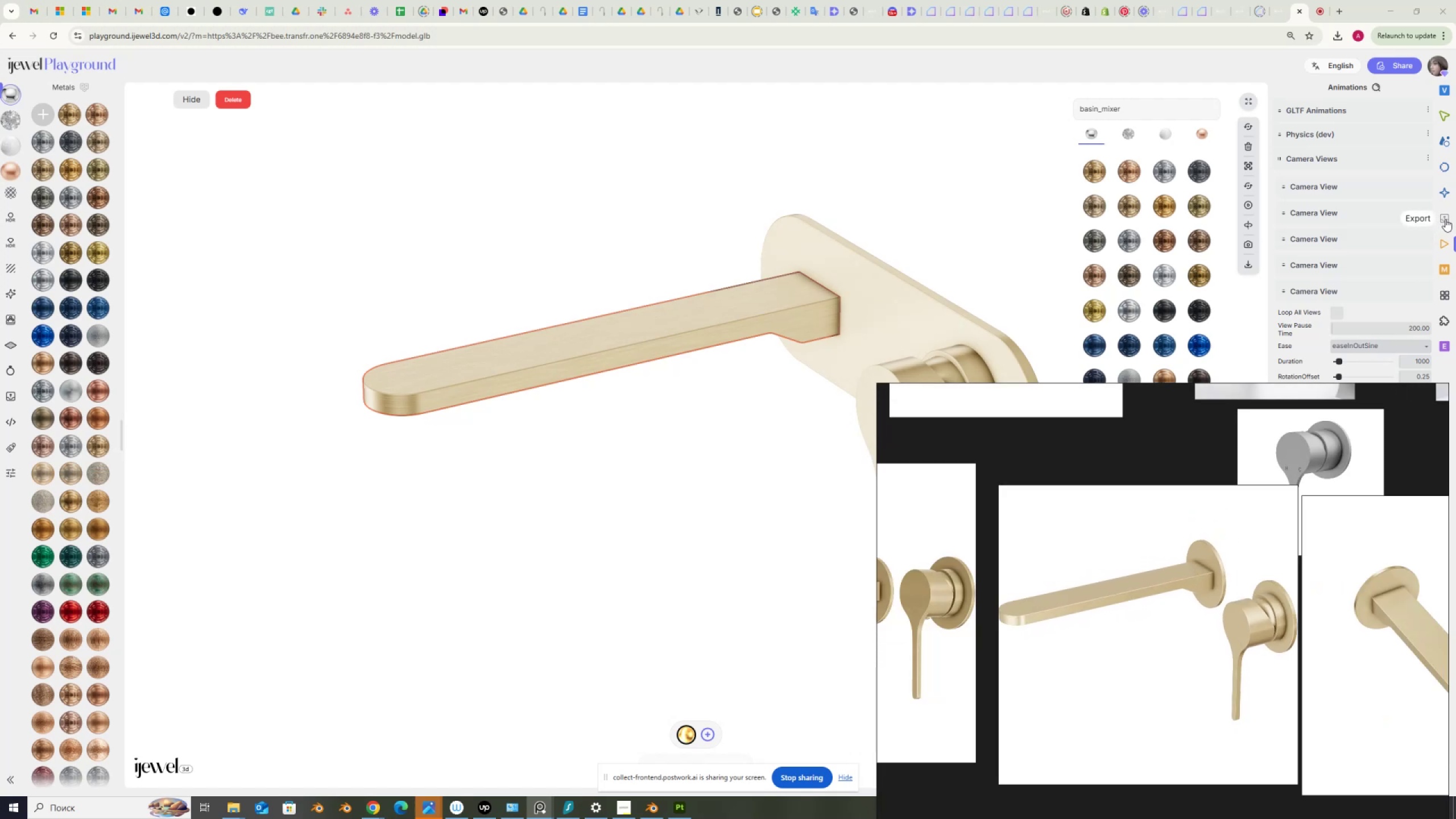 
left_click([1450, 142])
 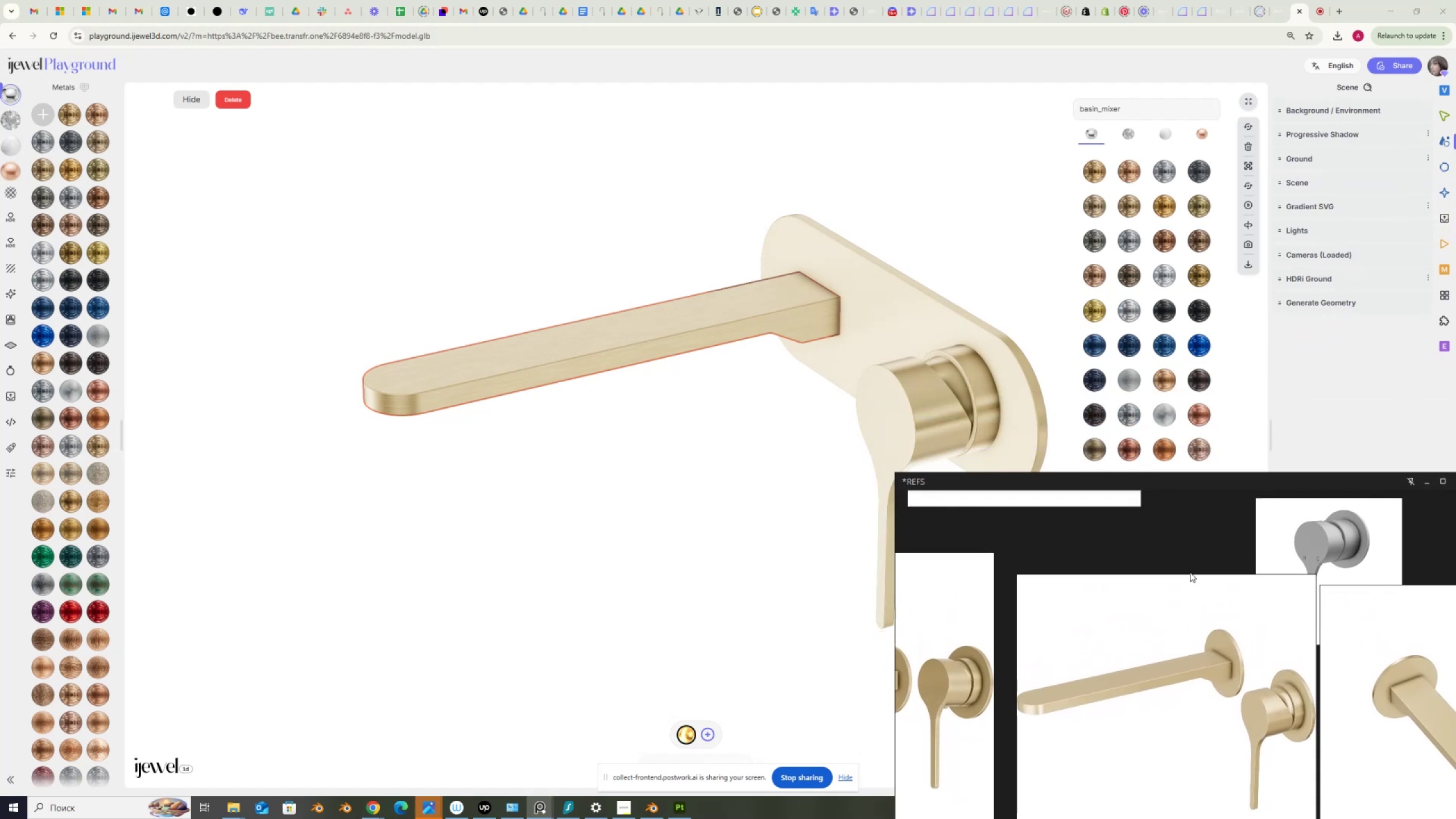 
wait(5.74)
 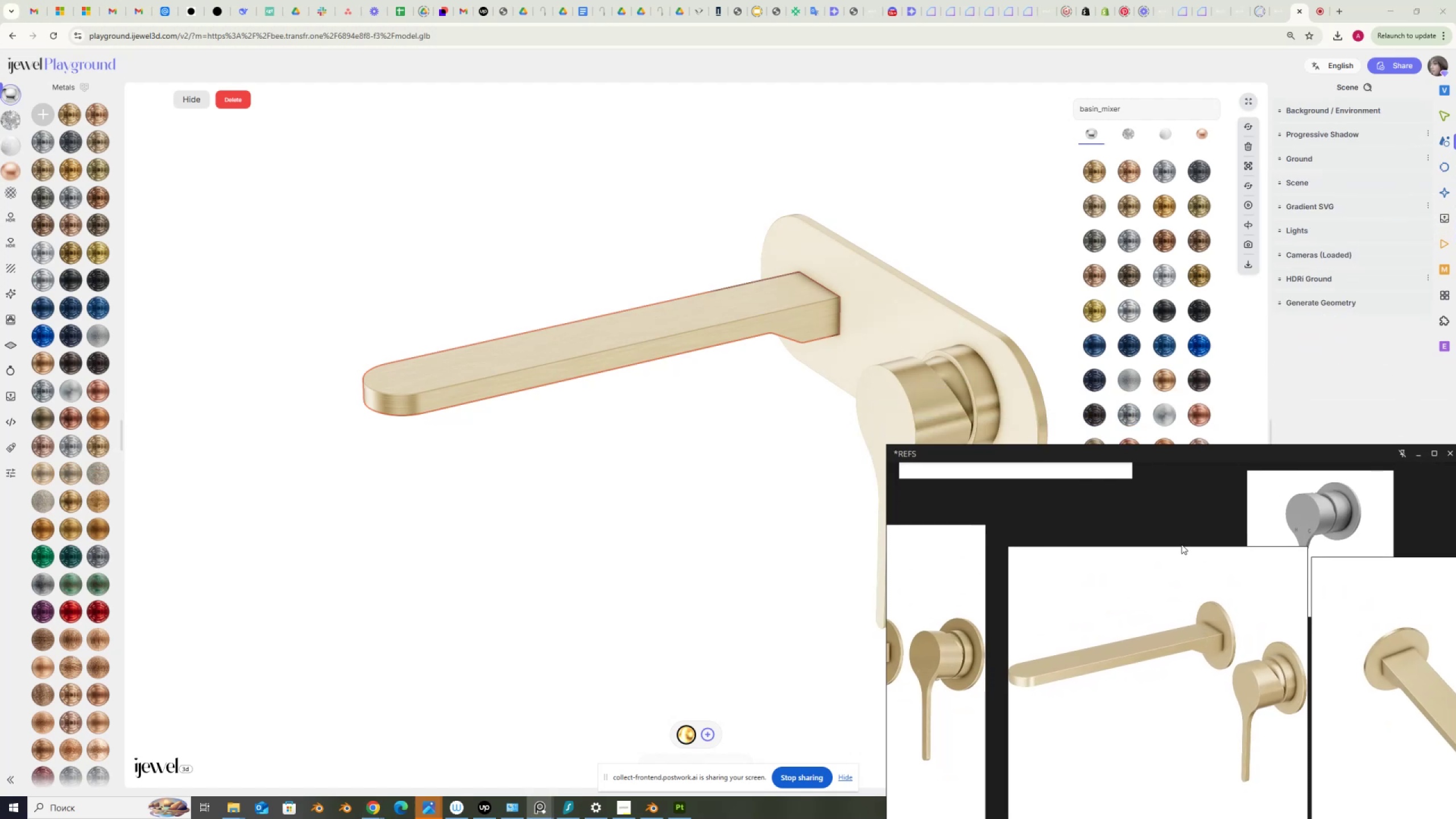 
left_click([1327, 109])
 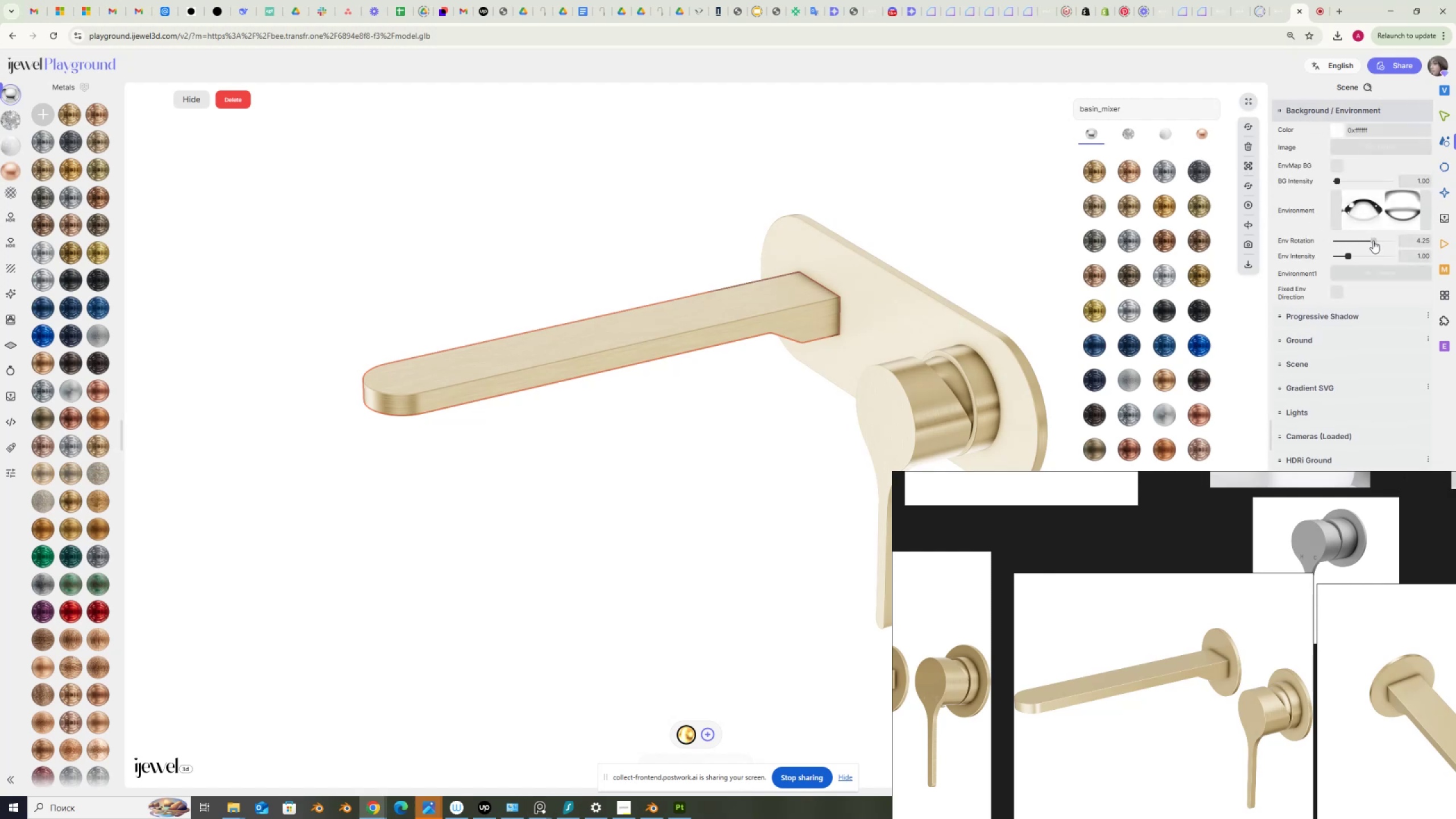 
left_click_drag(start_coordinate=[1372, 239], to_coordinate=[1362, 240])
 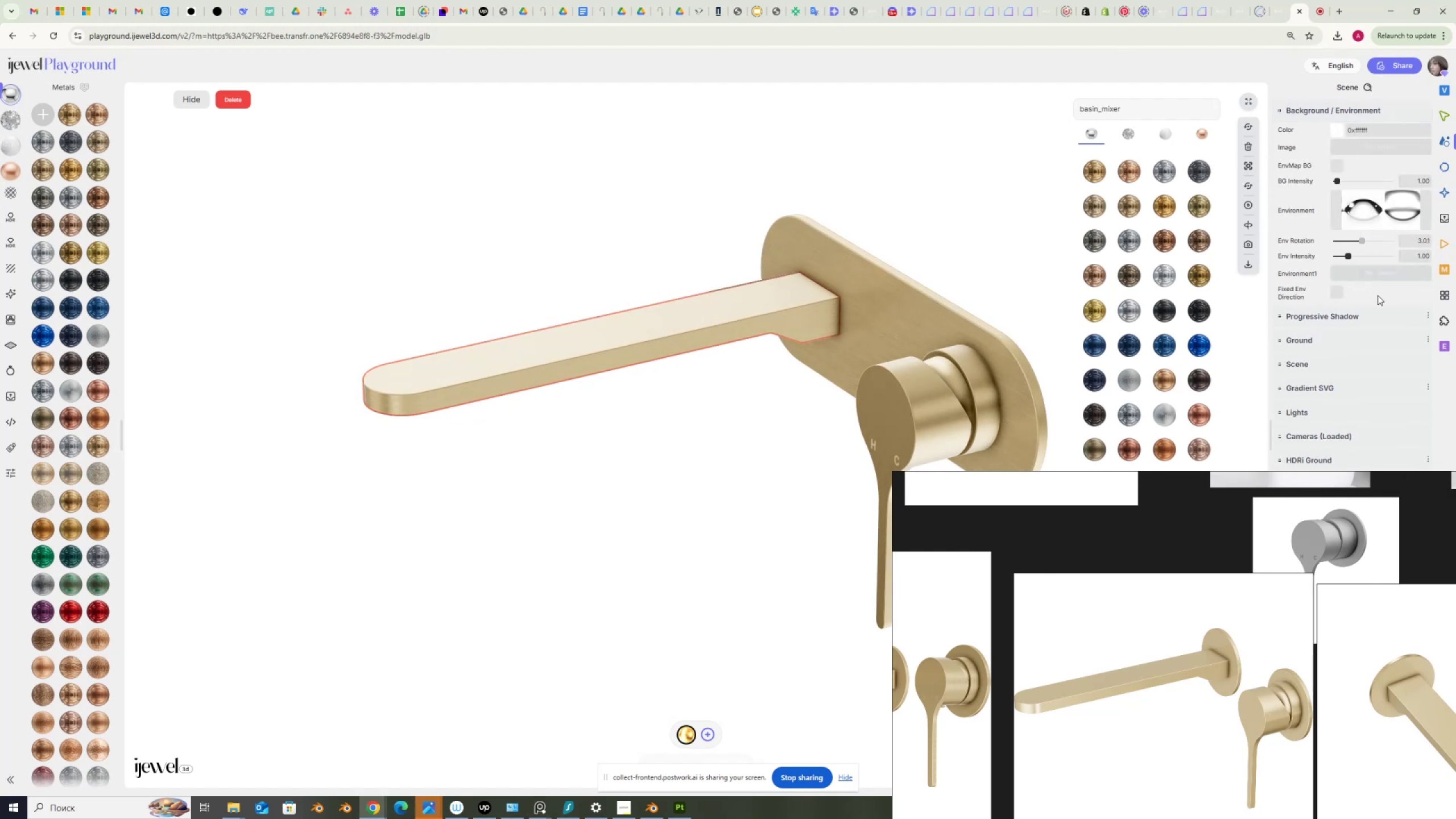 
key(Control+ControlLeft)
 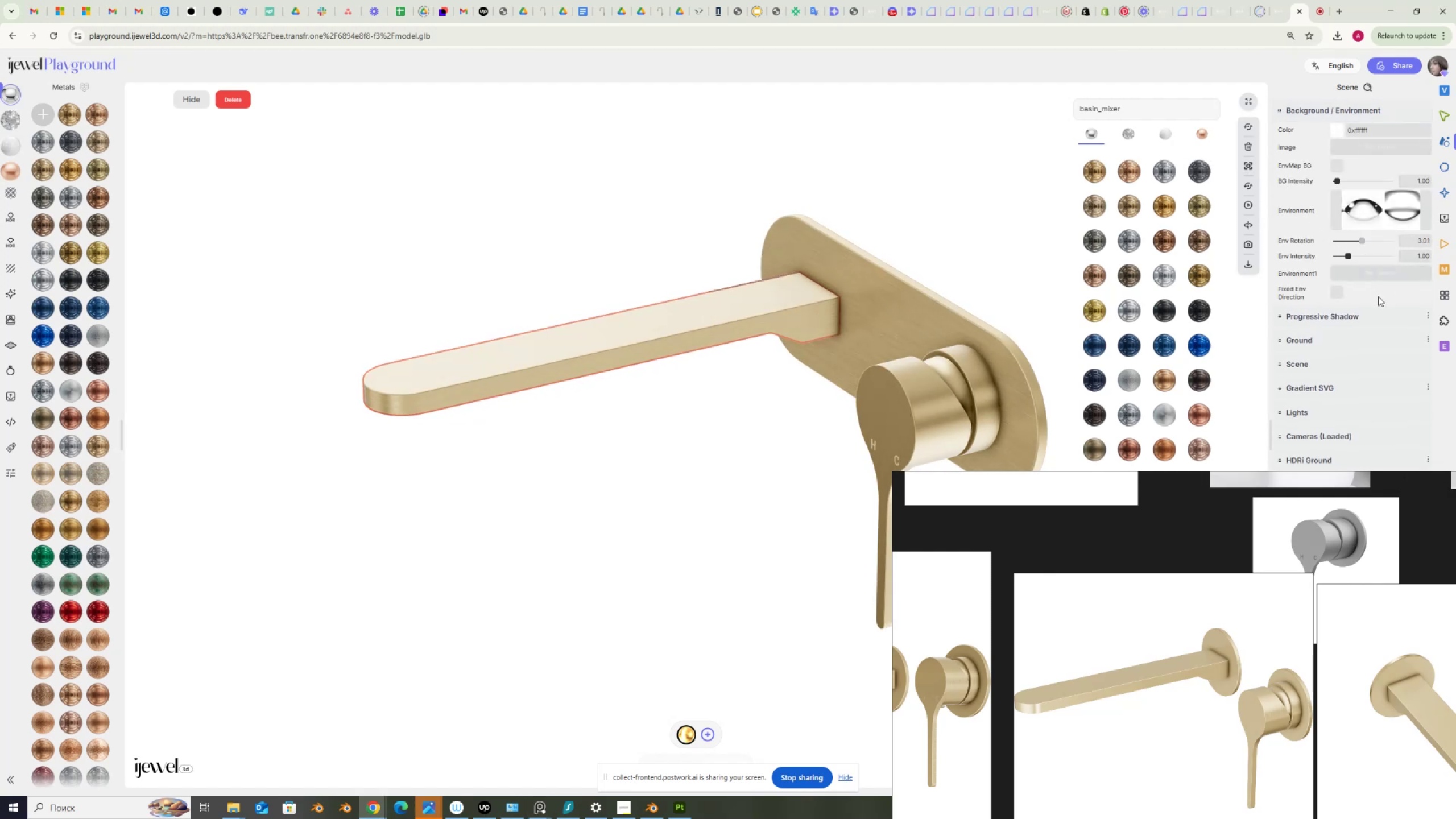 
key(Control+Z)
 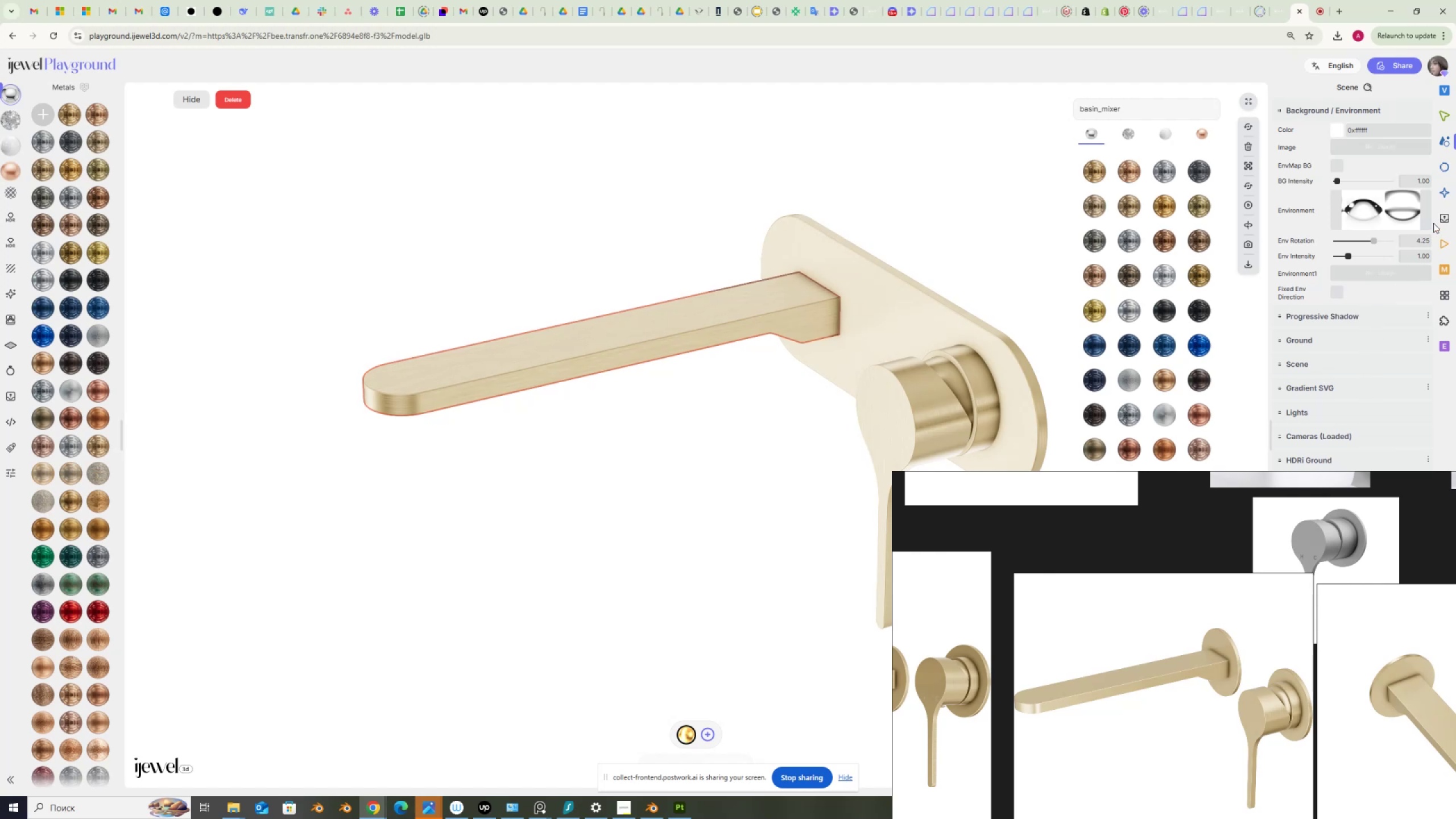 
left_click([1443, 242])
 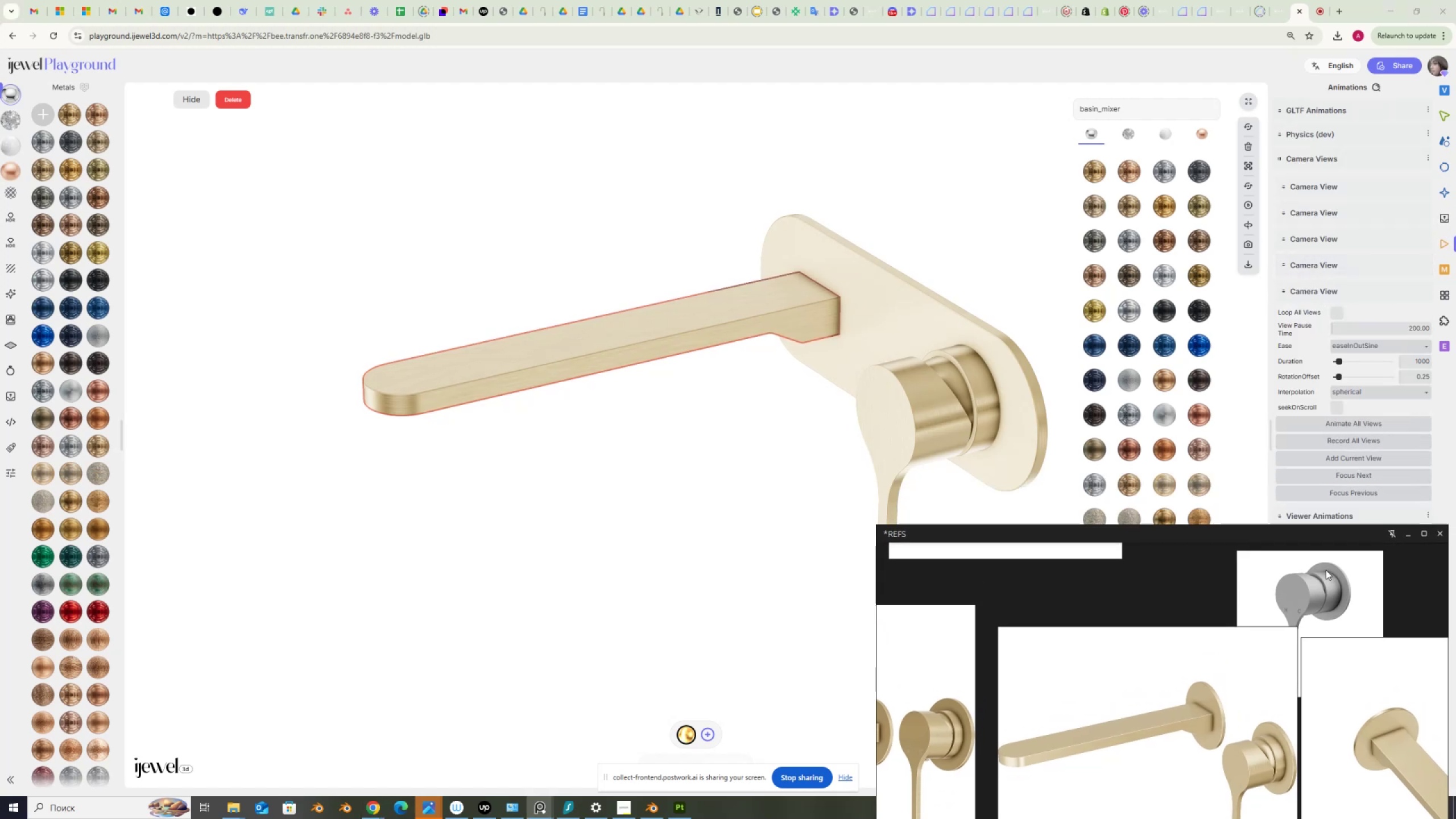 
left_click([1355, 475])
 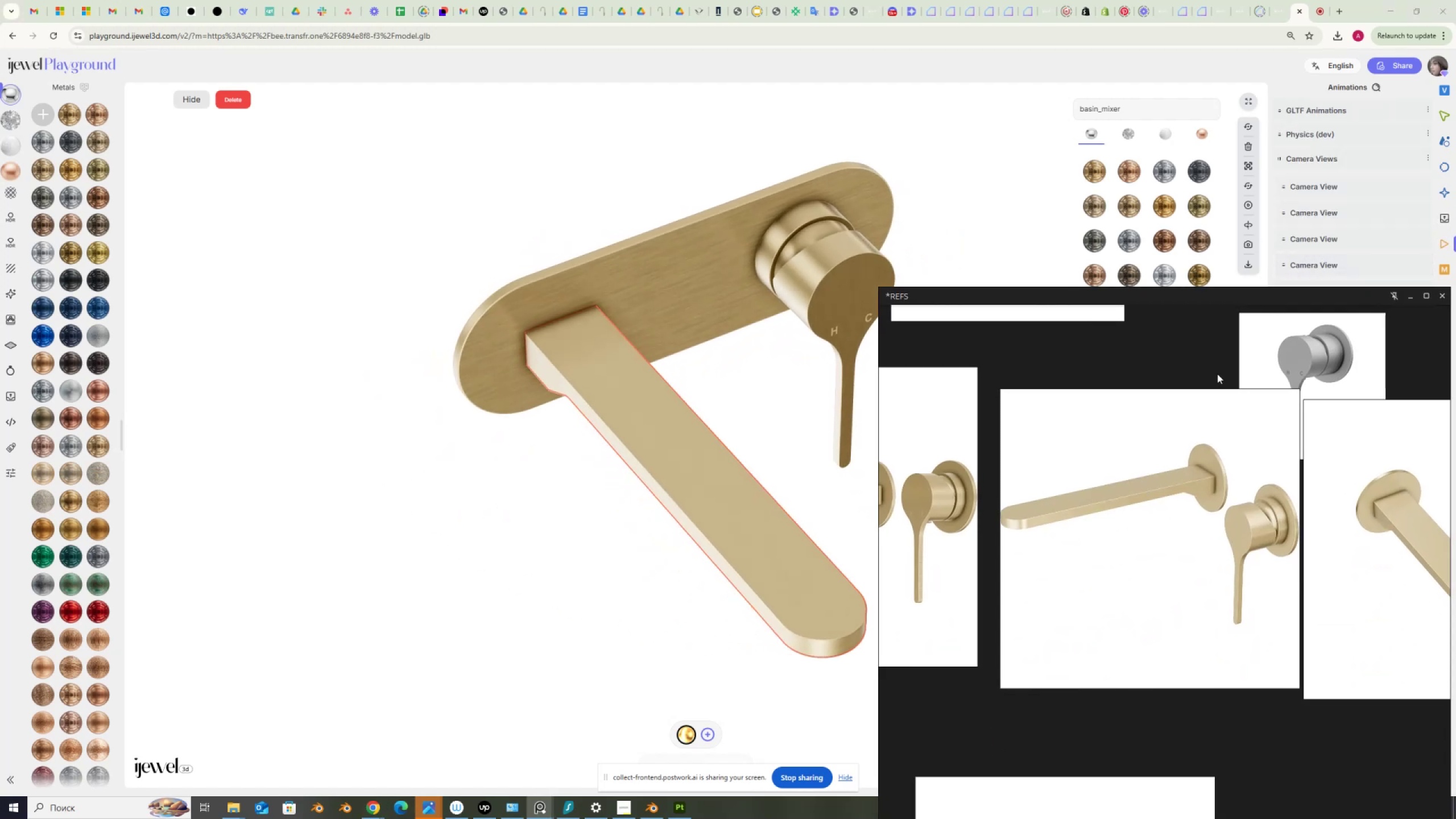 
scroll: coordinate [1015, 494], scroll_direction: down, amount: 6.0
 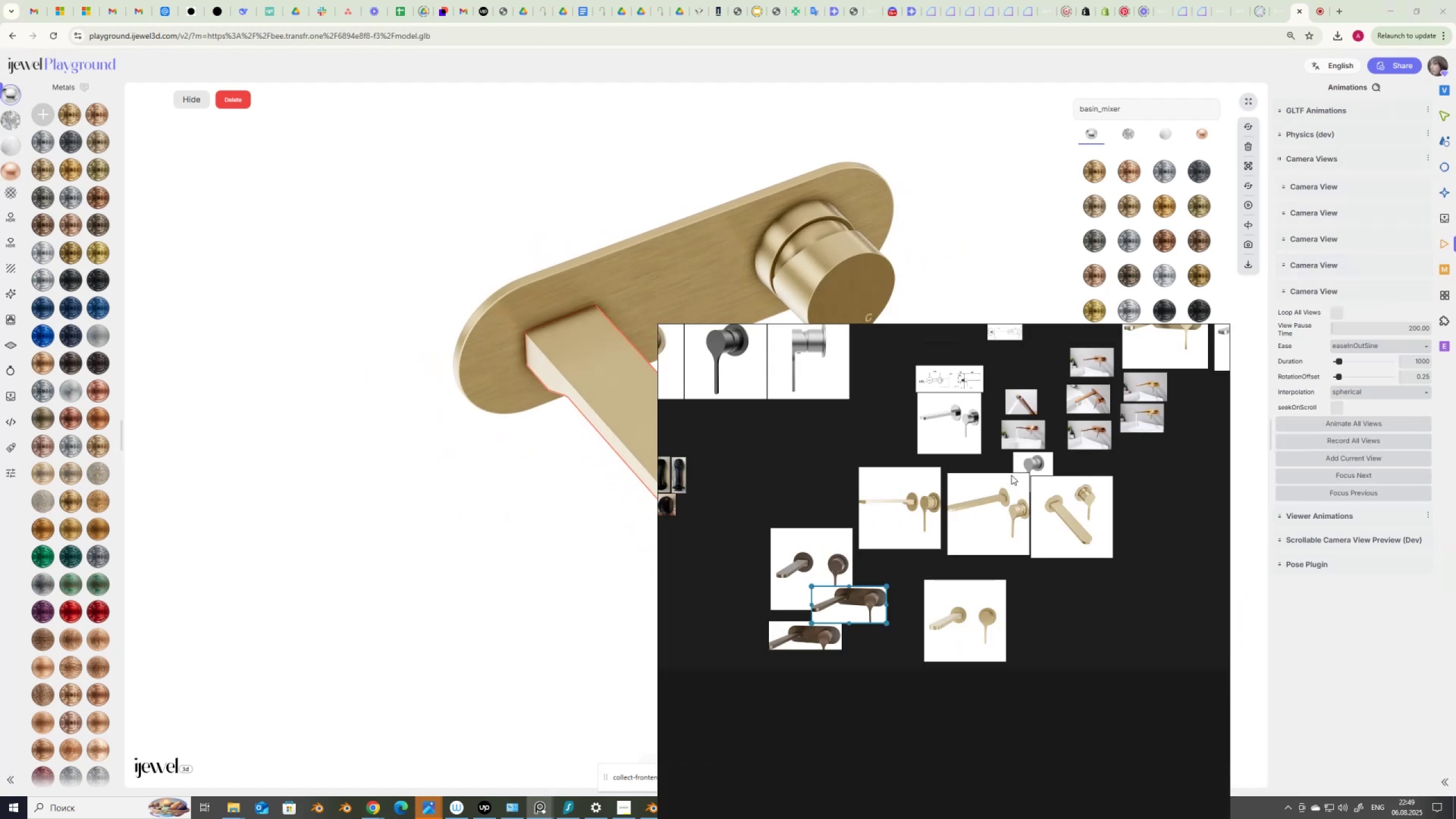 
scroll: coordinate [1011, 490], scroll_direction: up, amount: 2.0
 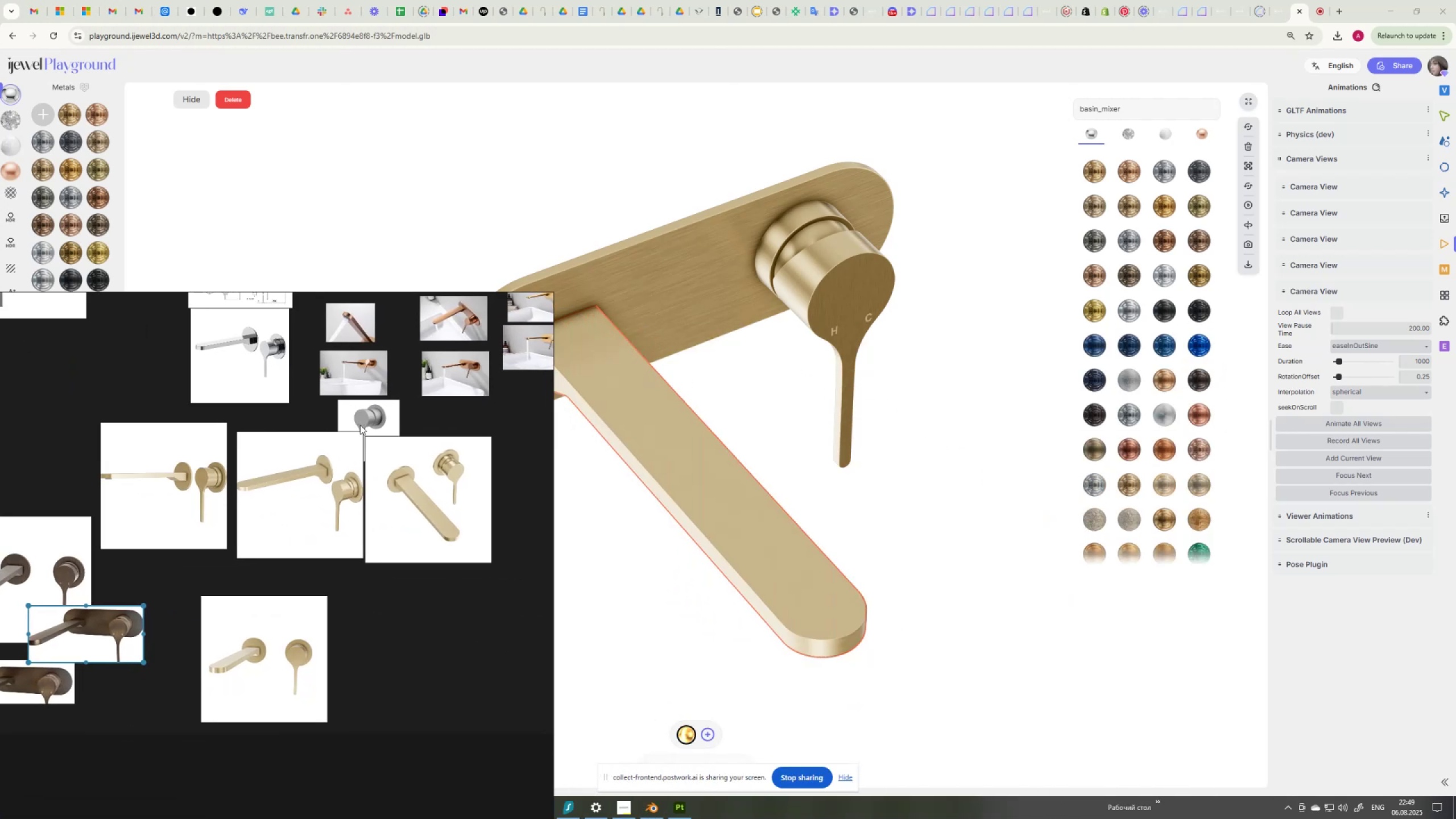 
mouse_move([442, 290])
 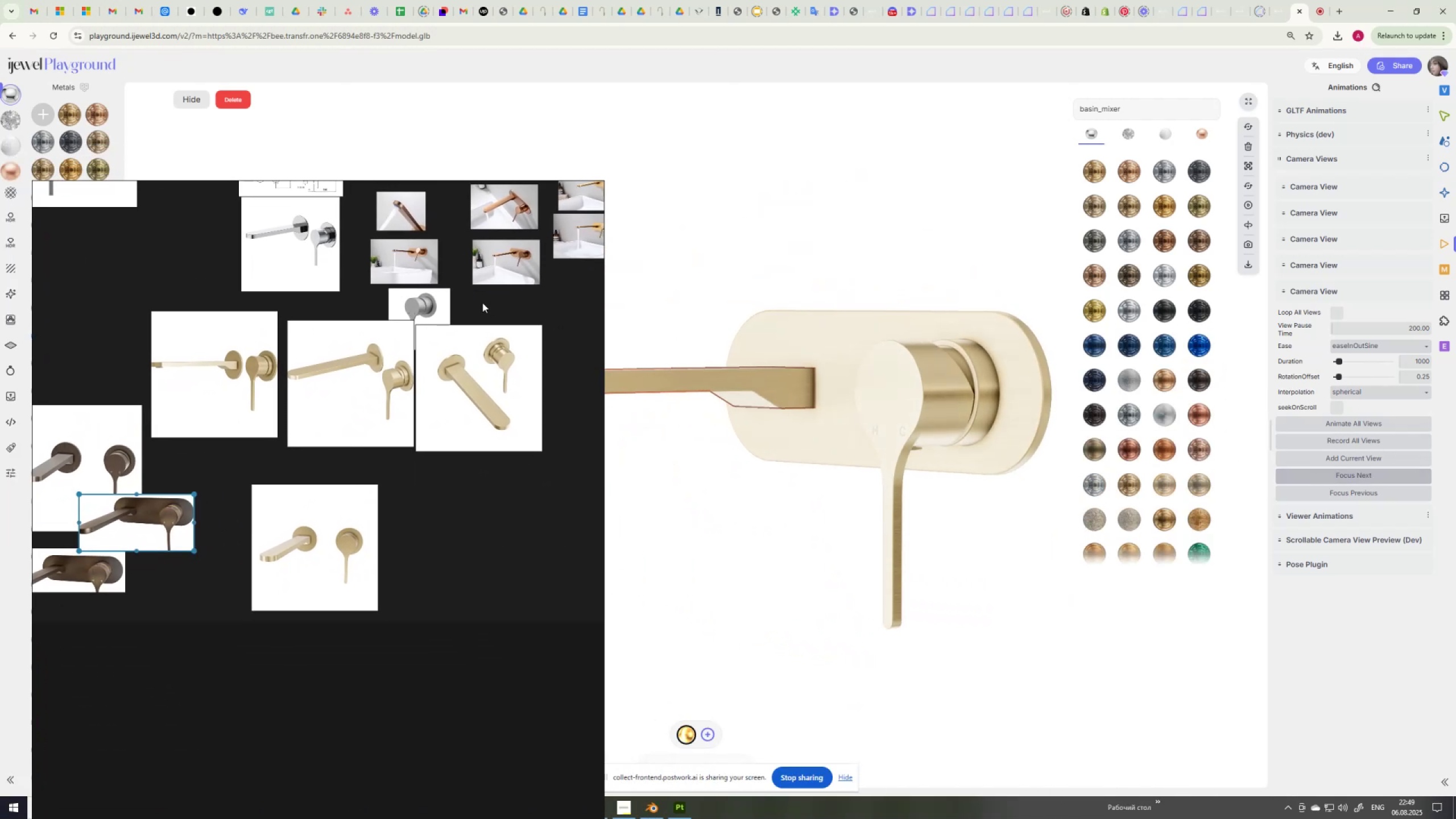 
scroll: coordinate [174, 361], scroll_direction: up, amount: 4.0
 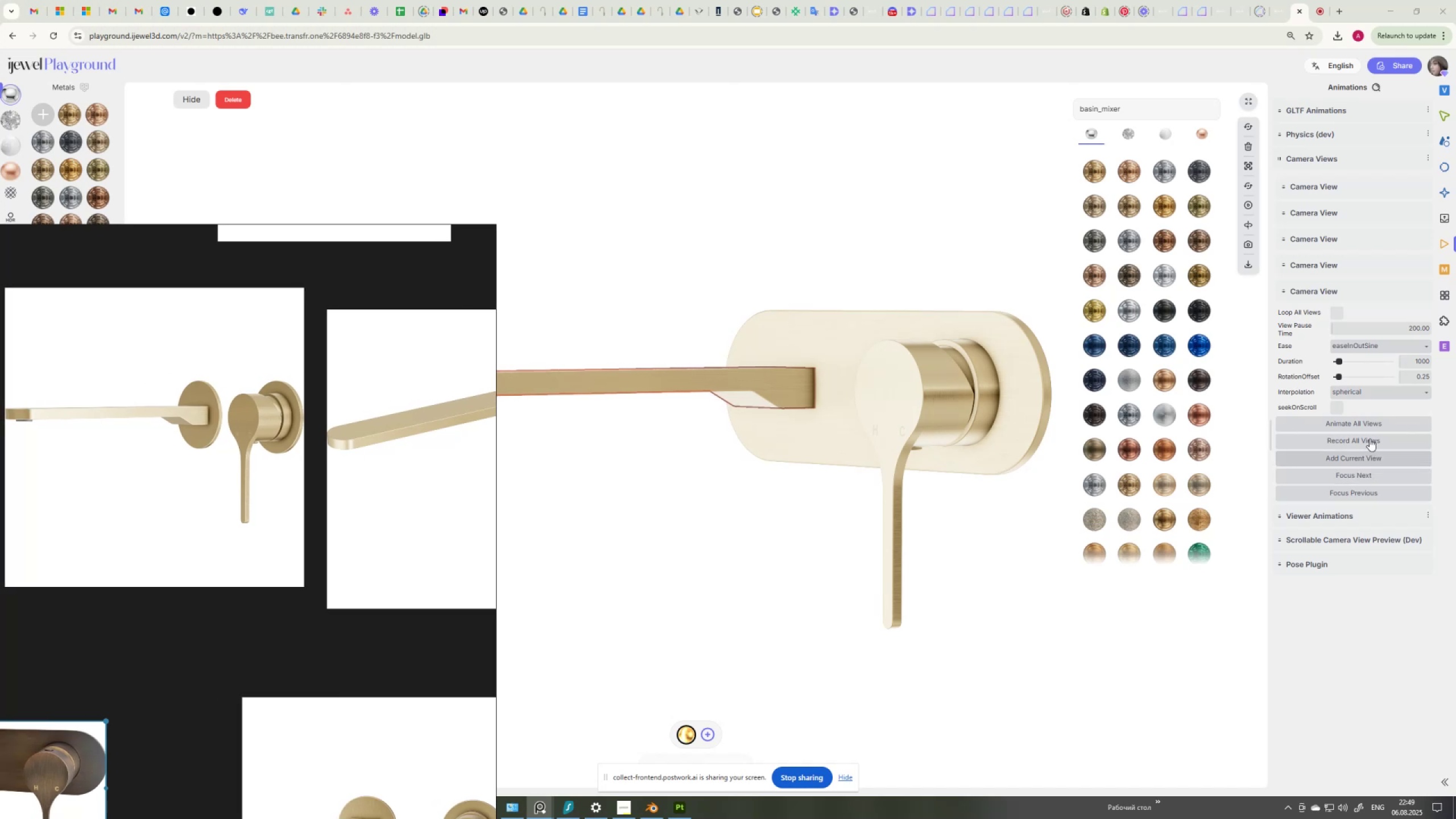 
left_click([1358, 477])
 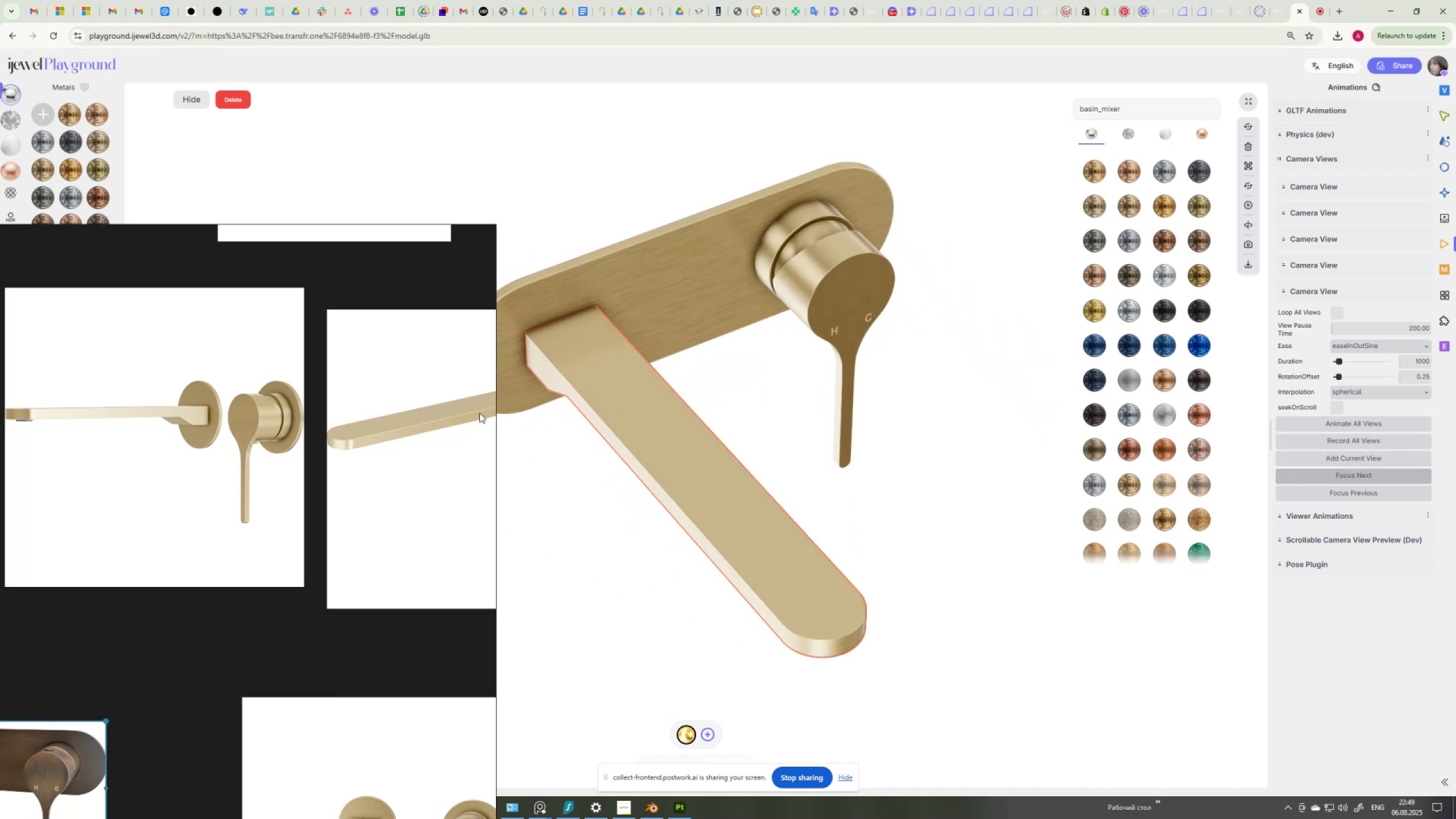 
scroll: coordinate [264, 491], scroll_direction: down, amount: 5.0
 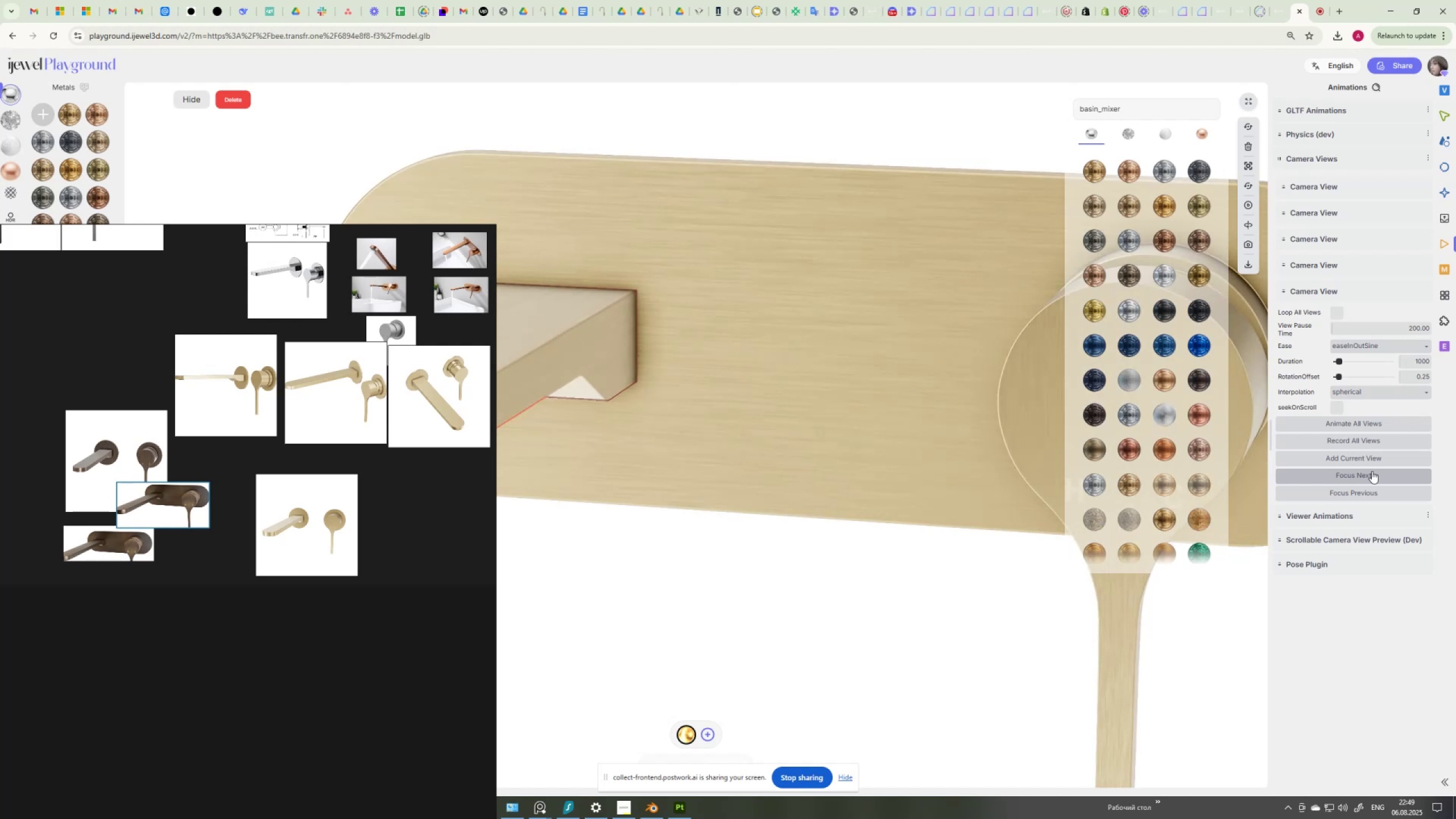 
wait(9.57)
 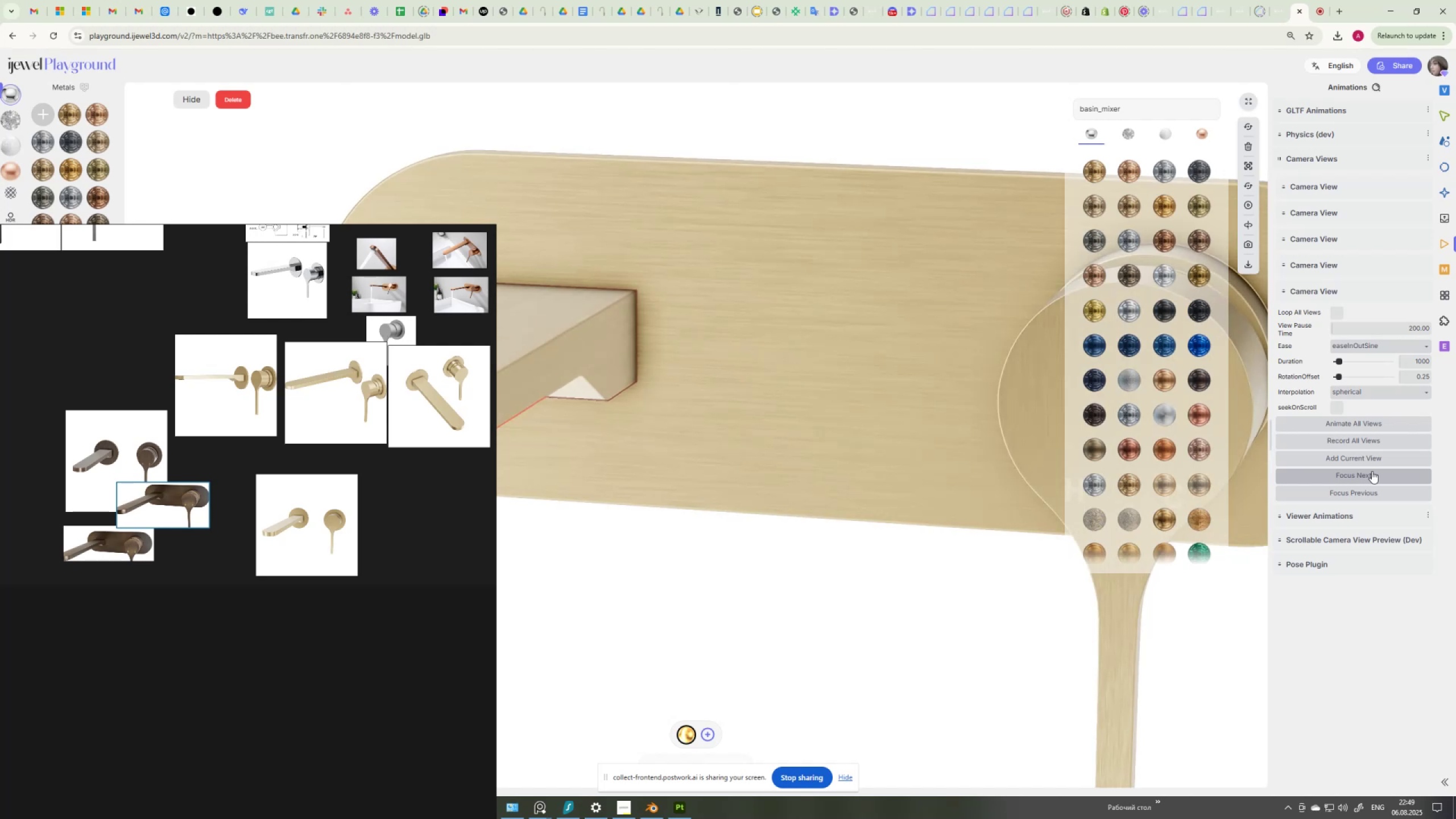 
left_click([1339, 474])
 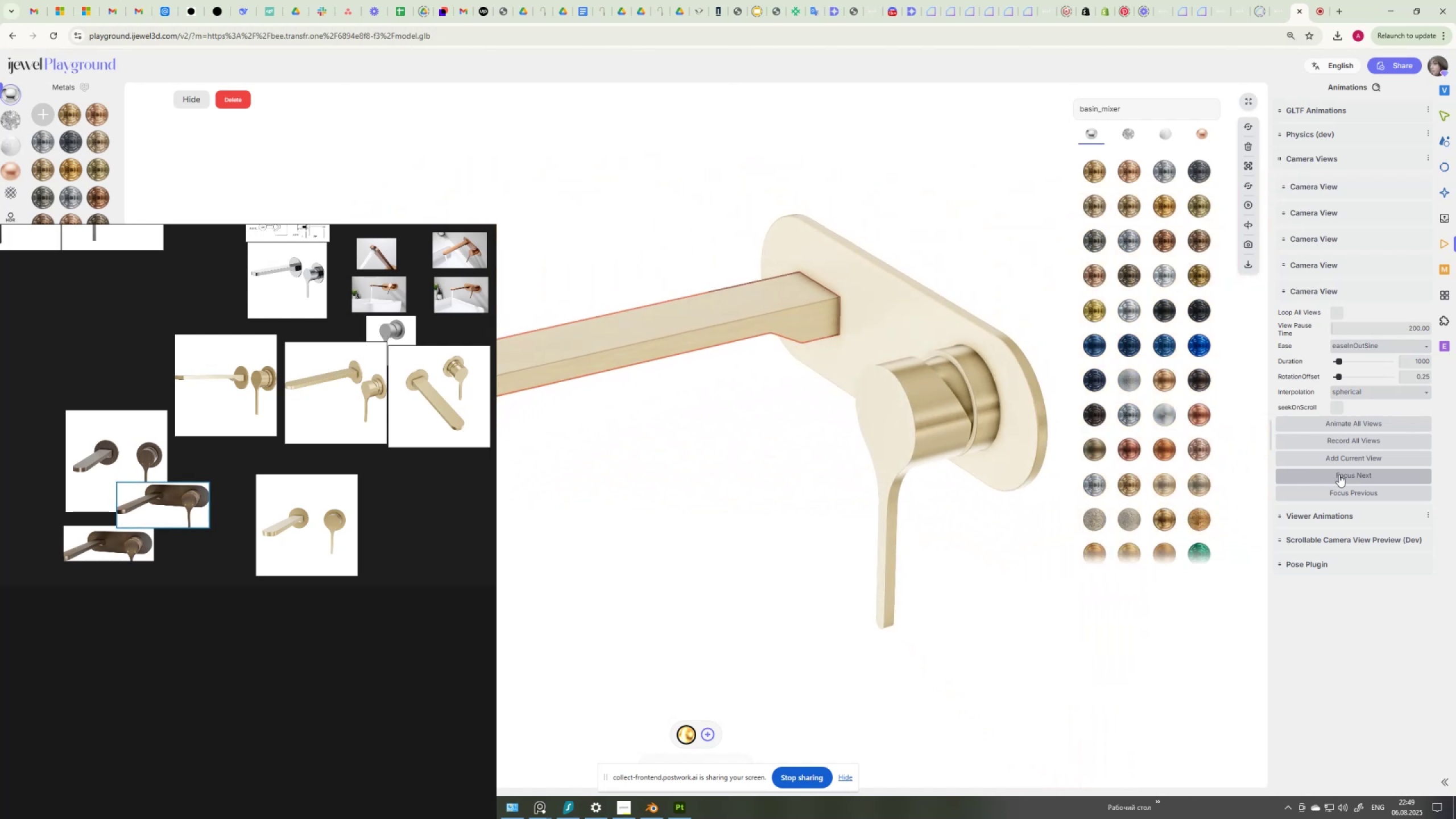 
left_click([1339, 474])
 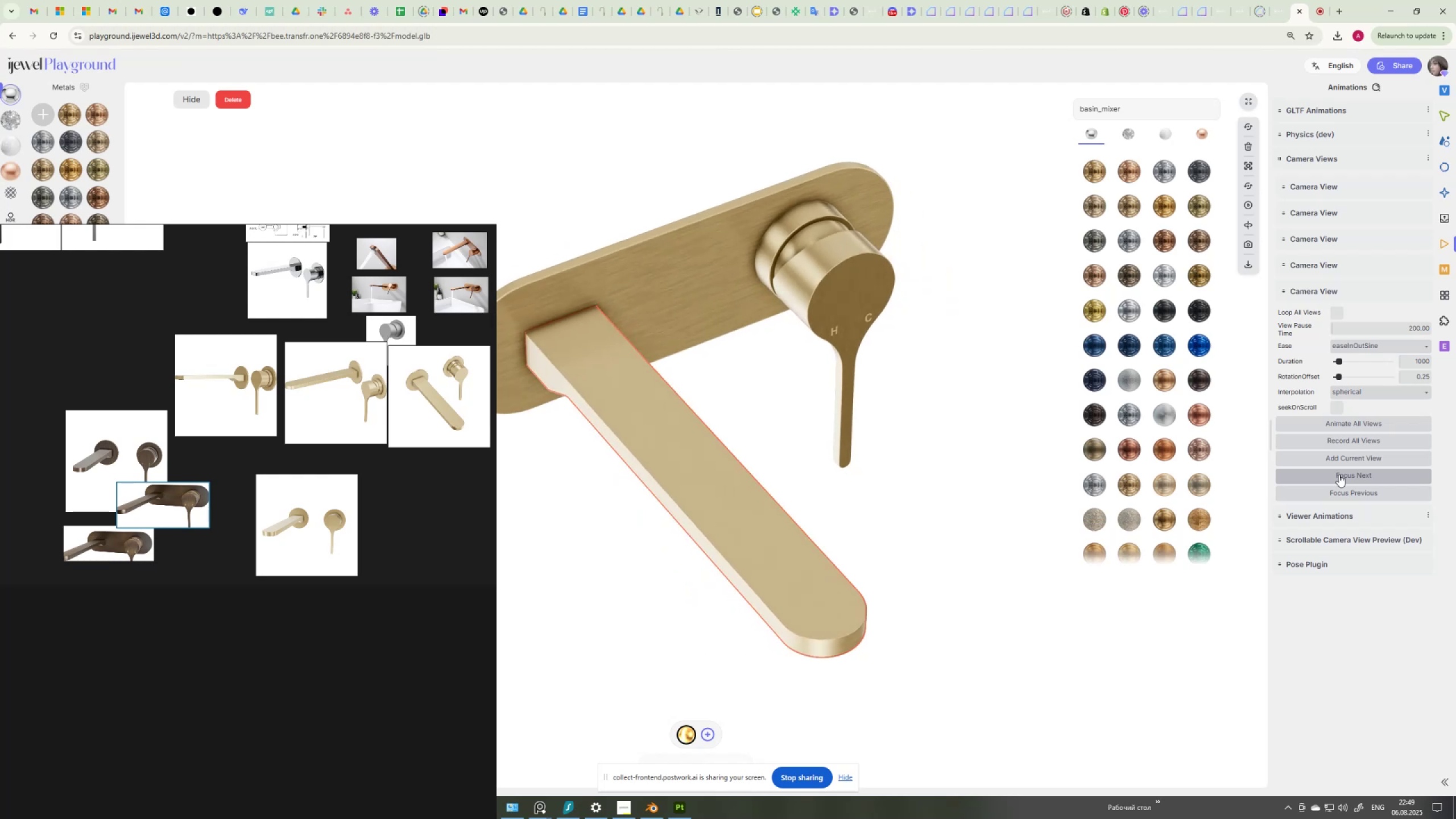 
left_click([1339, 474])
 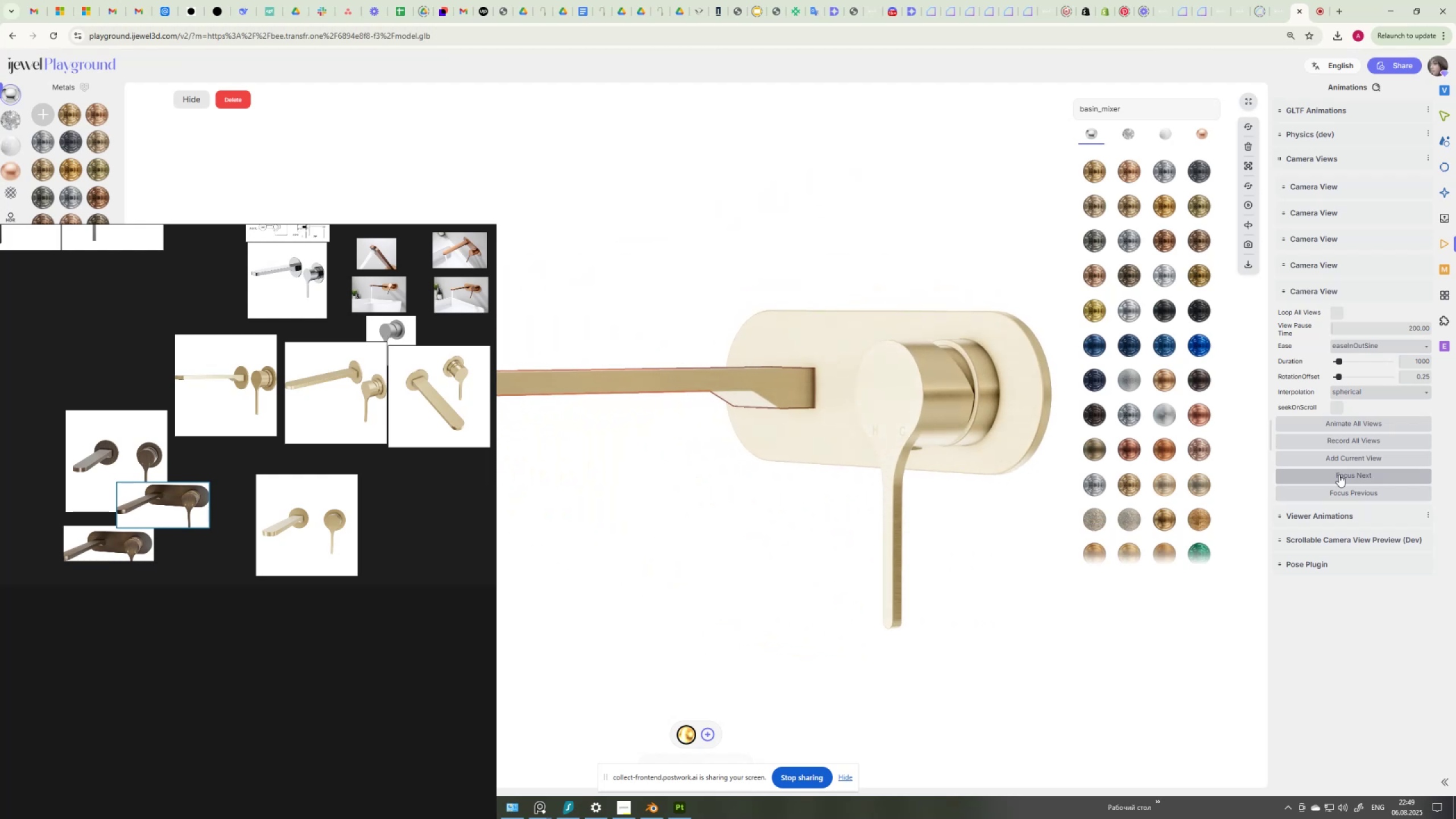 
left_click([1339, 474])
 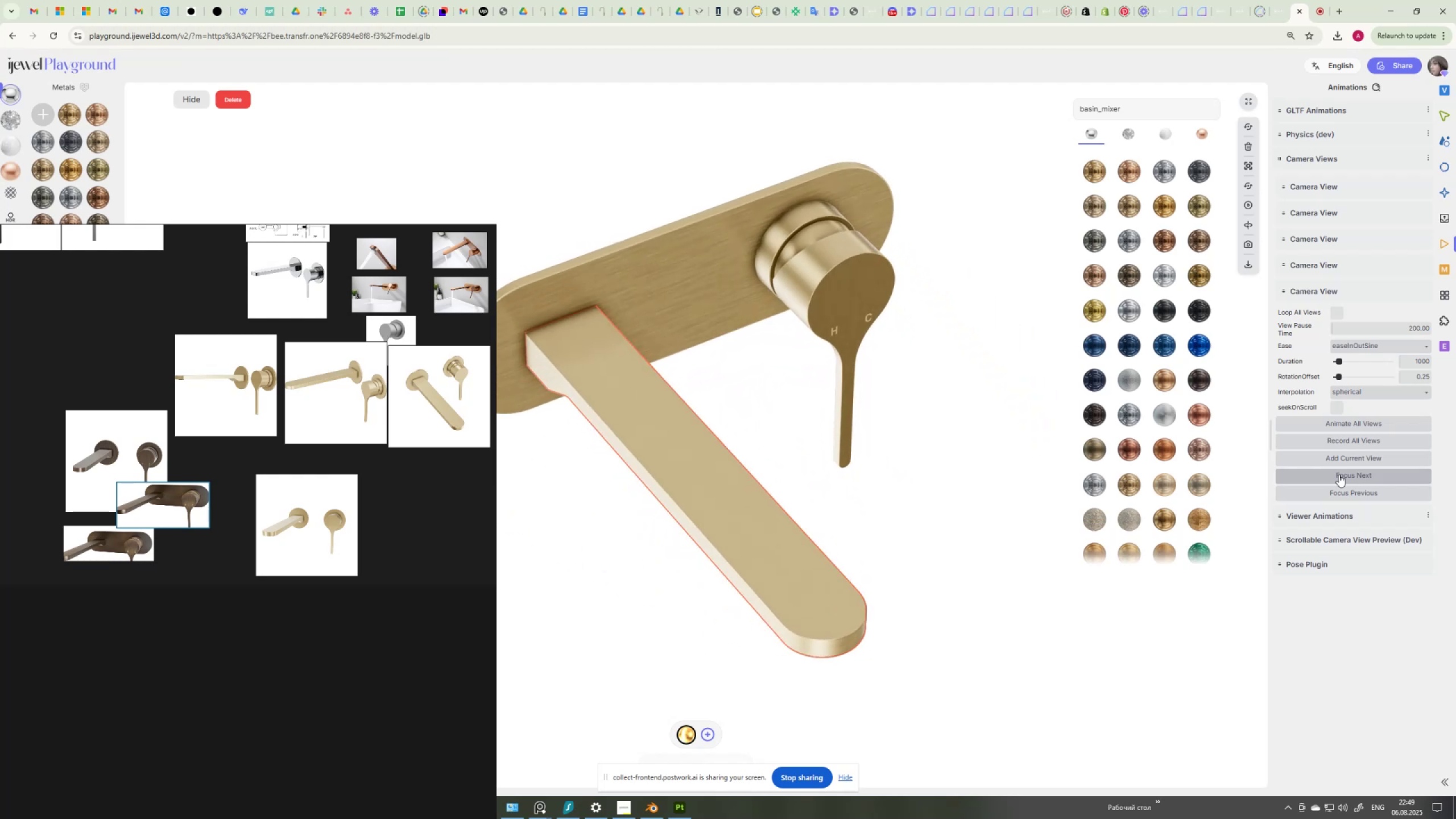 
left_click([1339, 474])
 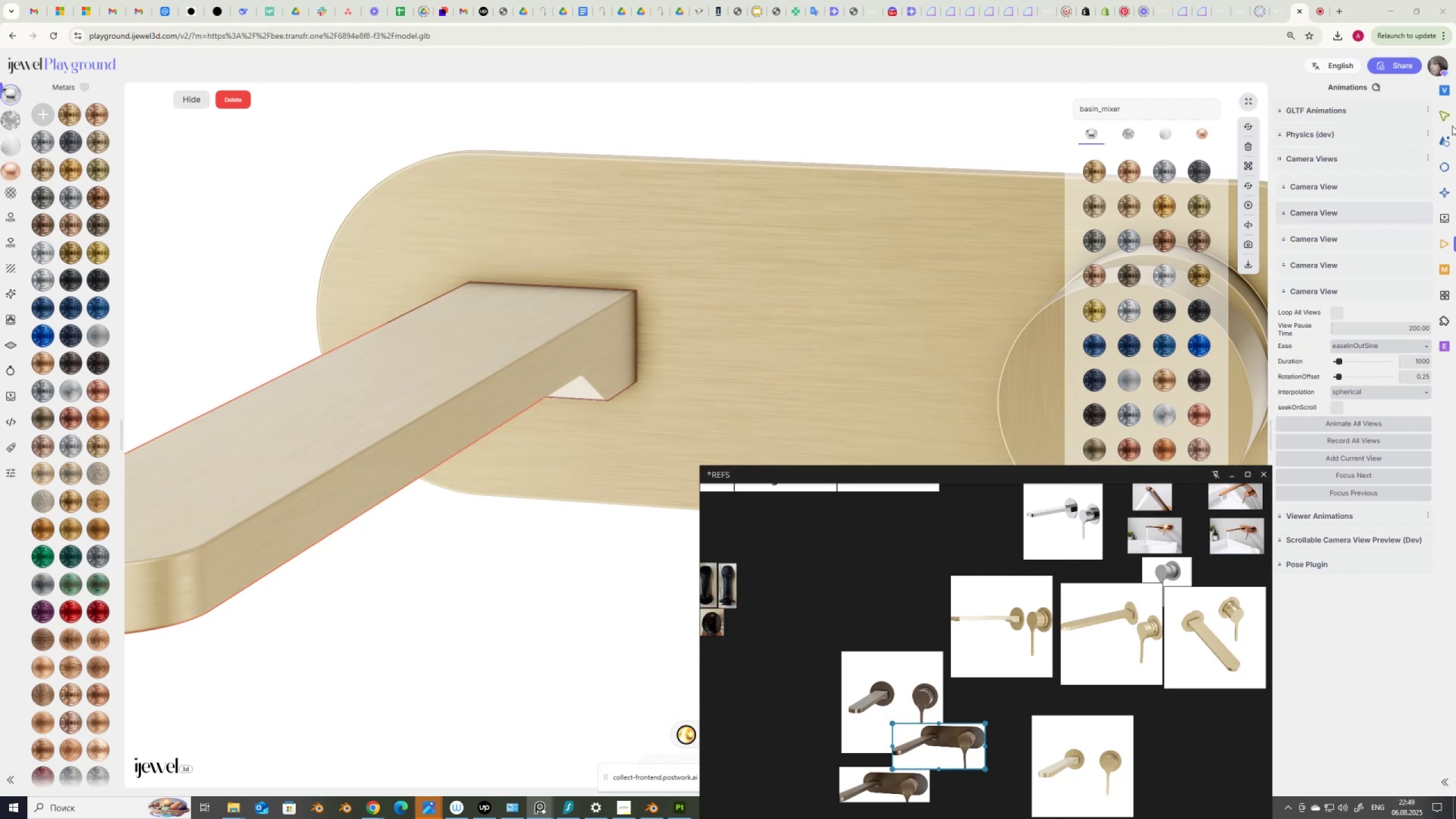 
wait(9.36)
 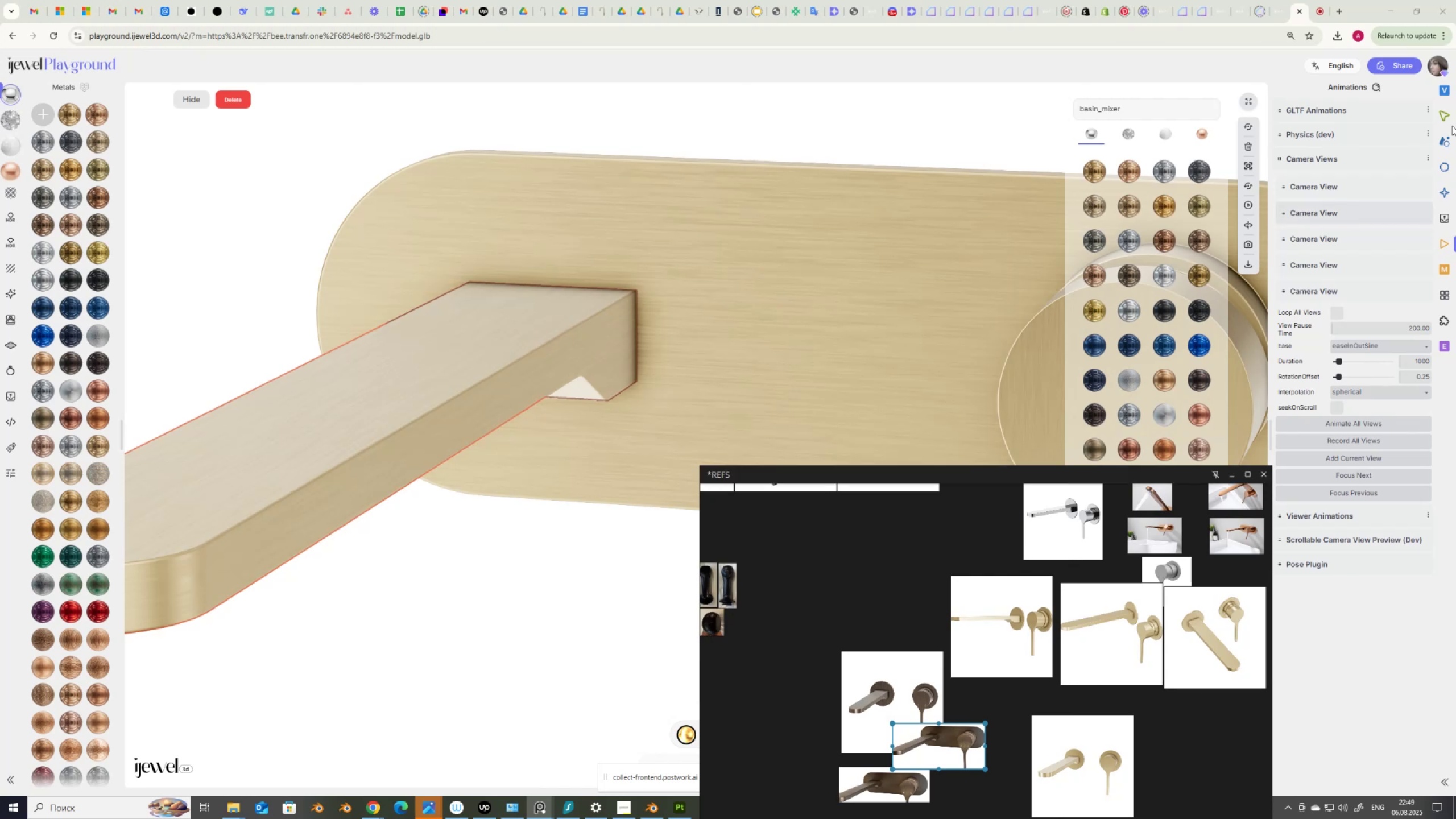 
left_click([1445, 92])
 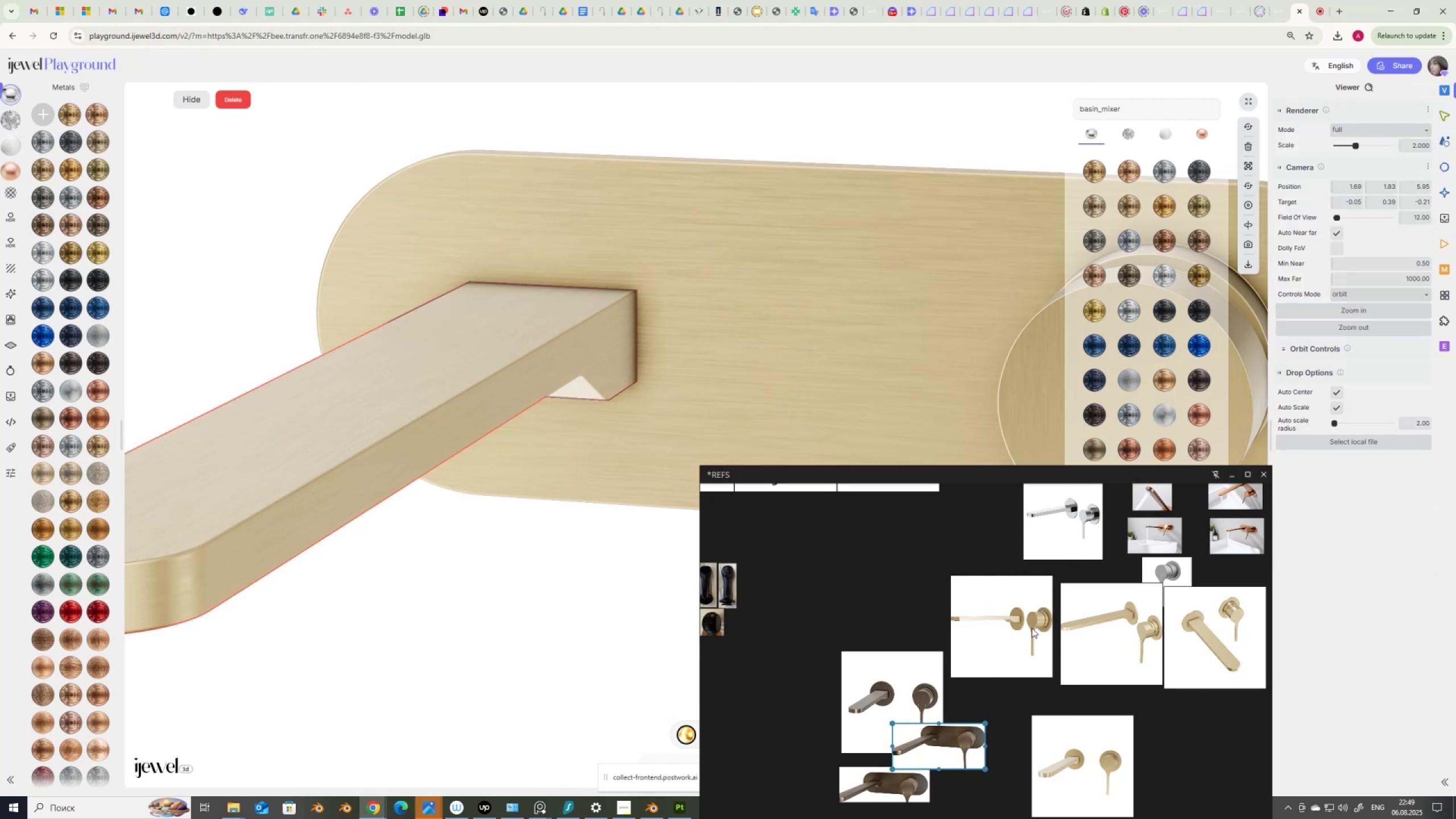 
scroll: coordinate [1083, 774], scroll_direction: up, amount: 3.0
 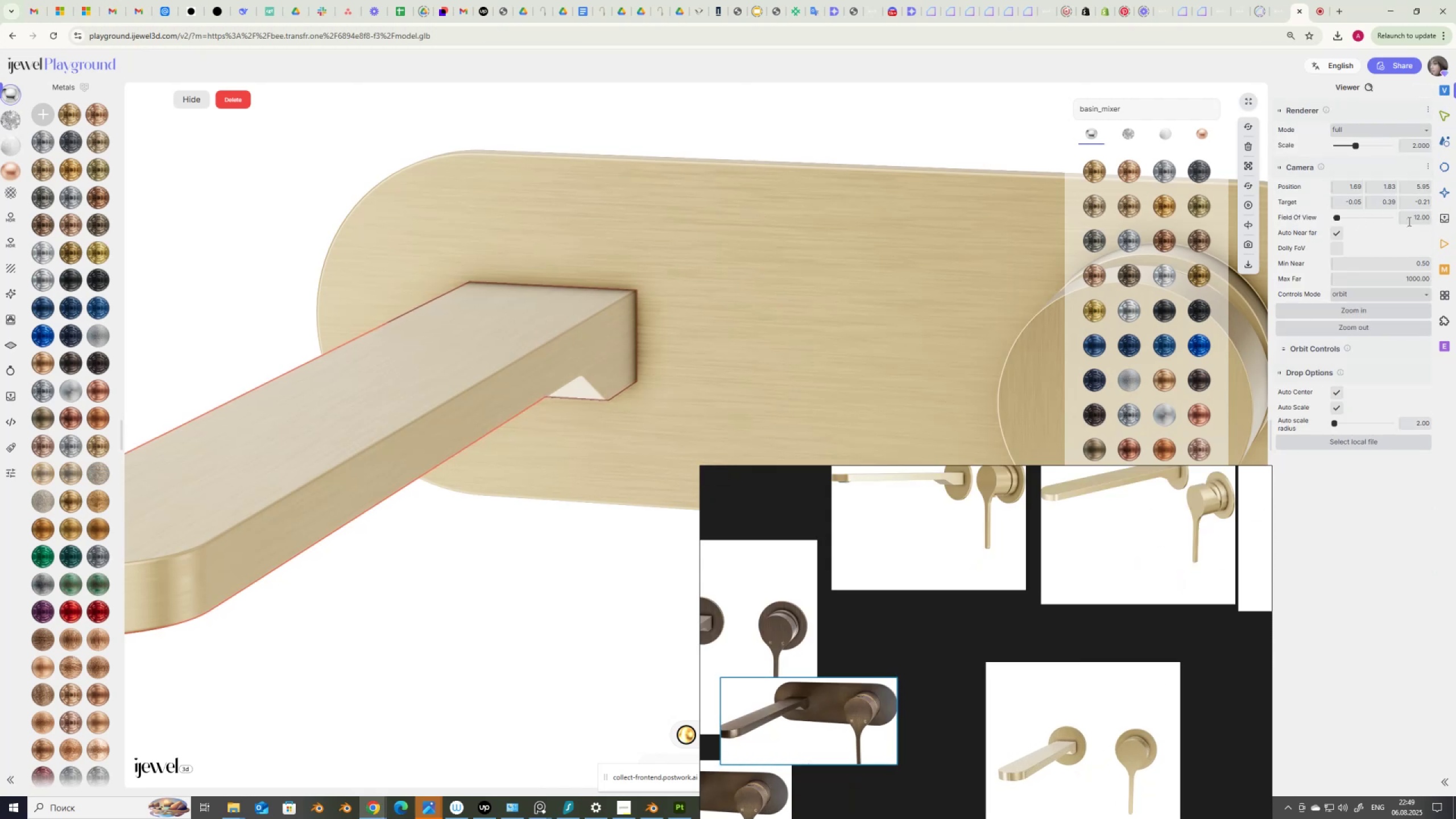 
left_click_drag(start_coordinate=[1412, 220], to_coordinate=[1449, 222])
 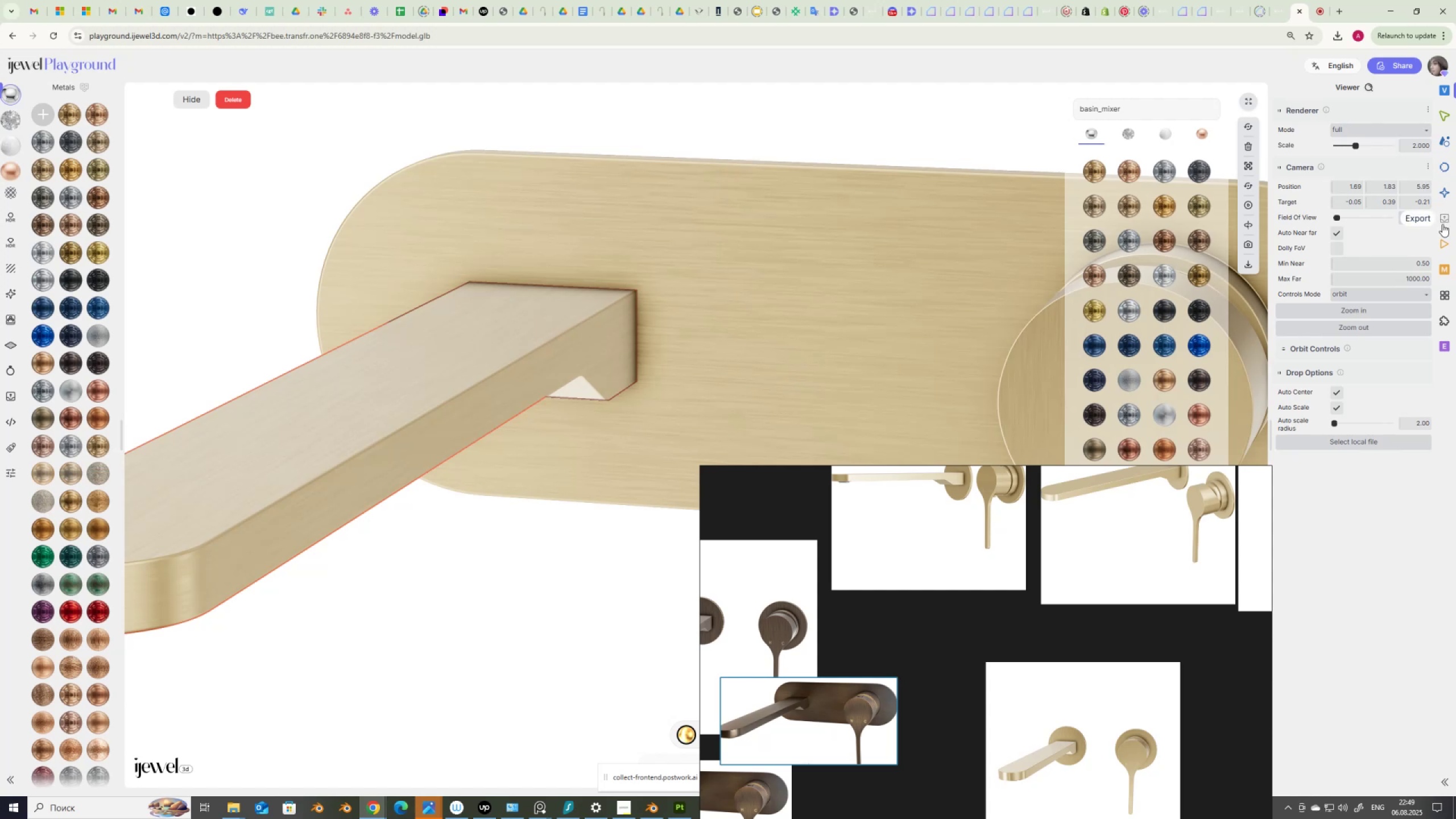 
key(Numpad3)
 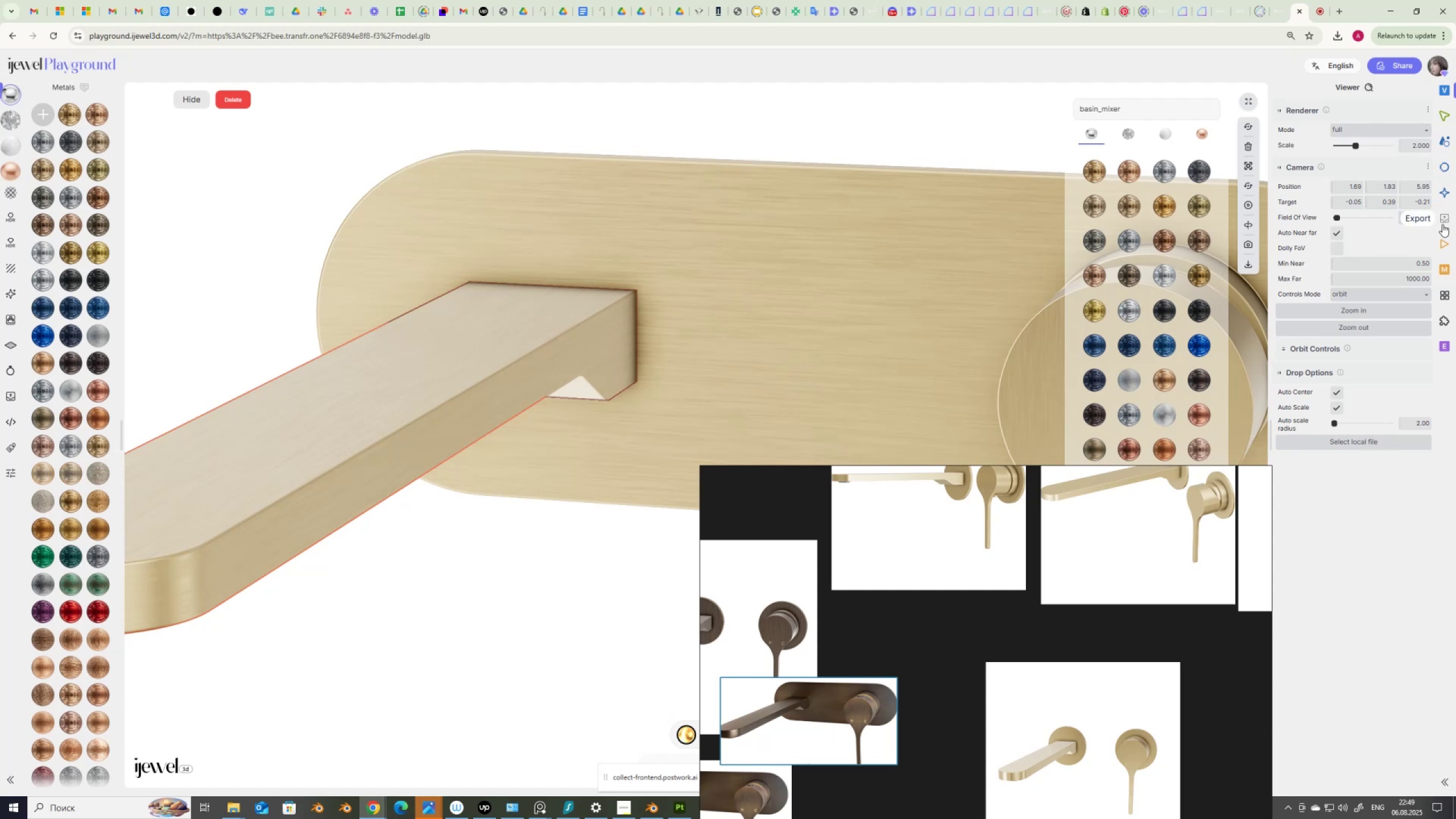 
key(Numpad0)
 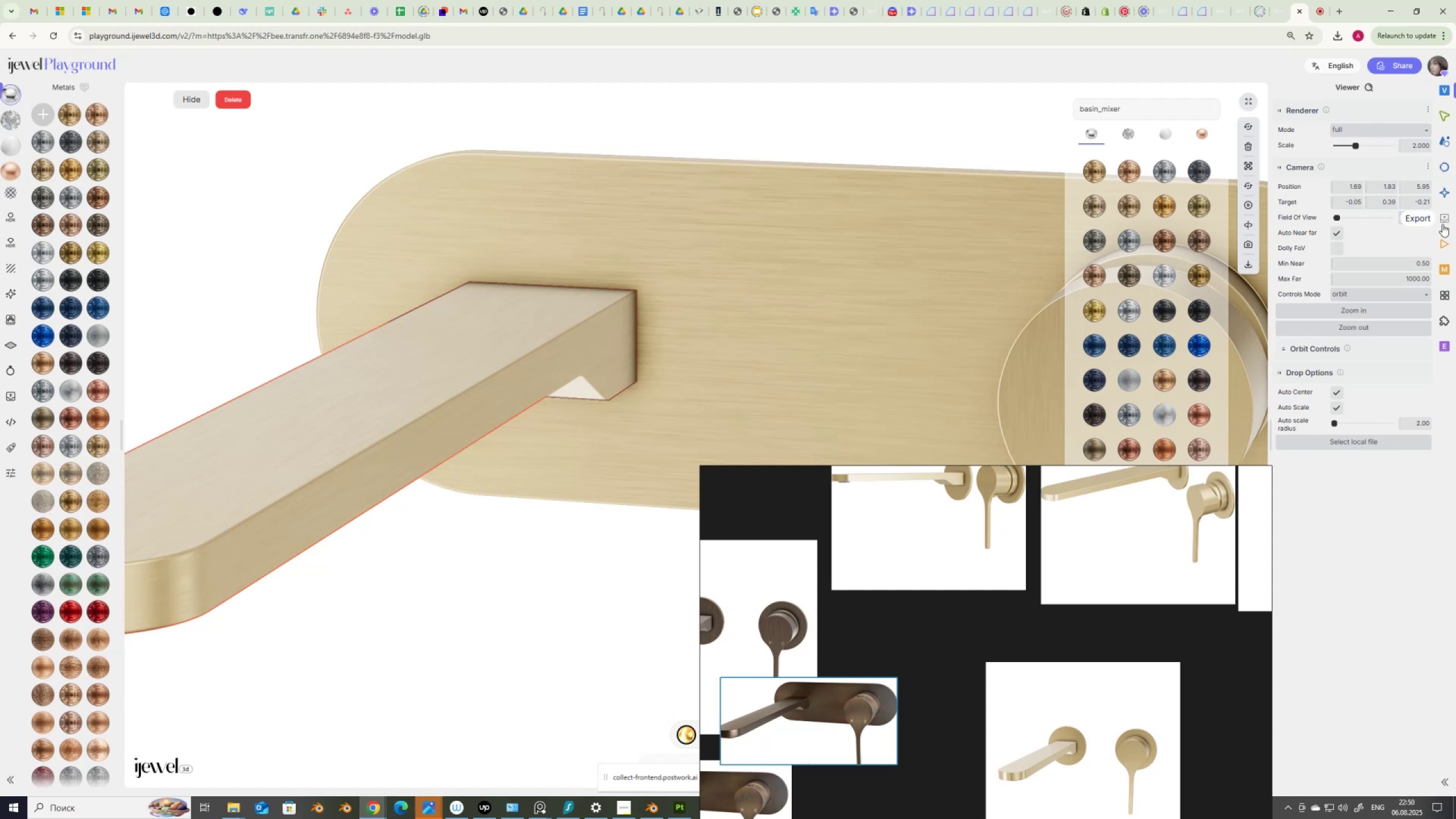 
key(NumpadEnter)
 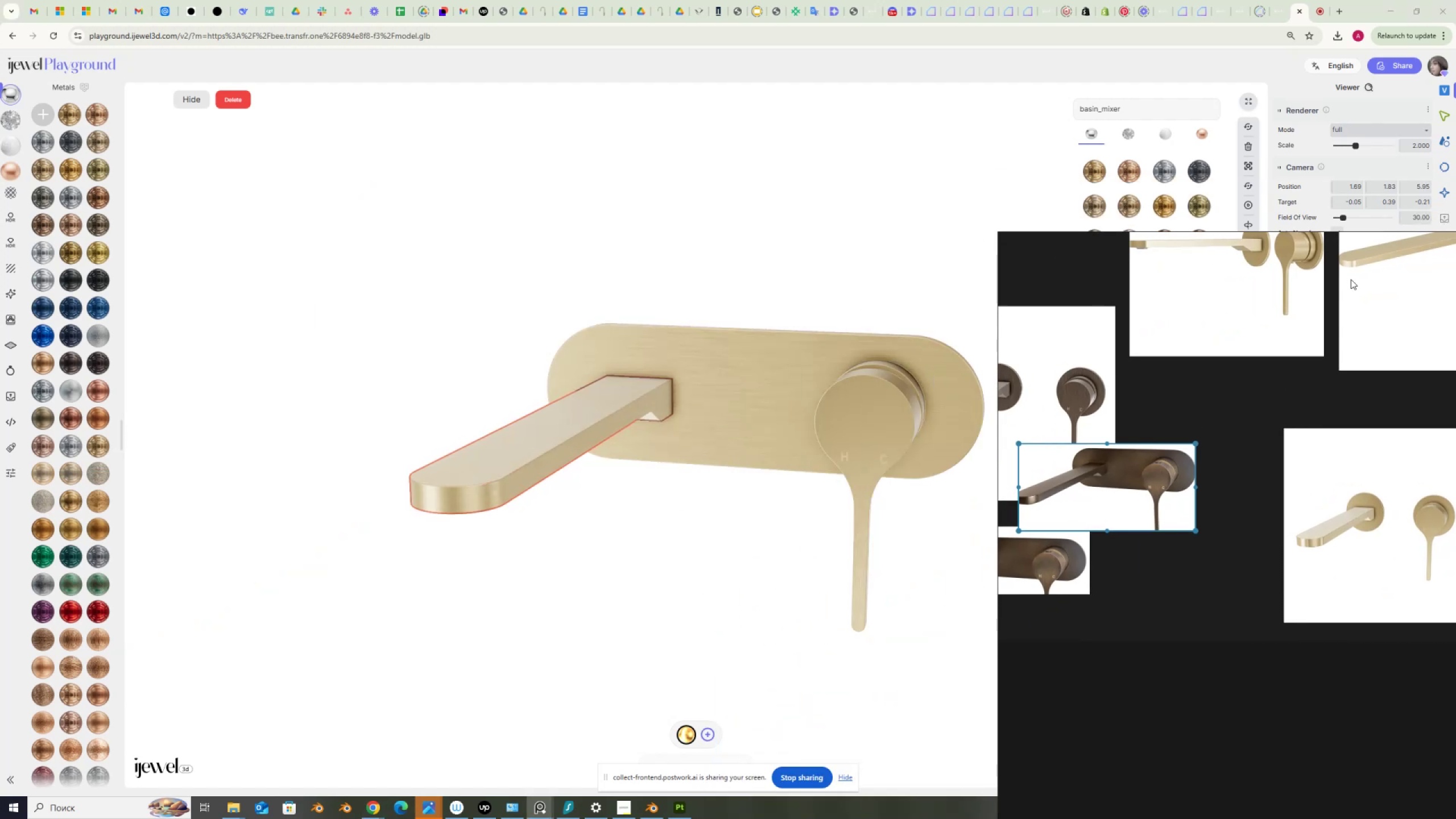 
scroll: coordinate [1340, 463], scroll_direction: up, amount: 4.0
 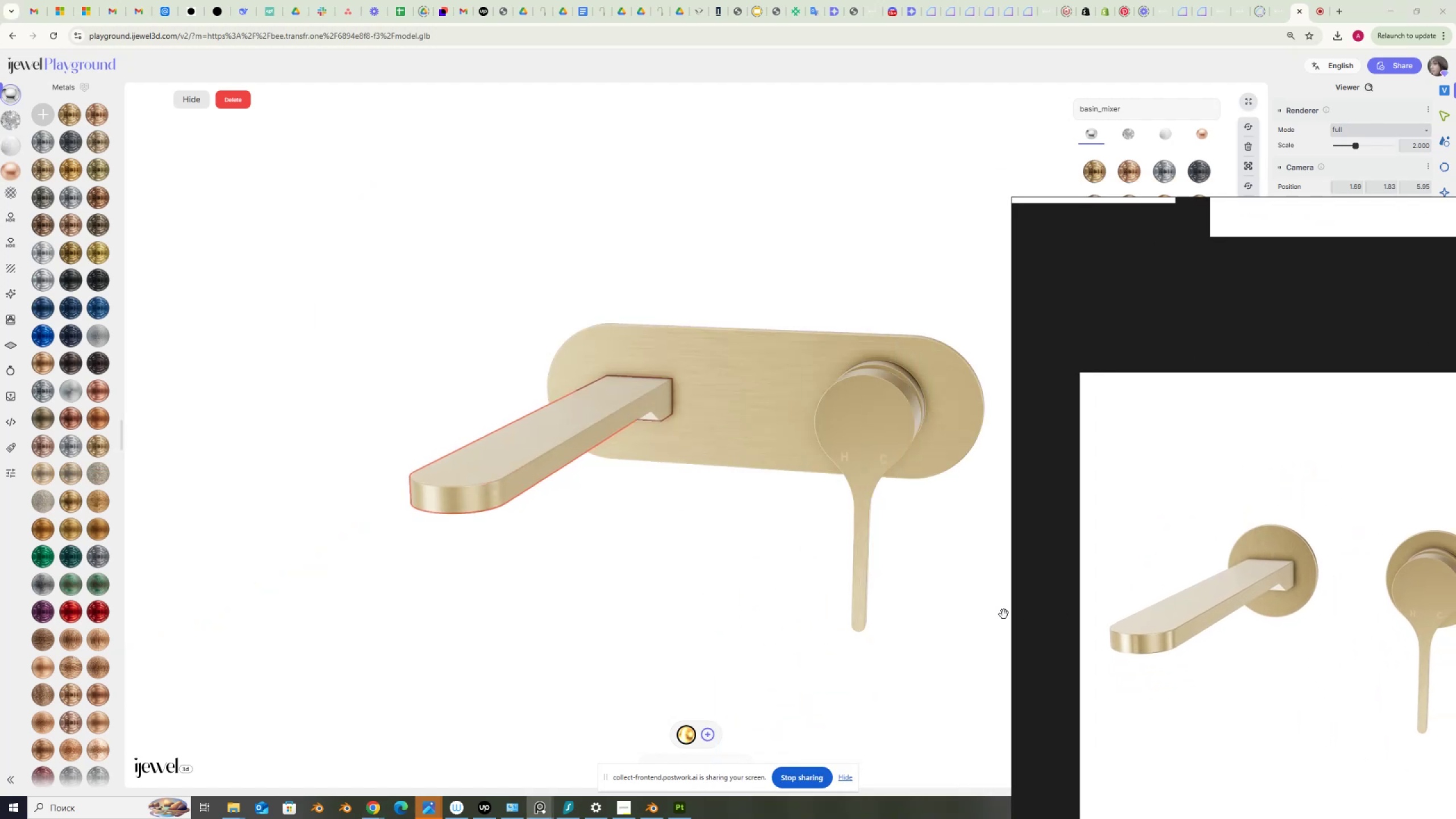 
left_click([947, 595])
 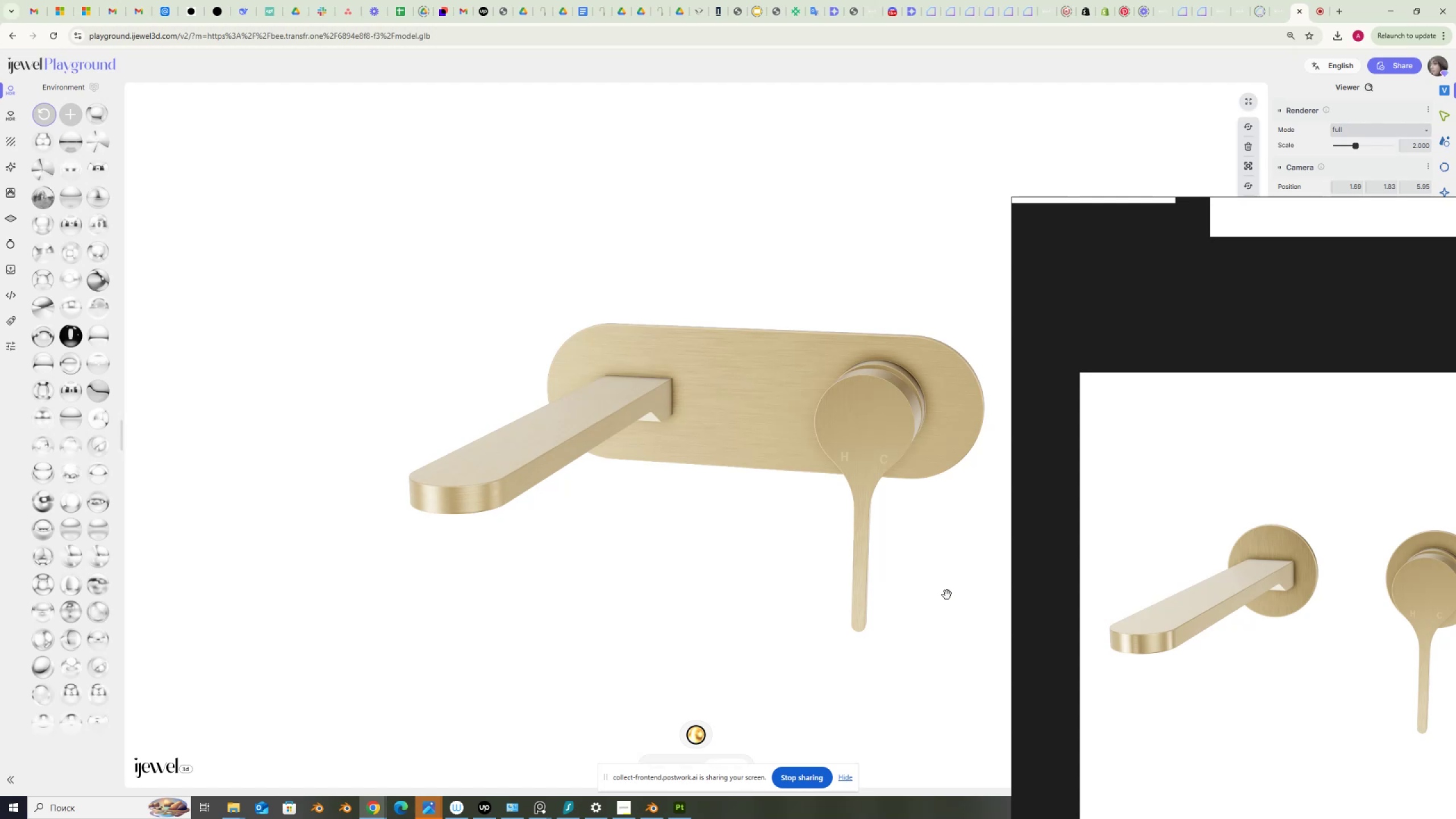 
scroll: coordinate [1150, 523], scroll_direction: down, amount: 1.0
 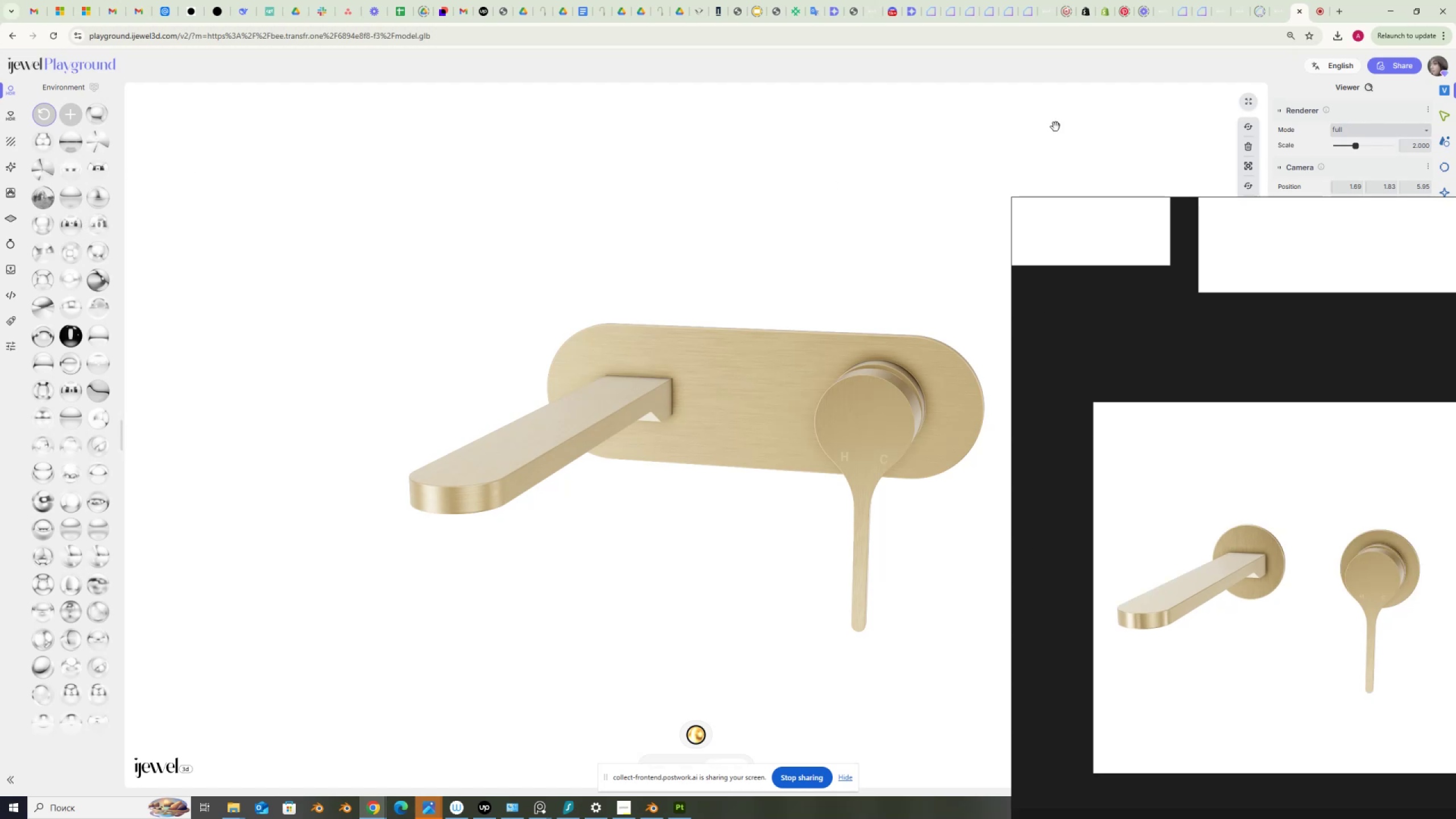 
wait(6.44)
 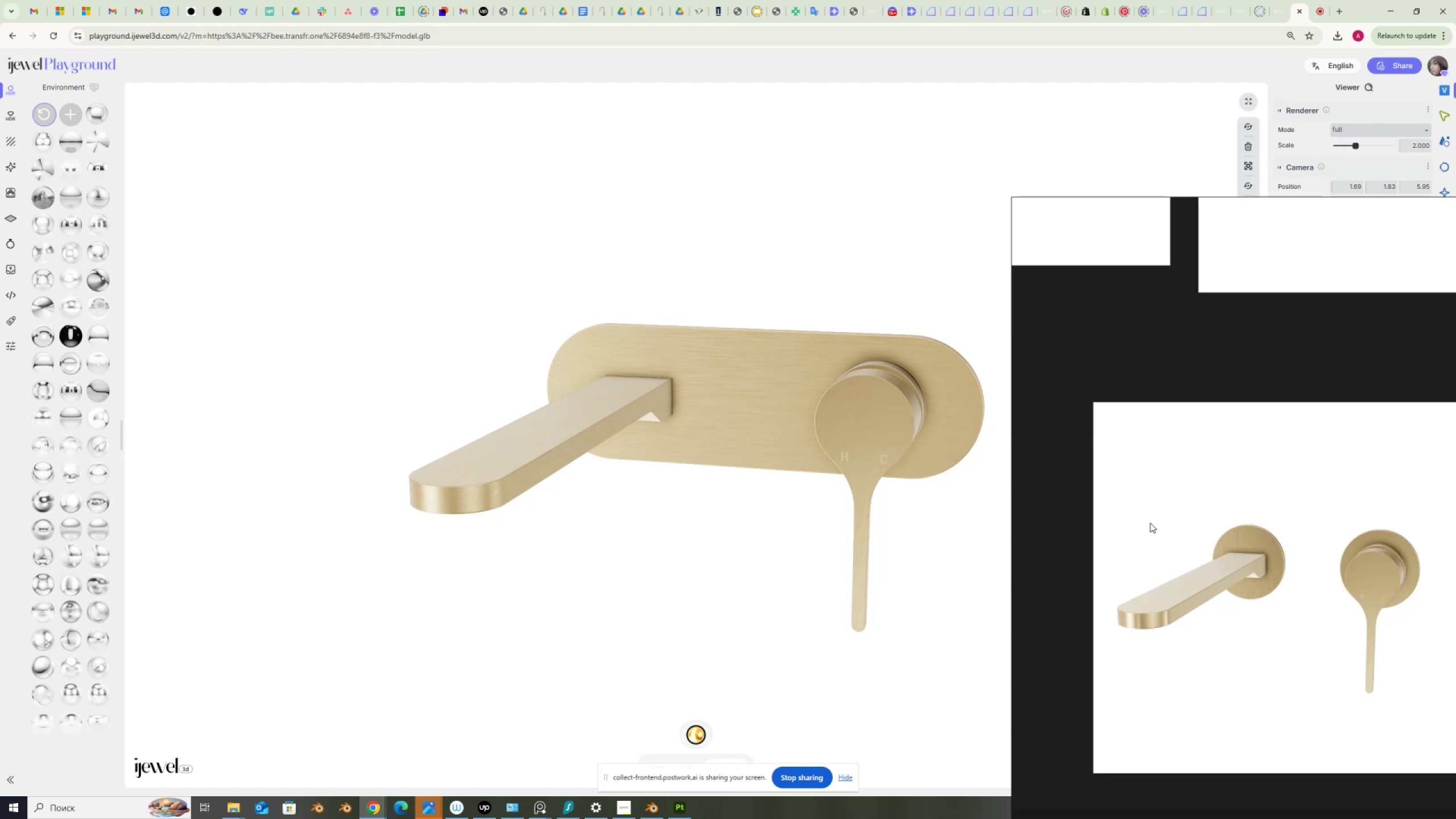 
left_click([1452, 192])
 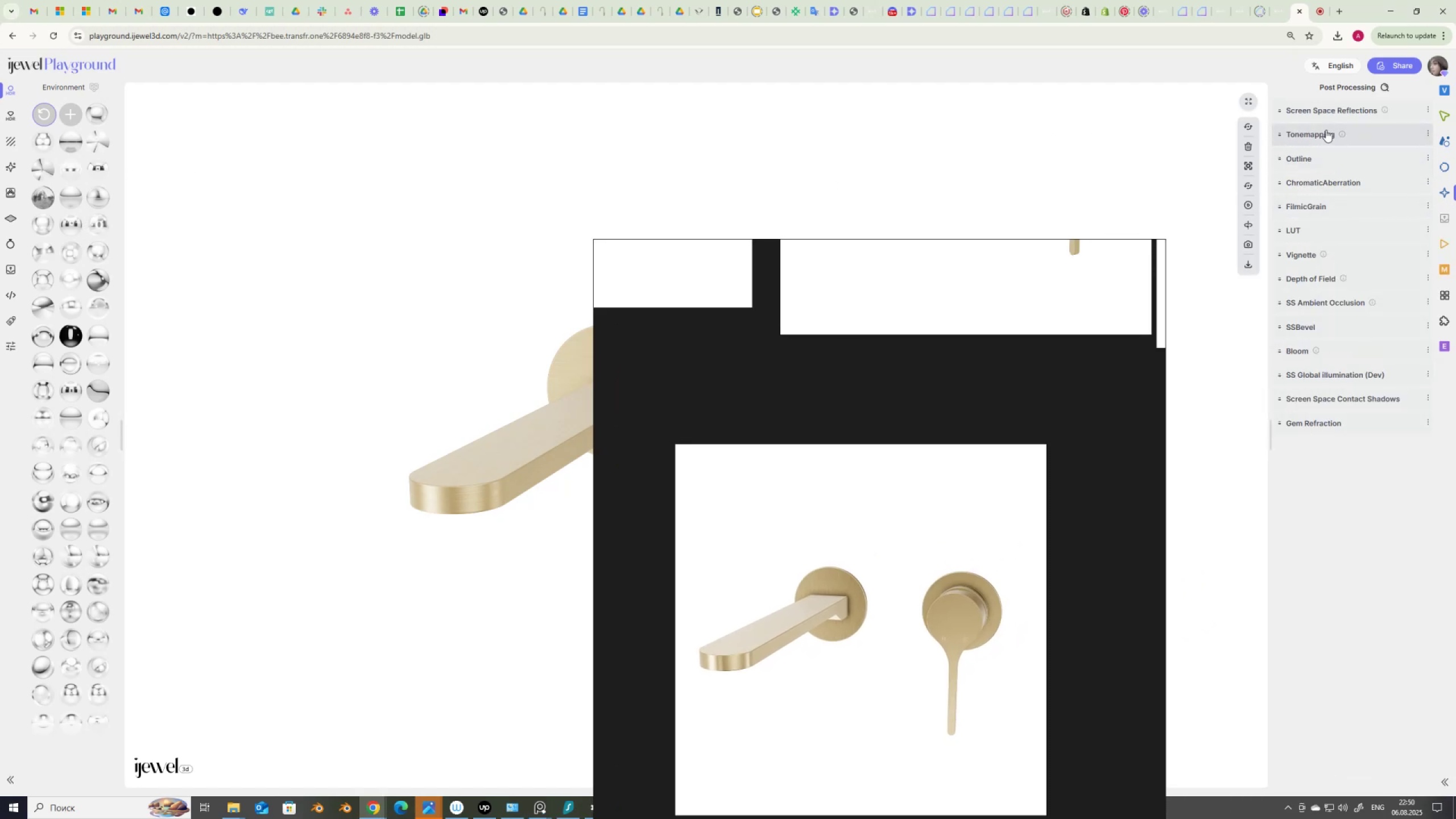 
left_click([1326, 130])
 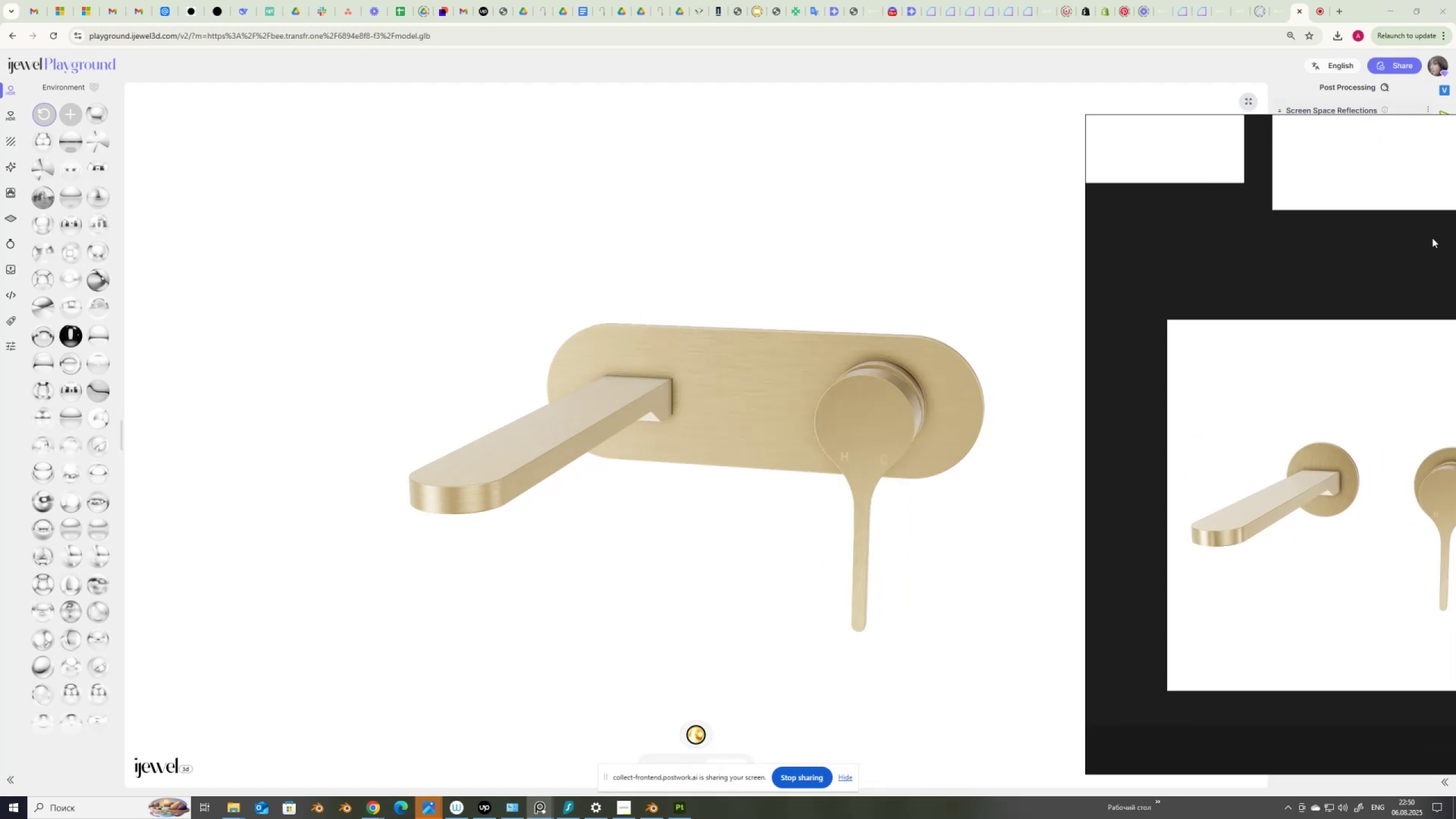 
wait(8.62)
 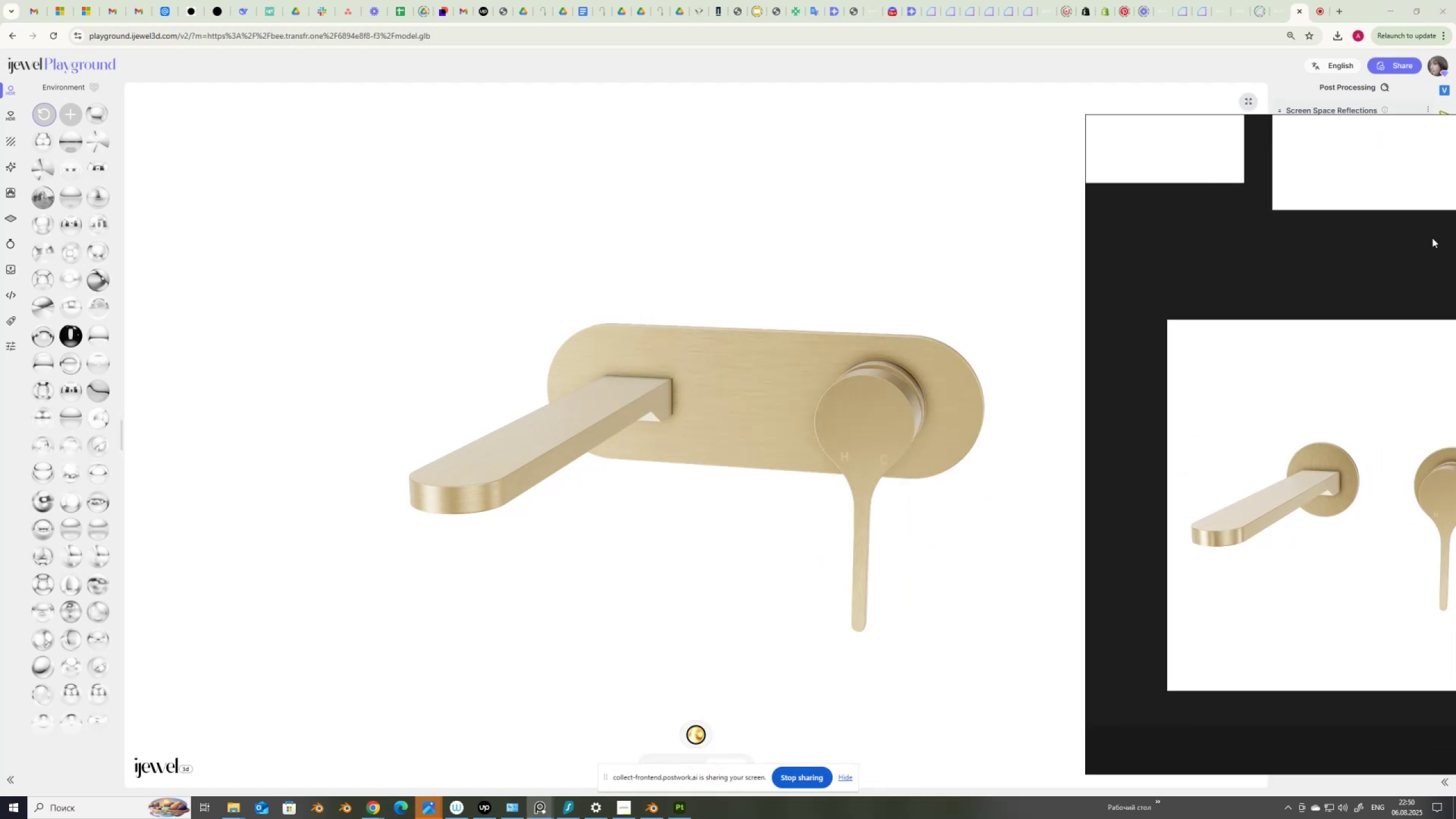 
left_click([15, 270])
 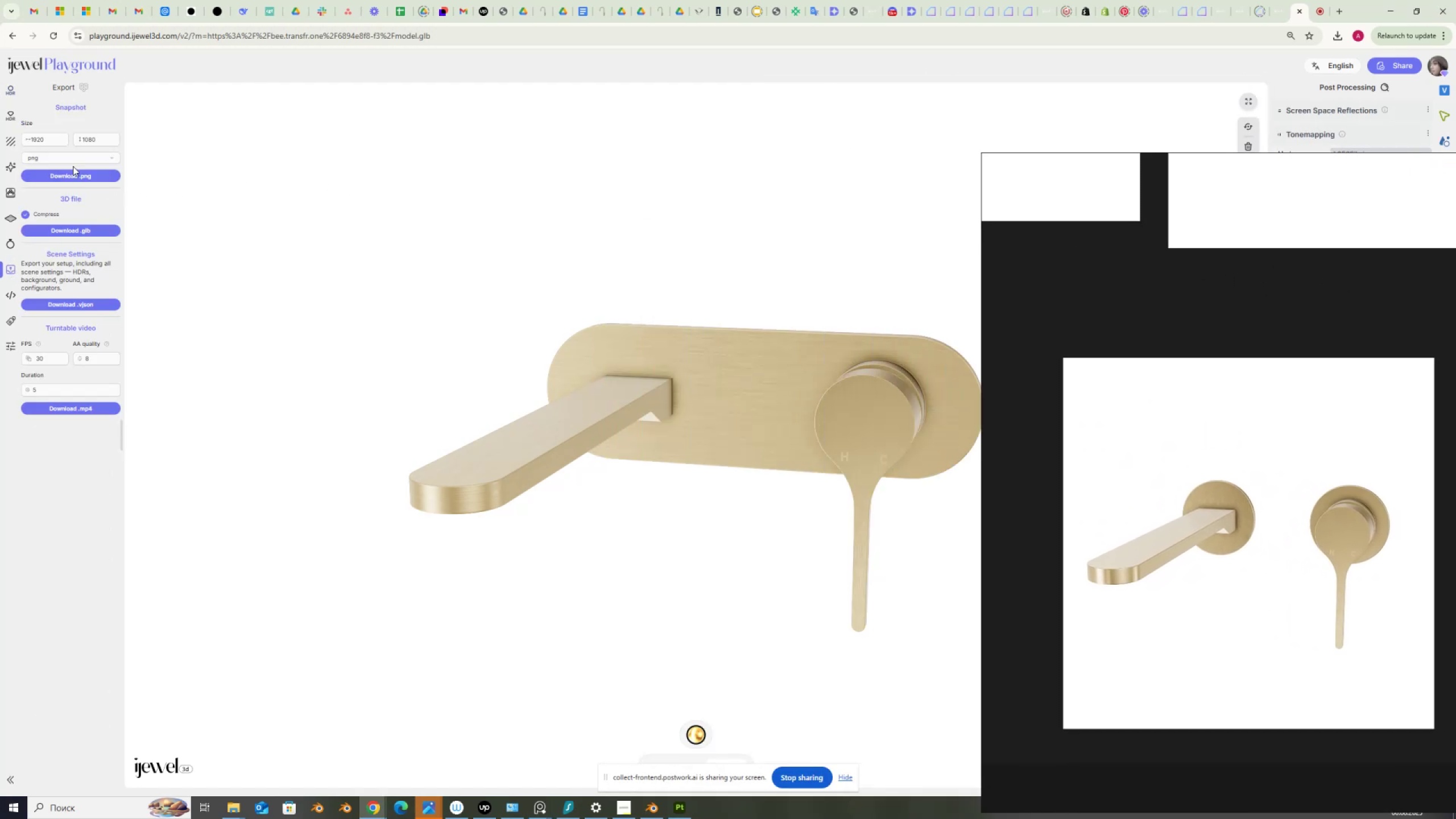 
left_click_drag(start_coordinate=[59, 140], to_coordinate=[0, 134])
 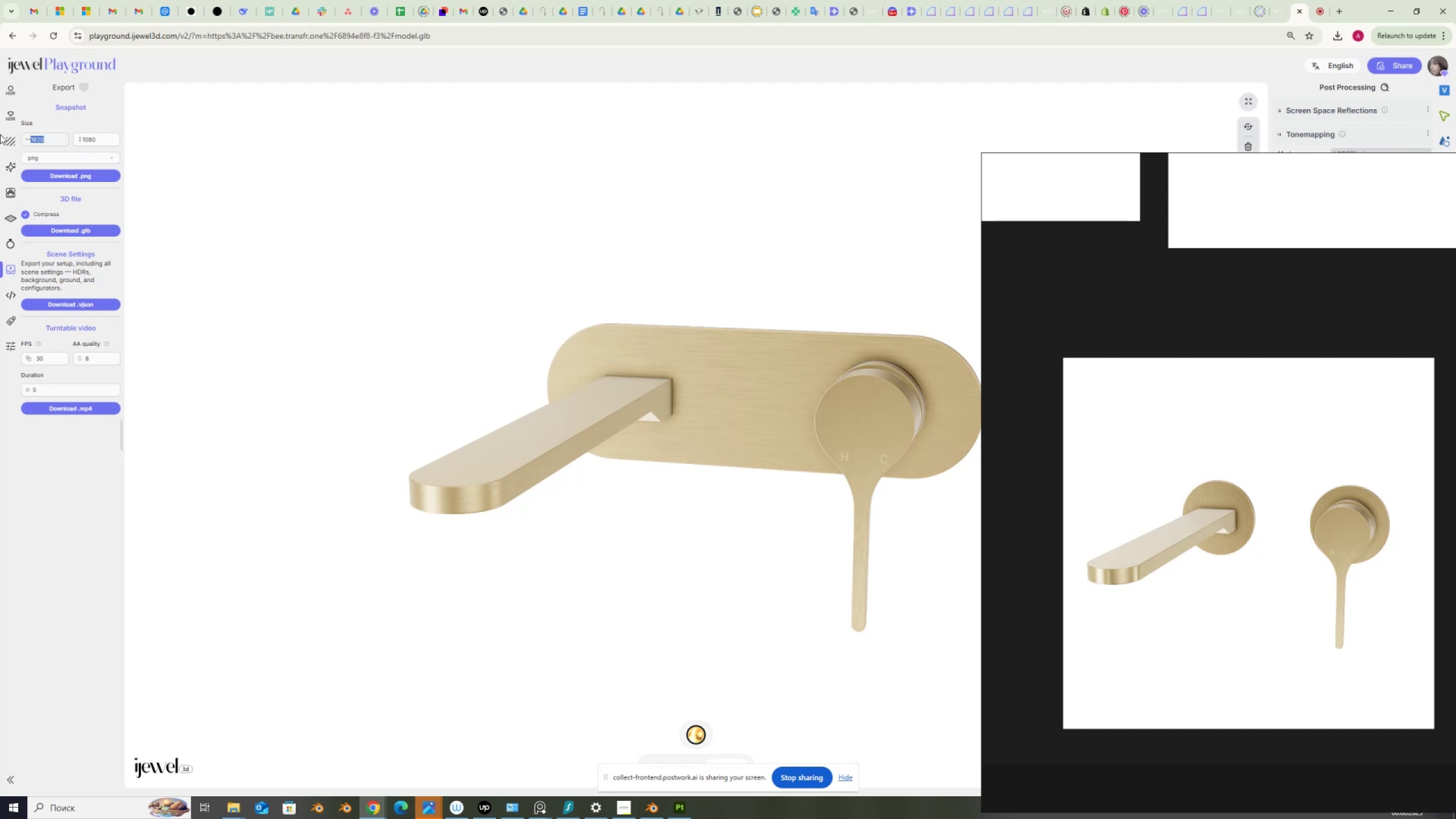 
key(Numpad1)
 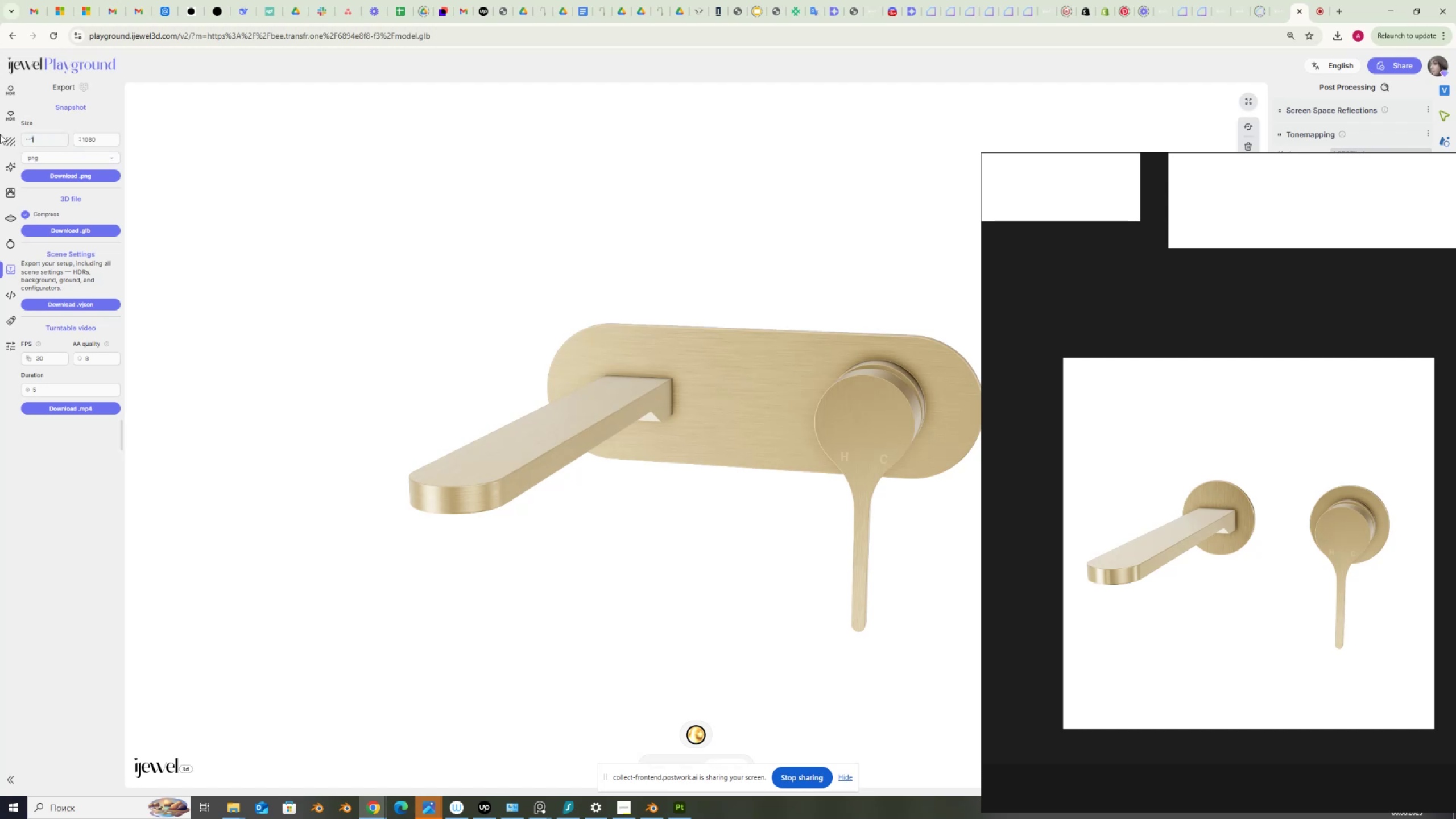 
key(Numpad4)
 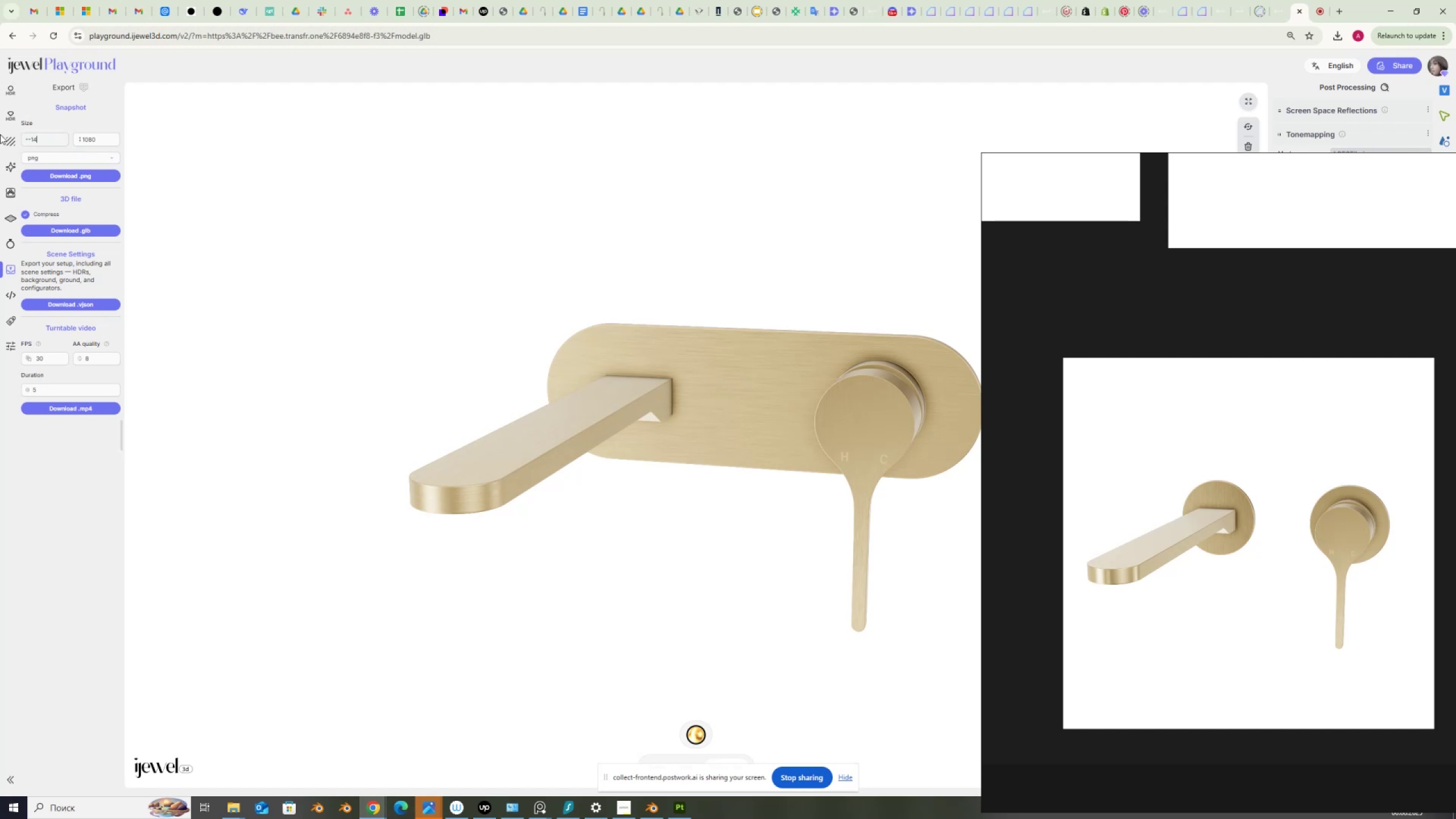 
key(Numpad0)
 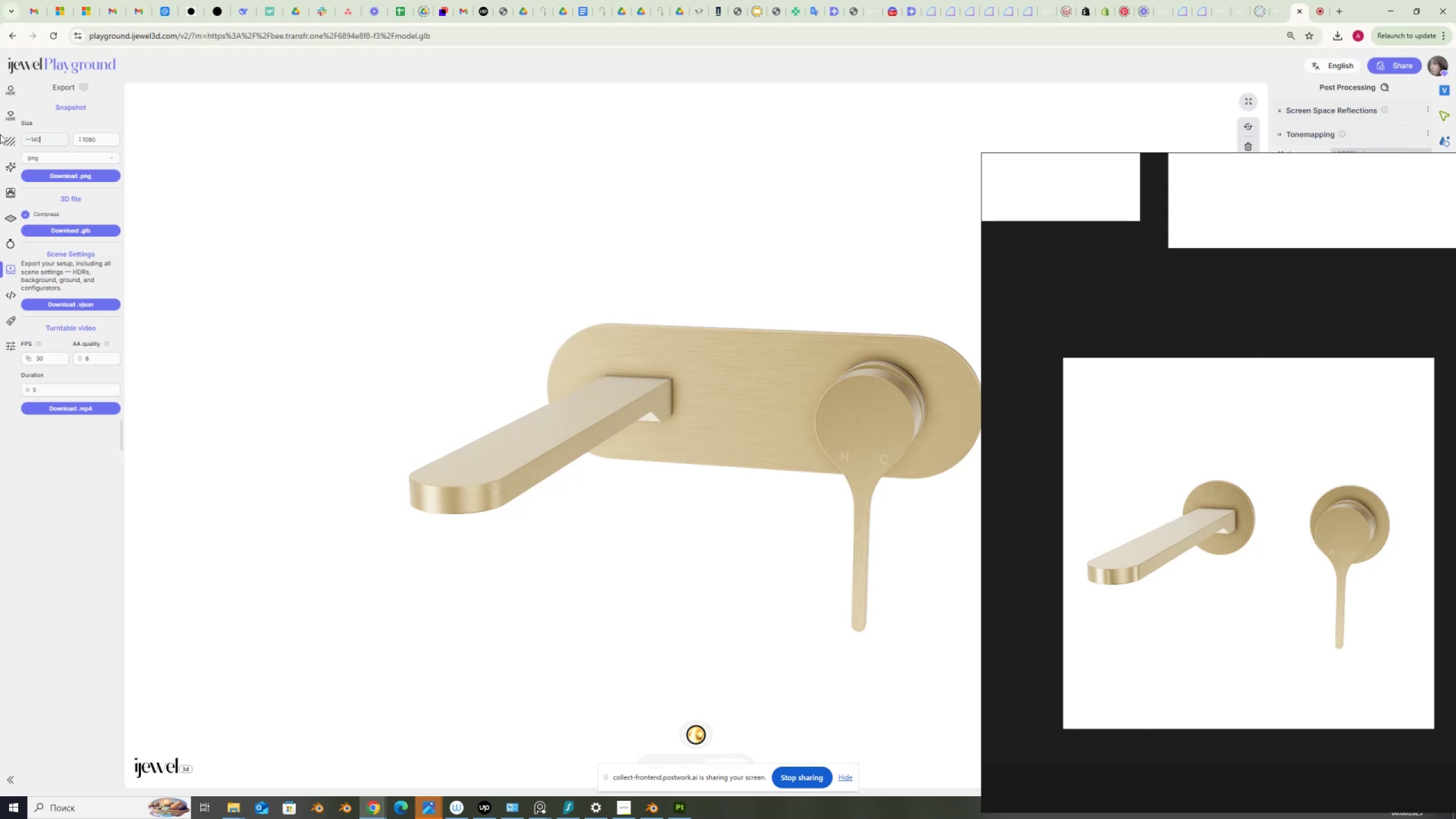 
key(Numpad0)
 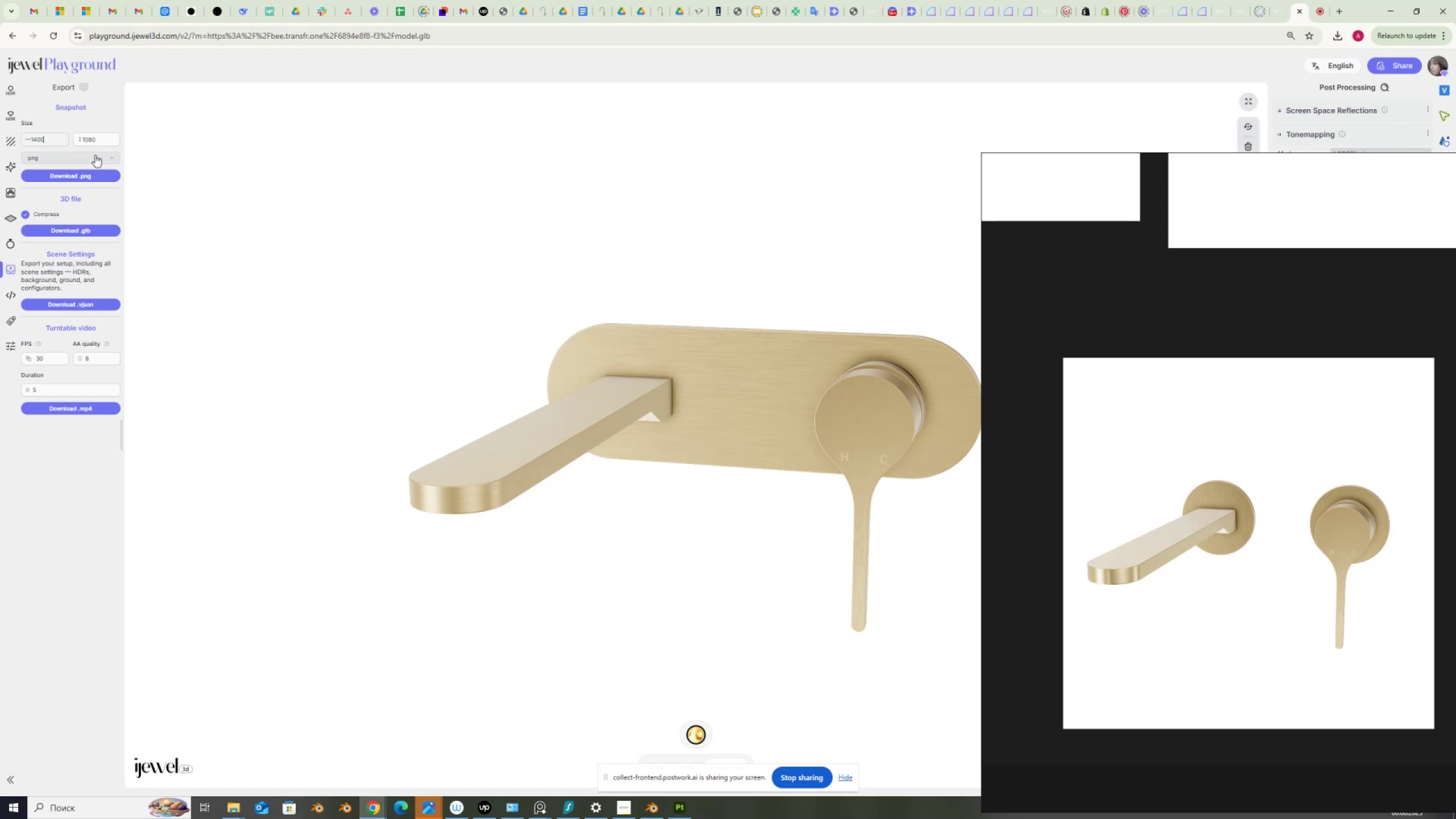 
left_click_drag(start_coordinate=[99, 140], to_coordinate=[71, 140])
 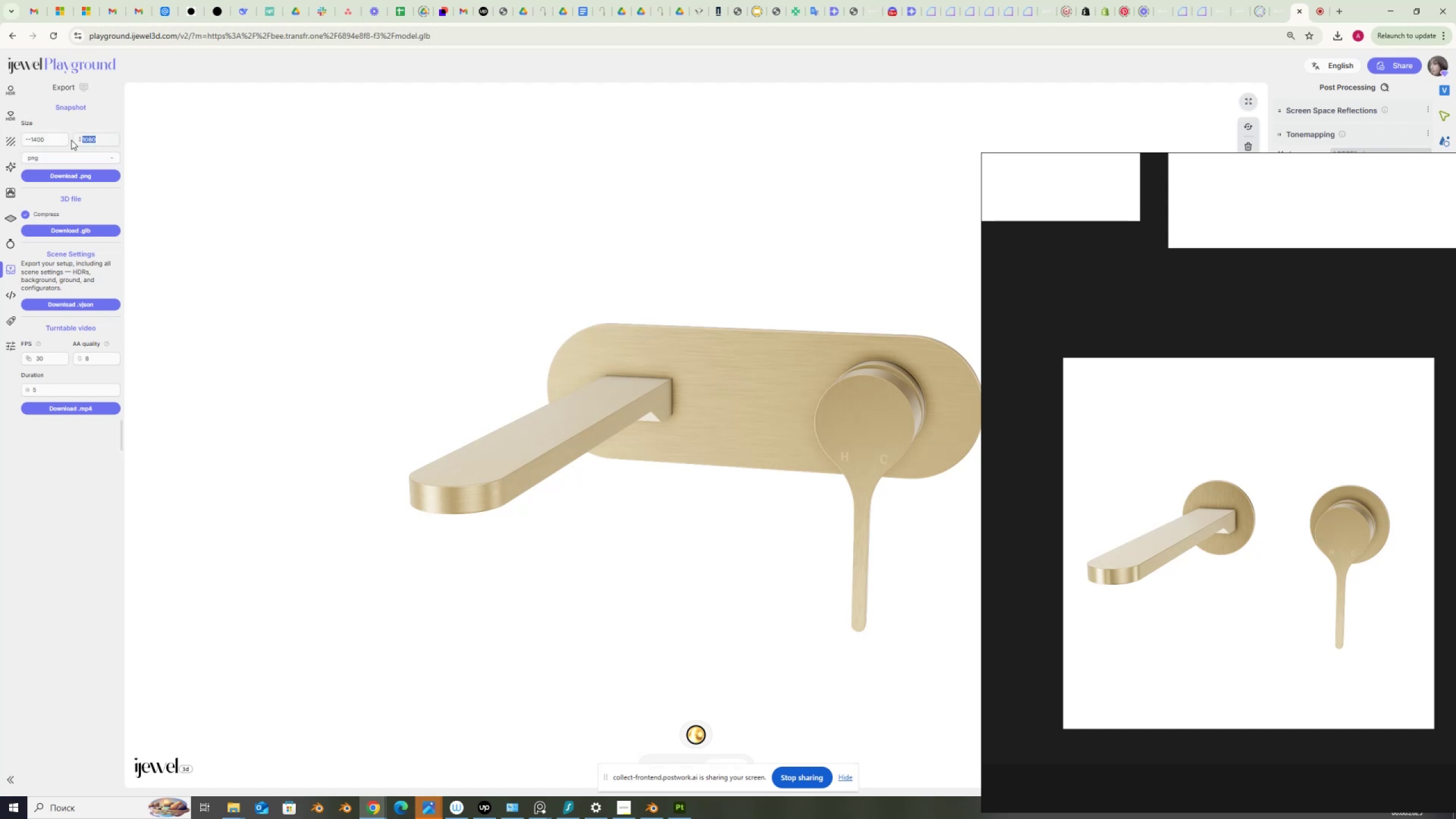 
key(Numpad1)
 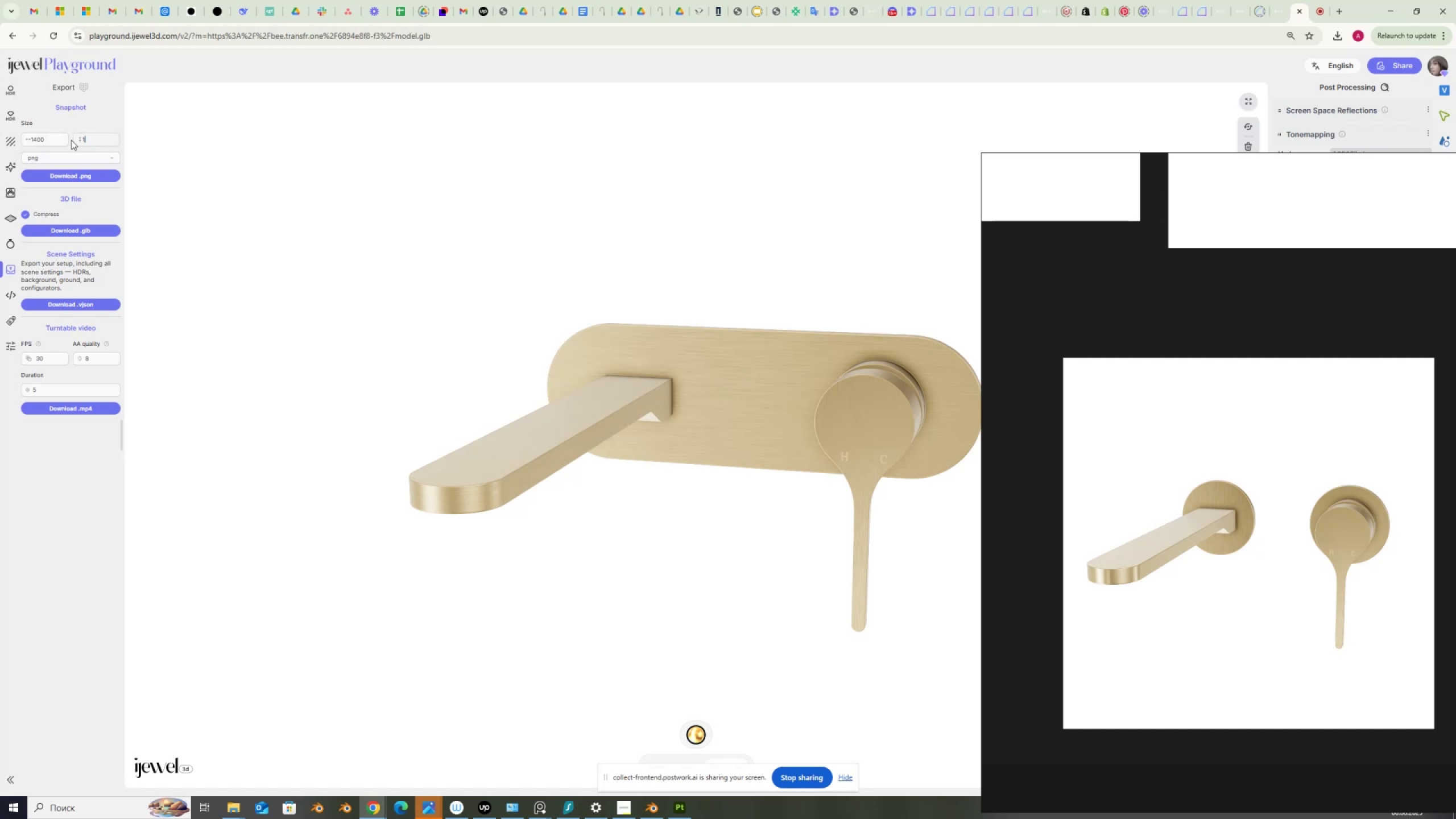 
key(Numpad4)
 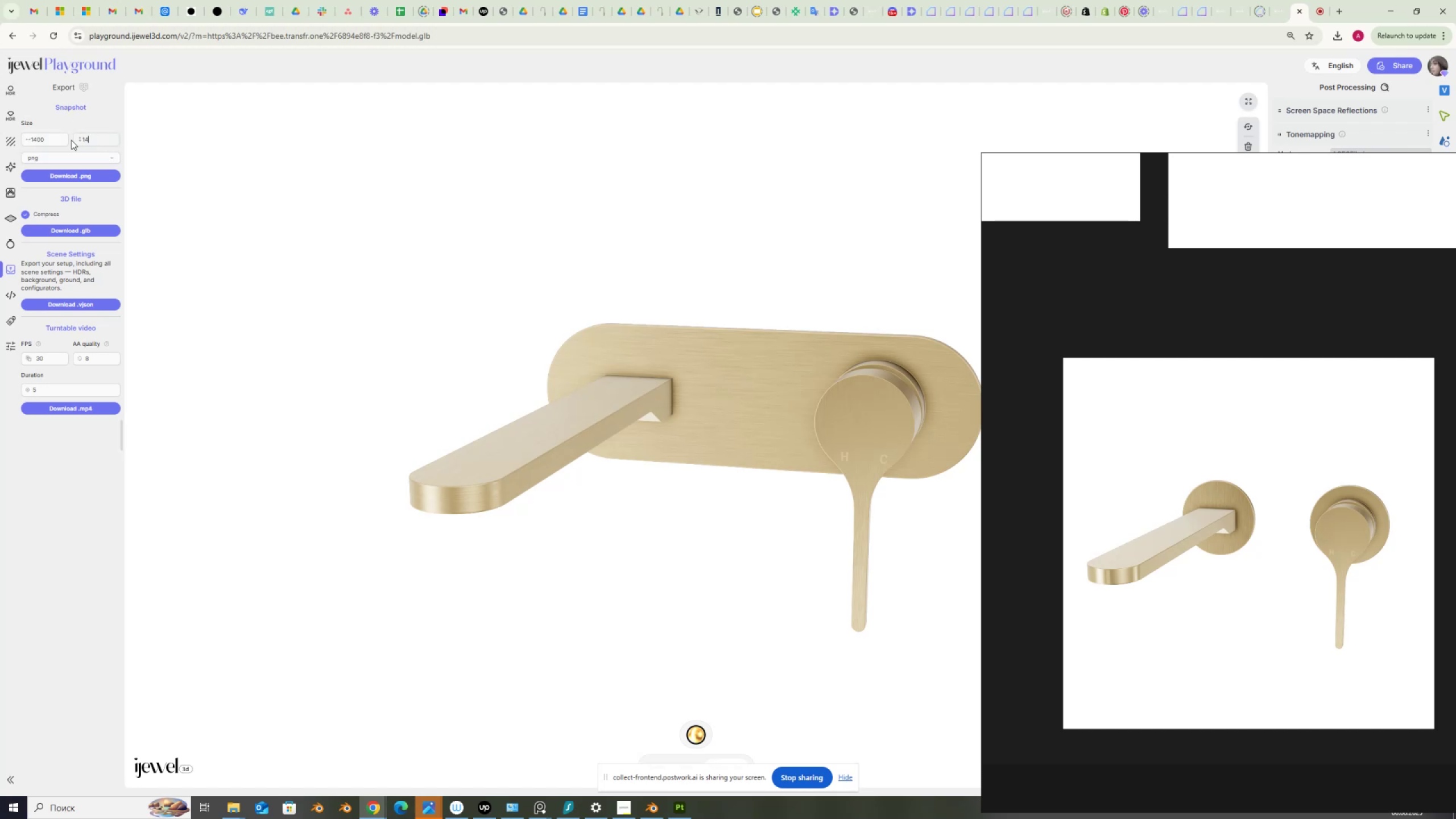 
key(Numpad0)
 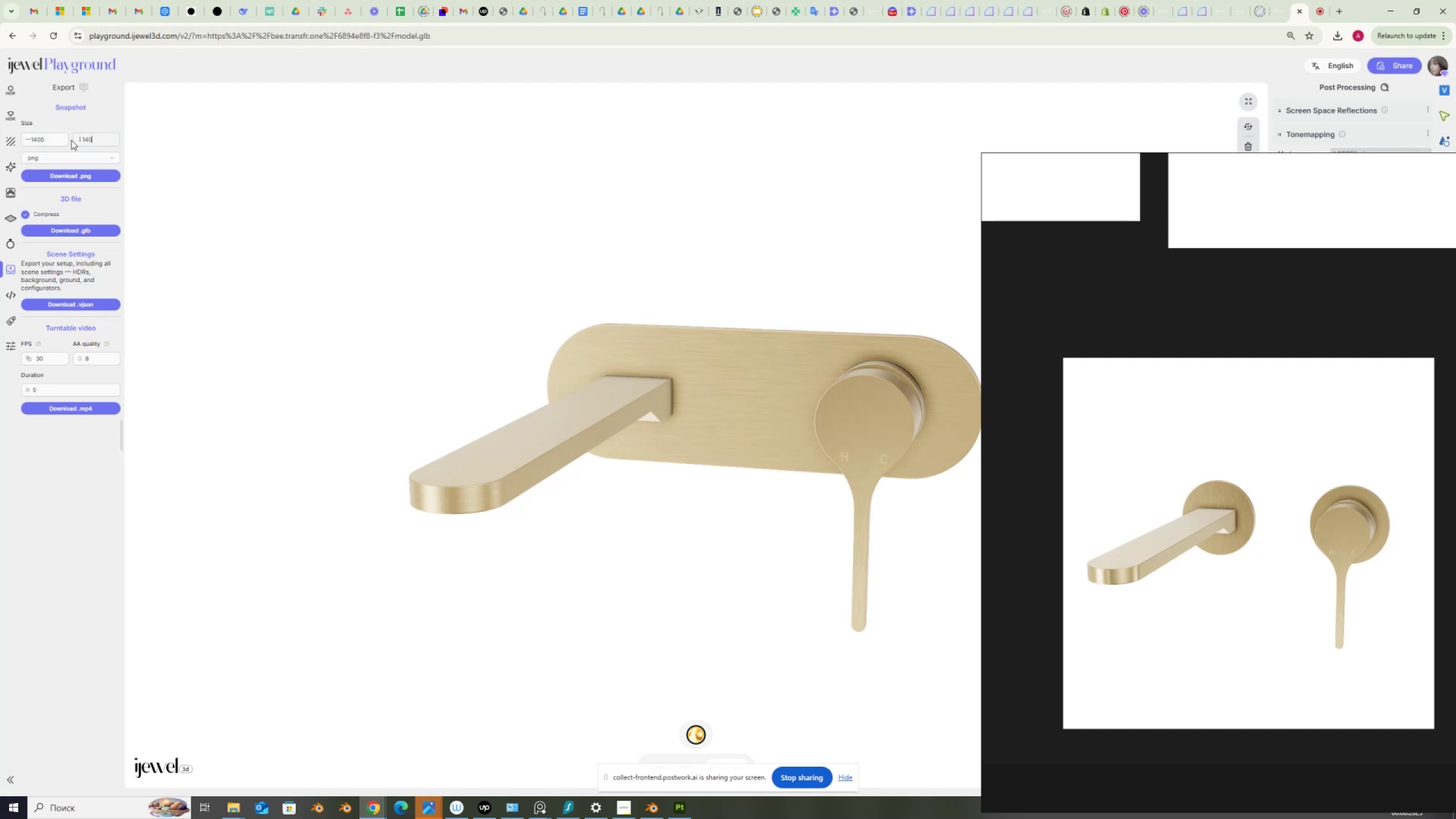 
key(Numpad0)
 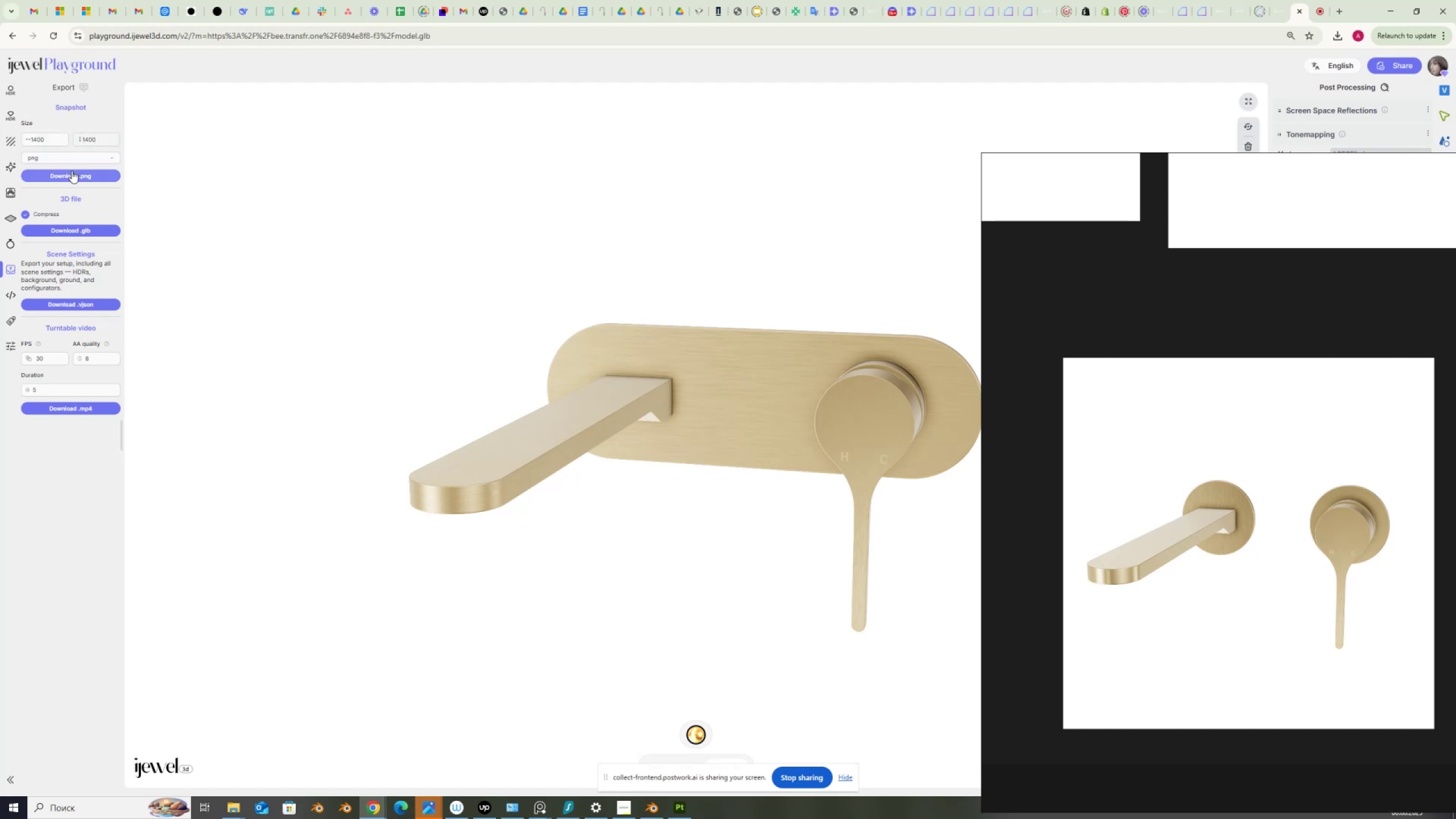 
left_click([72, 174])
 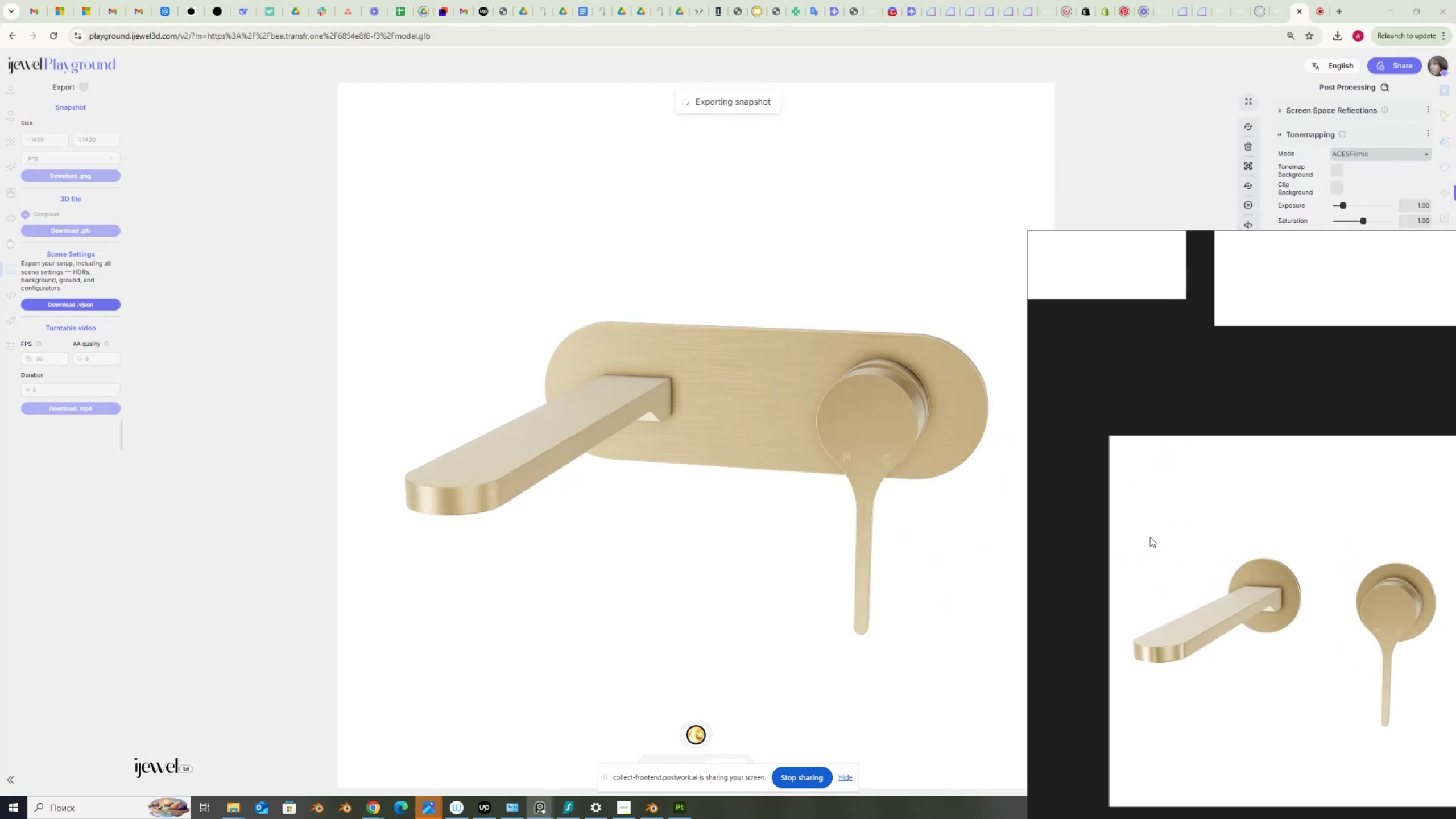 
scroll: coordinate [892, 499], scroll_direction: down, amount: 6.0
 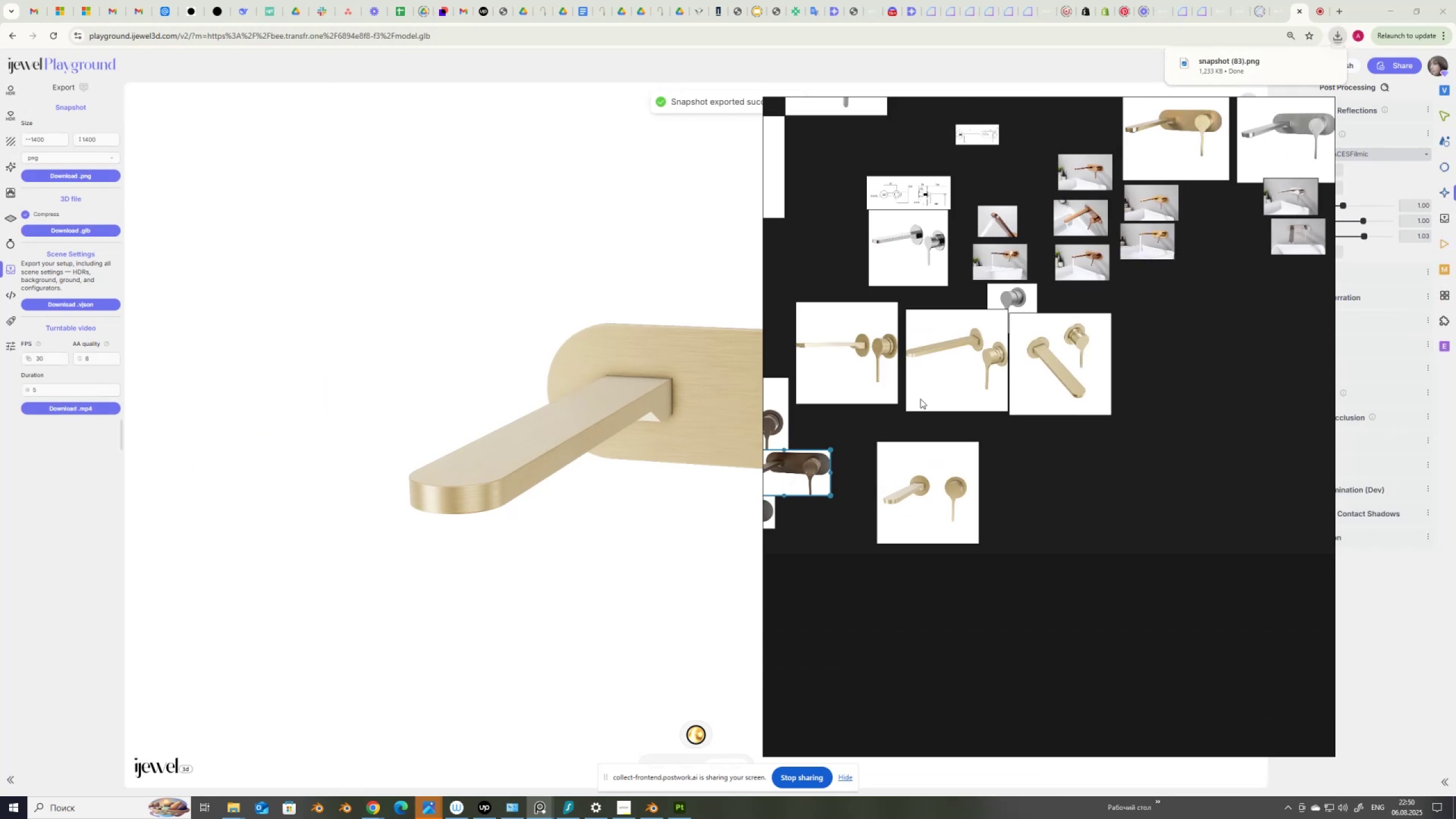 
scroll: coordinate [896, 383], scroll_direction: up, amount: 3.0
 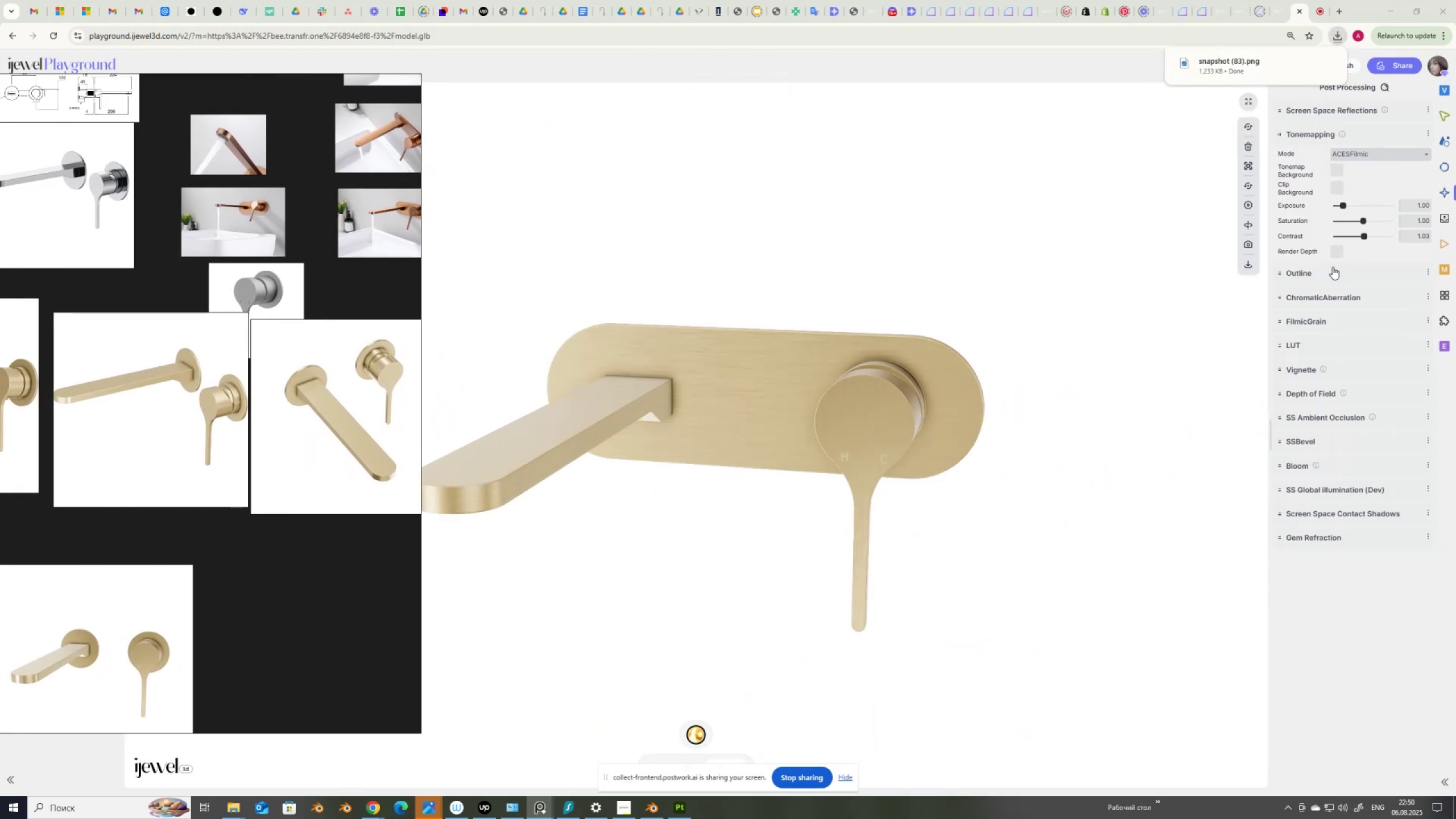 
left_click([1450, 244])
 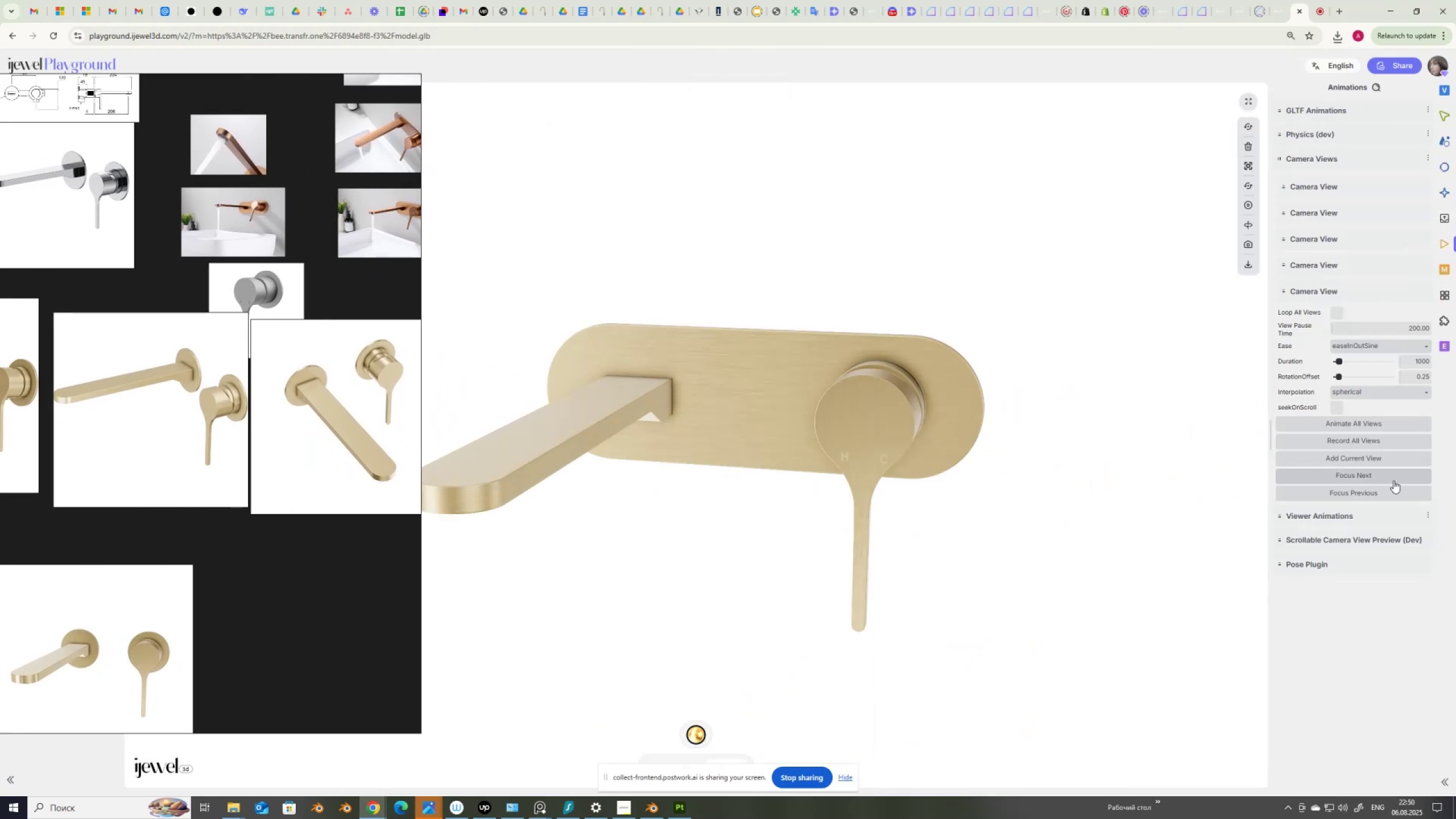 
left_click([1393, 478])
 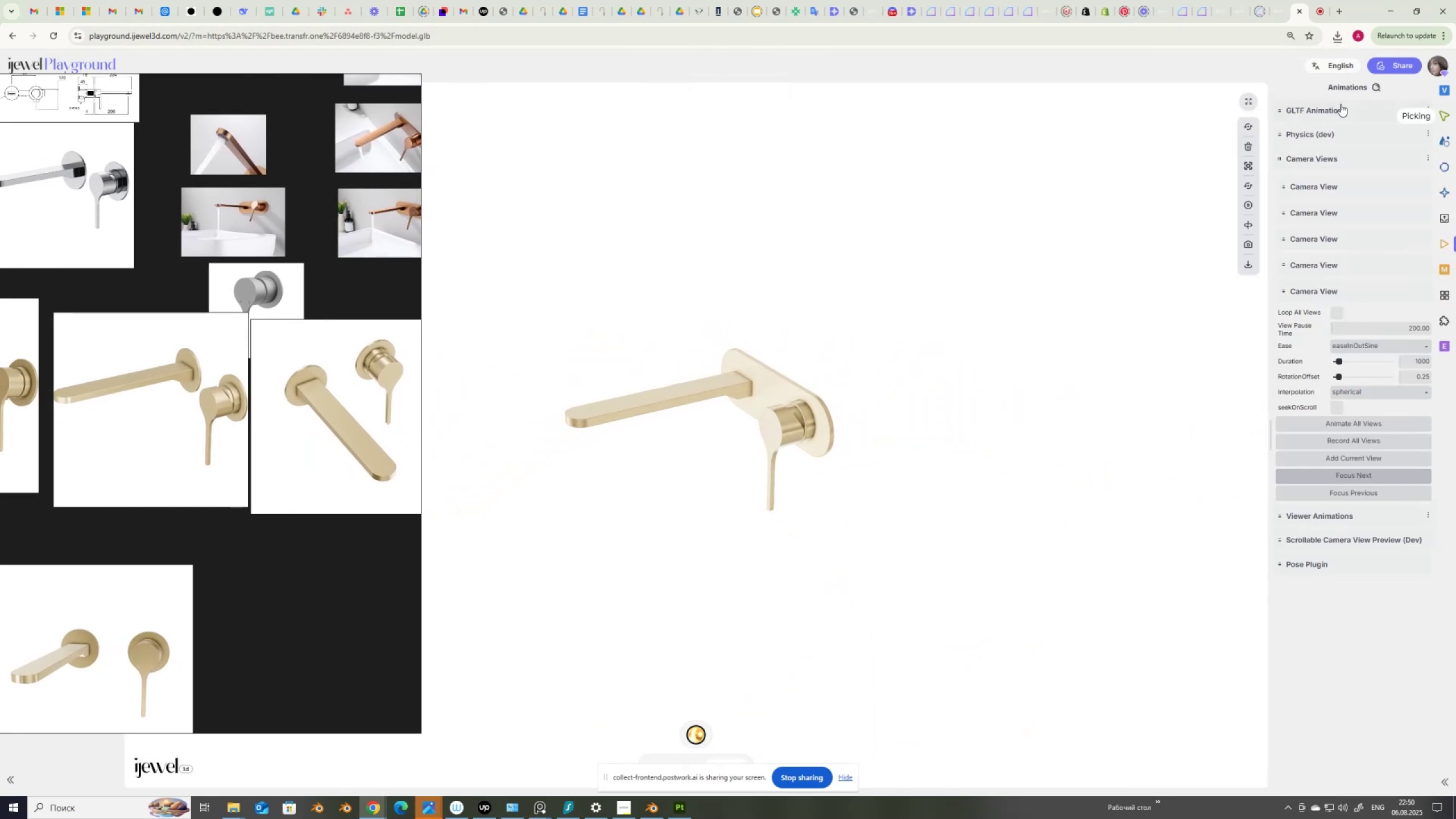 
left_click([1447, 91])
 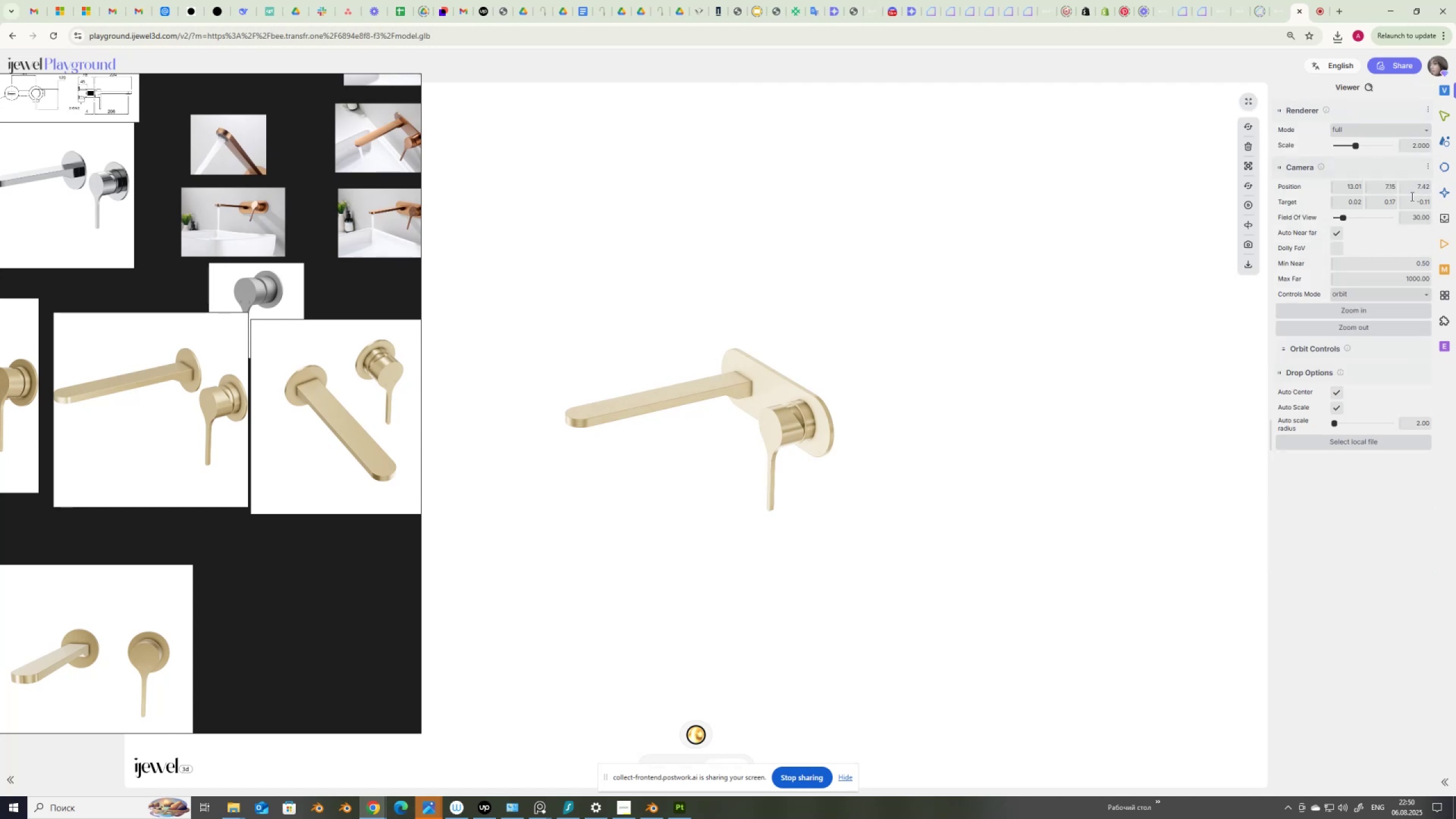 
left_click_drag(start_coordinate=[1412, 214], to_coordinate=[1444, 222])
 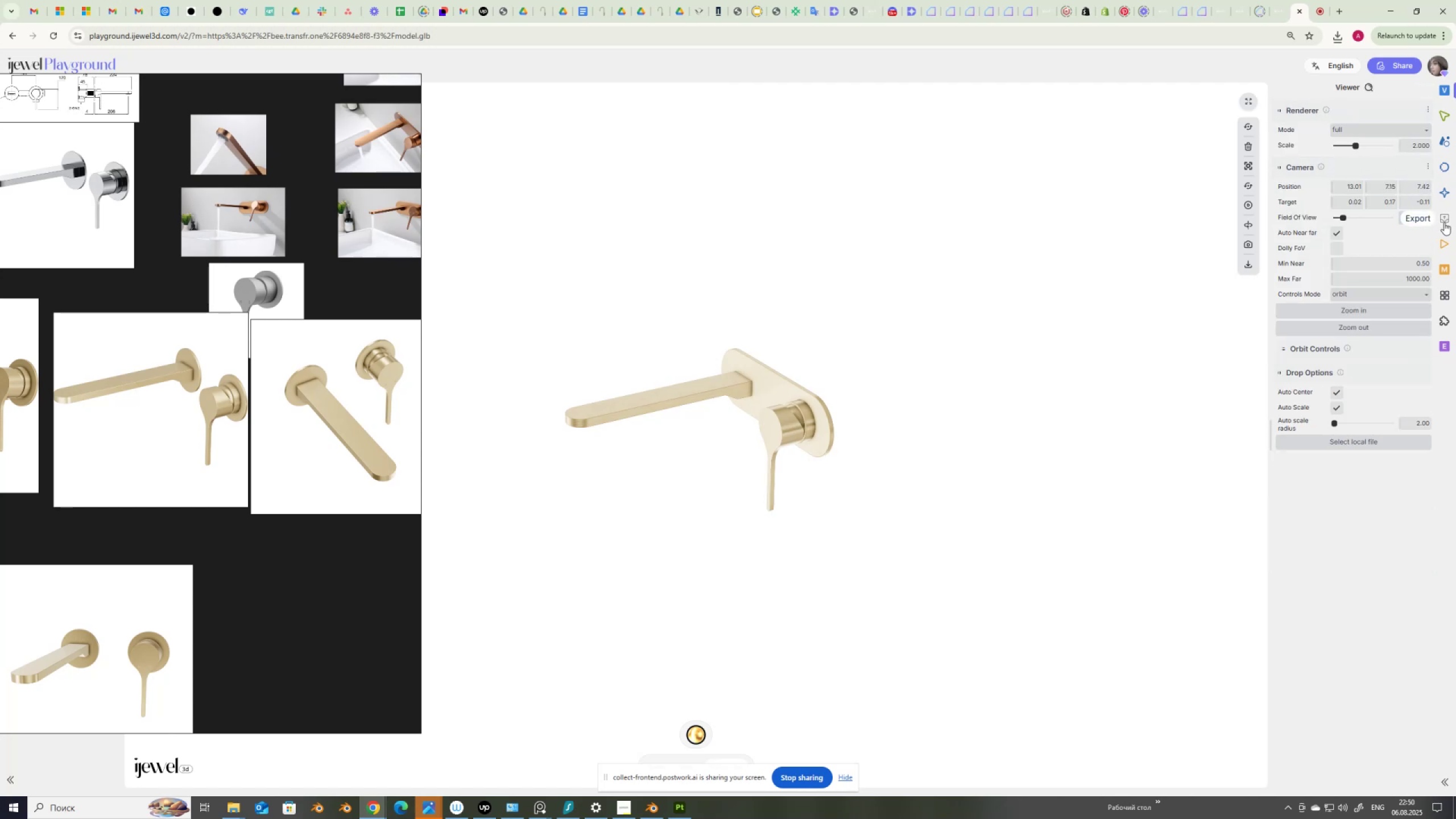 
key(Numpad1)
 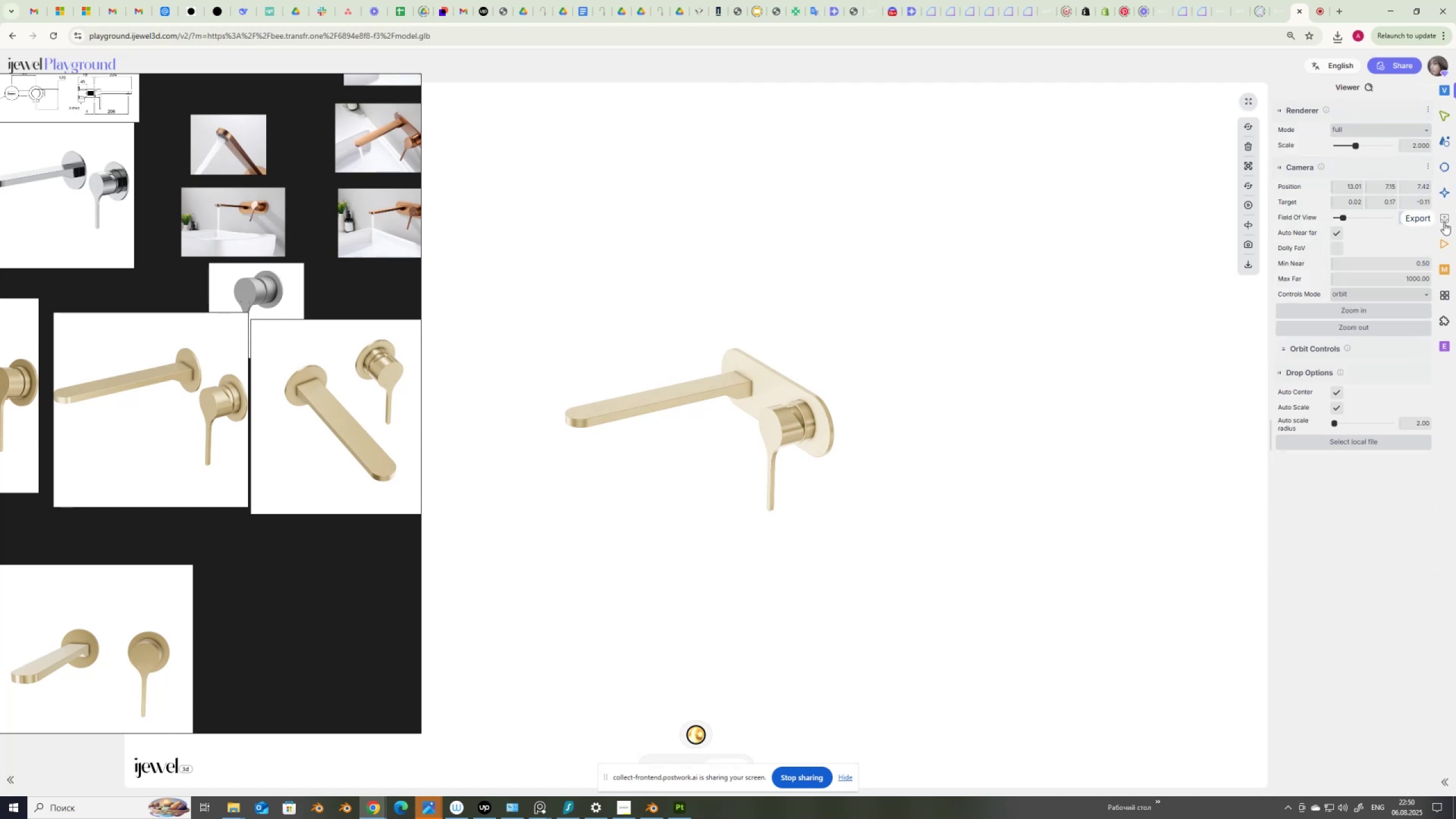 
key(Numpad2)
 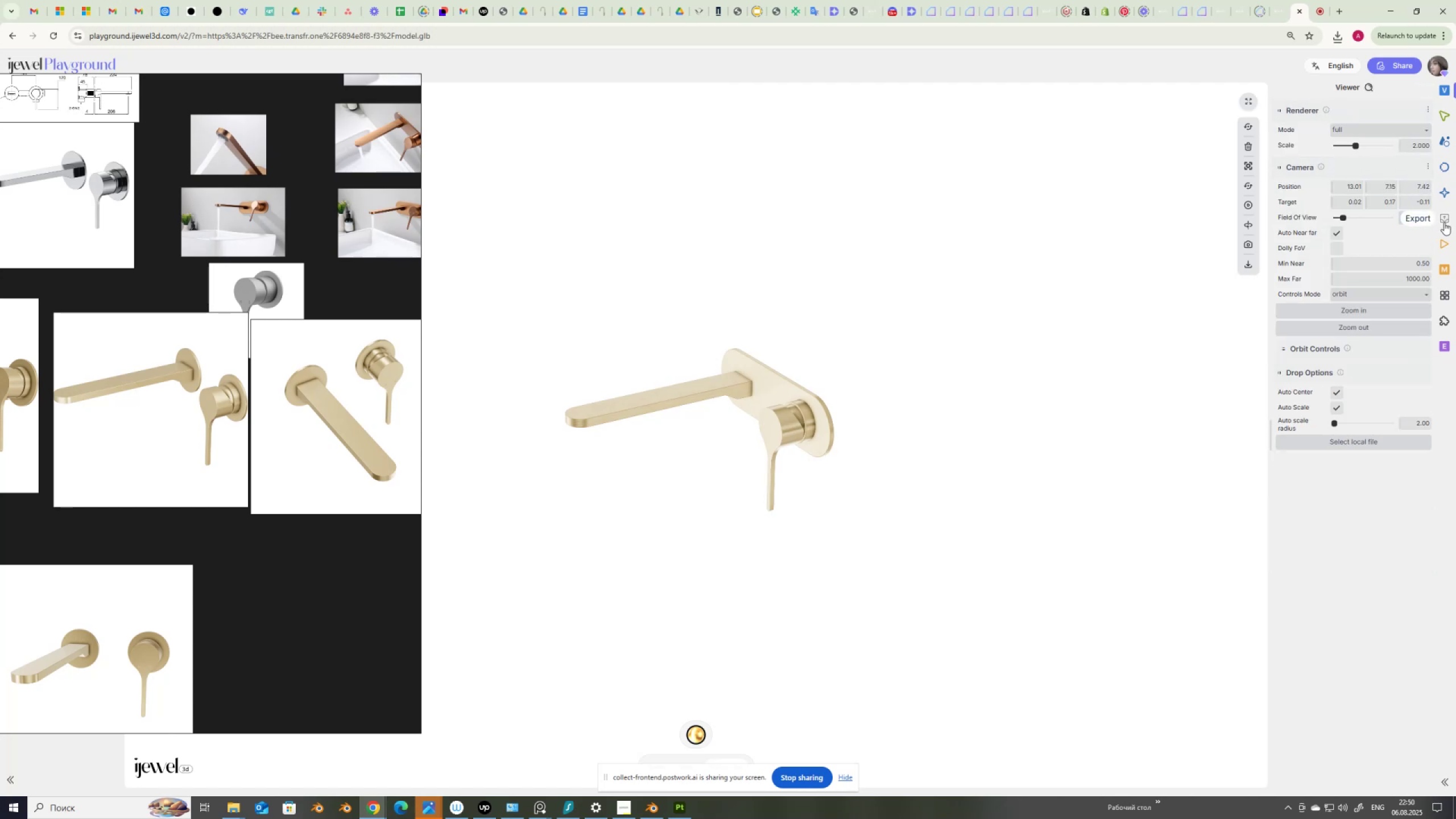 
key(NumpadEnter)
 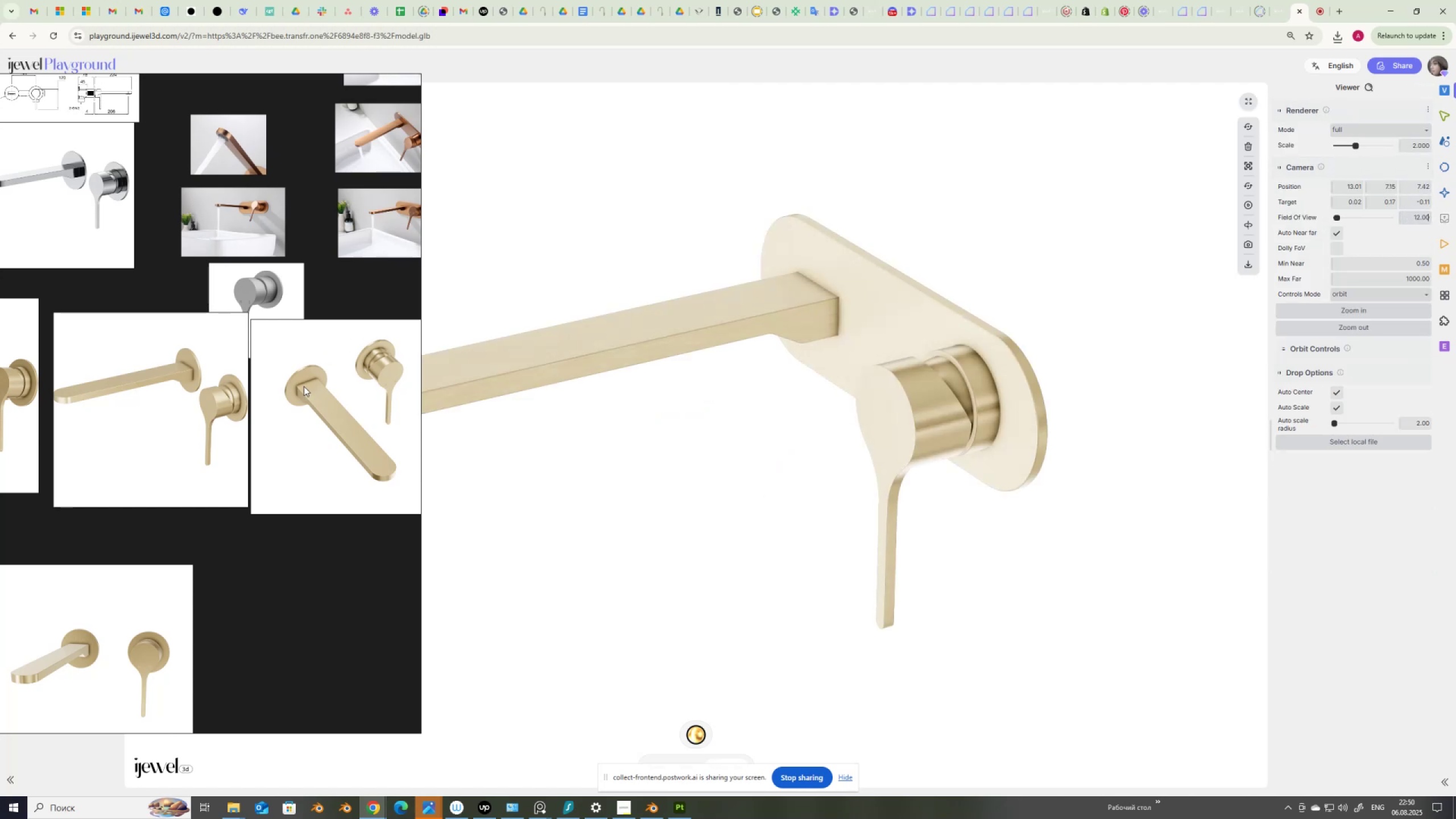 
scroll: coordinate [172, 374], scroll_direction: up, amount: 3.0
 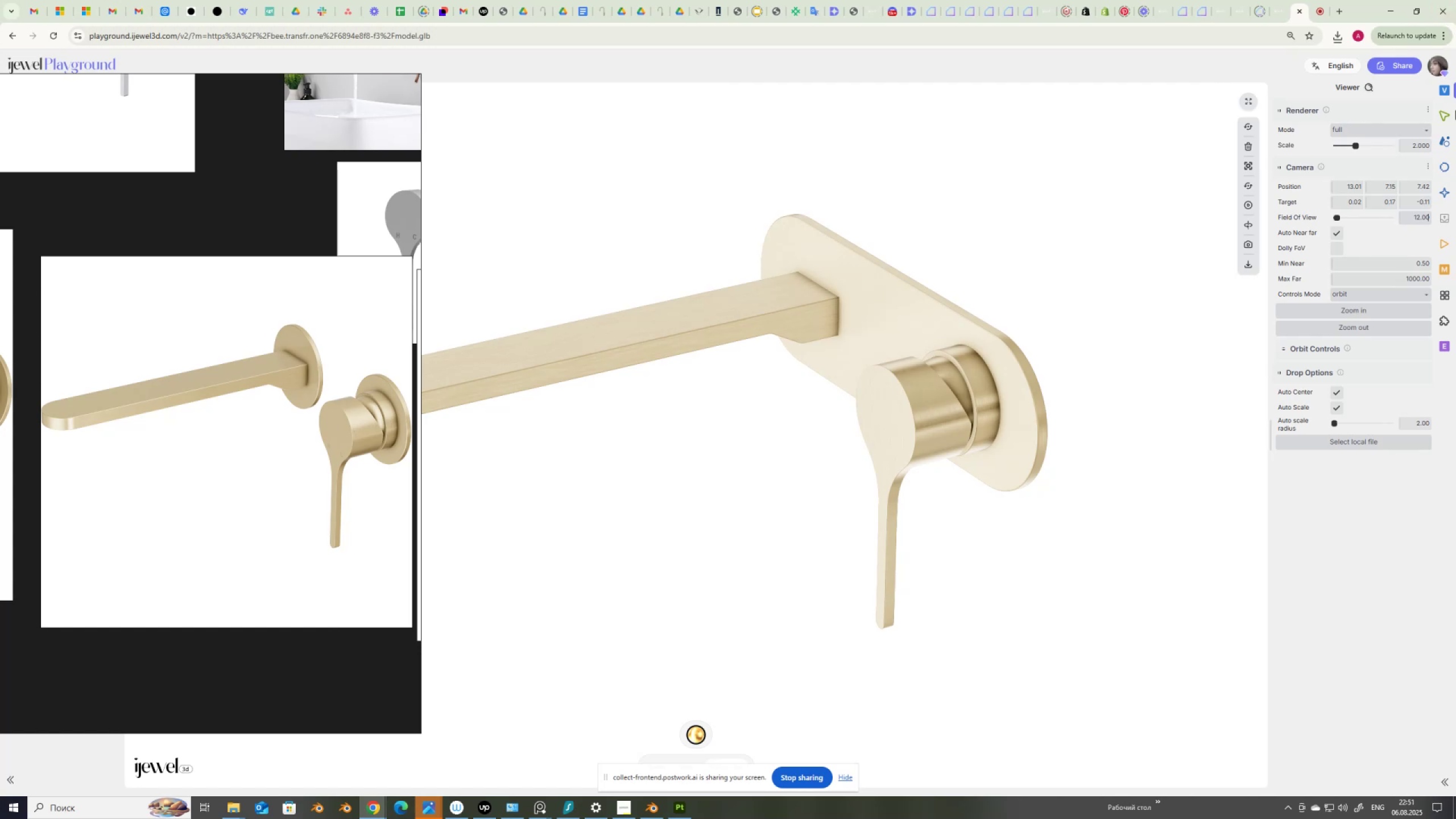 
wait(6.11)
 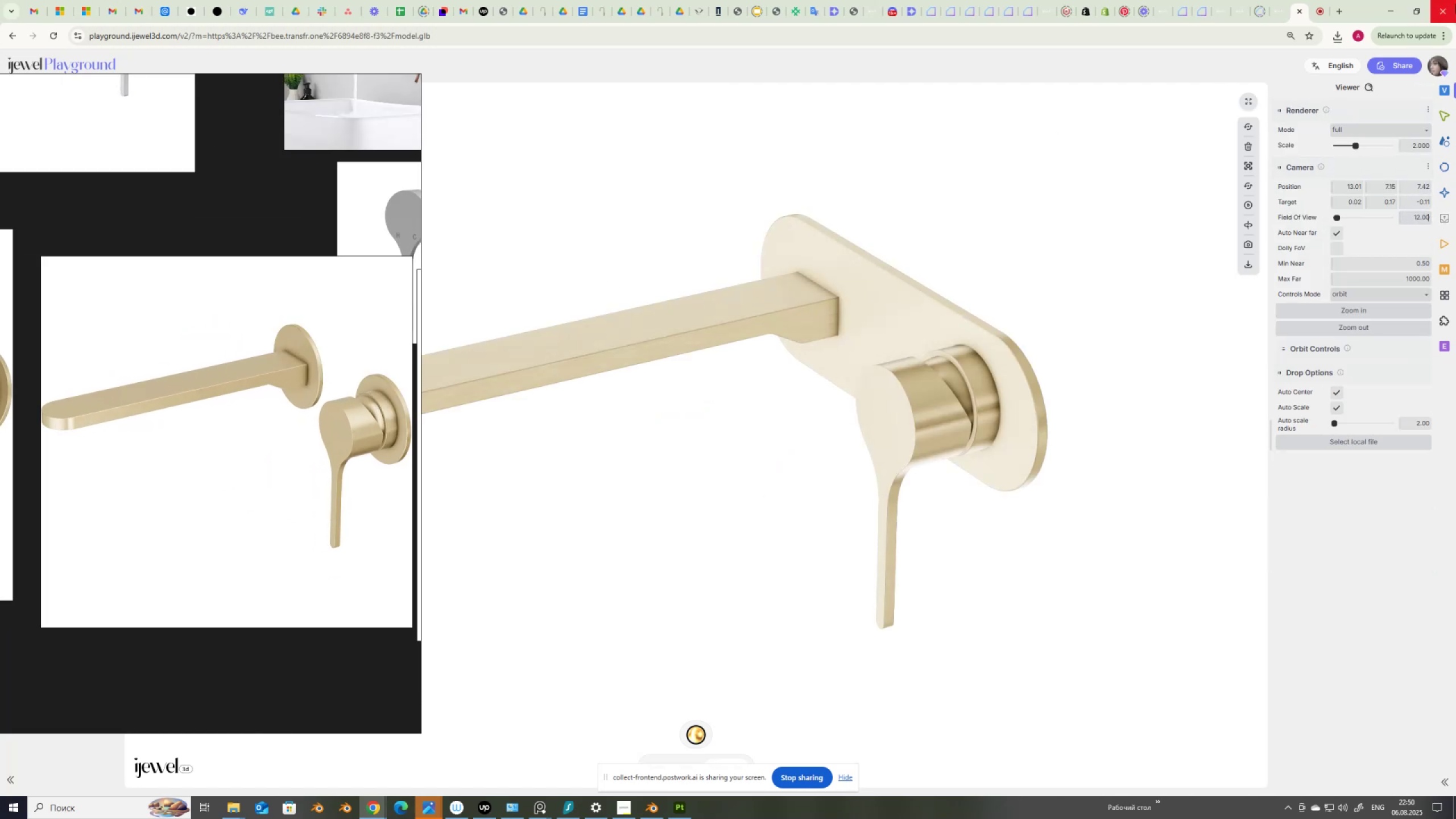 
scroll: coordinate [299, 433], scroll_direction: none, amount: 0.0
 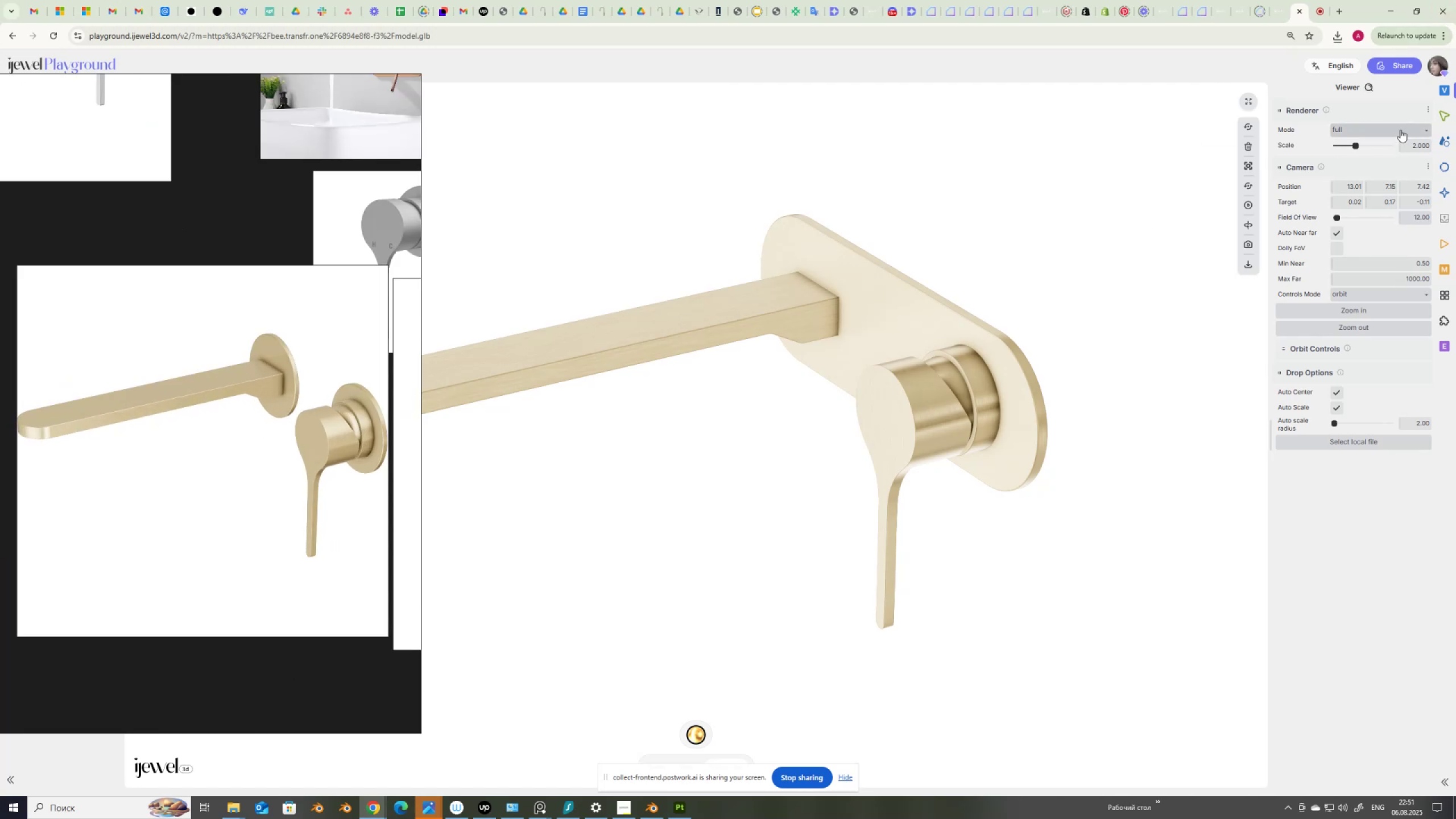 
mouse_move([1447, 166])
 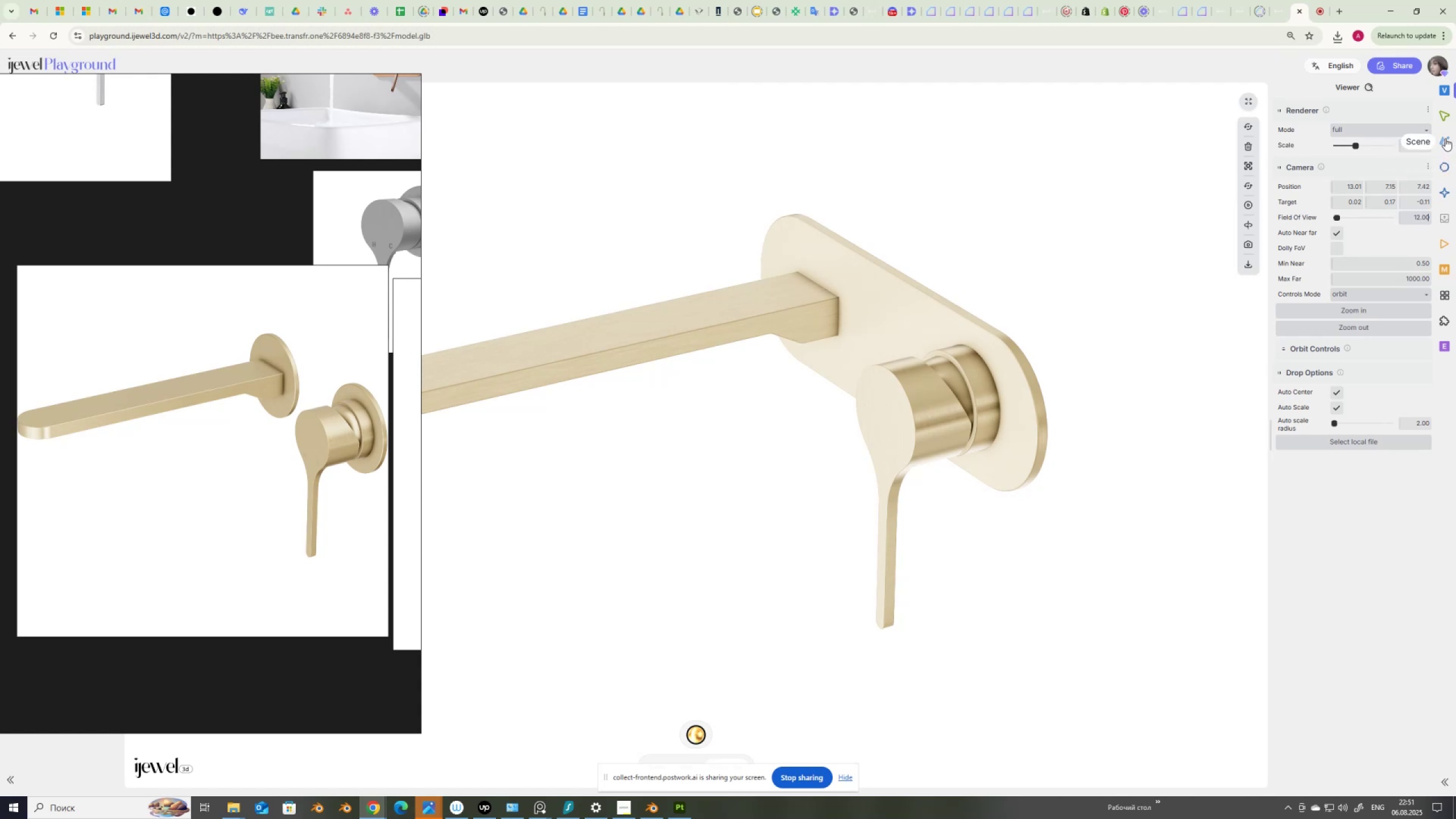 
left_click([1445, 138])
 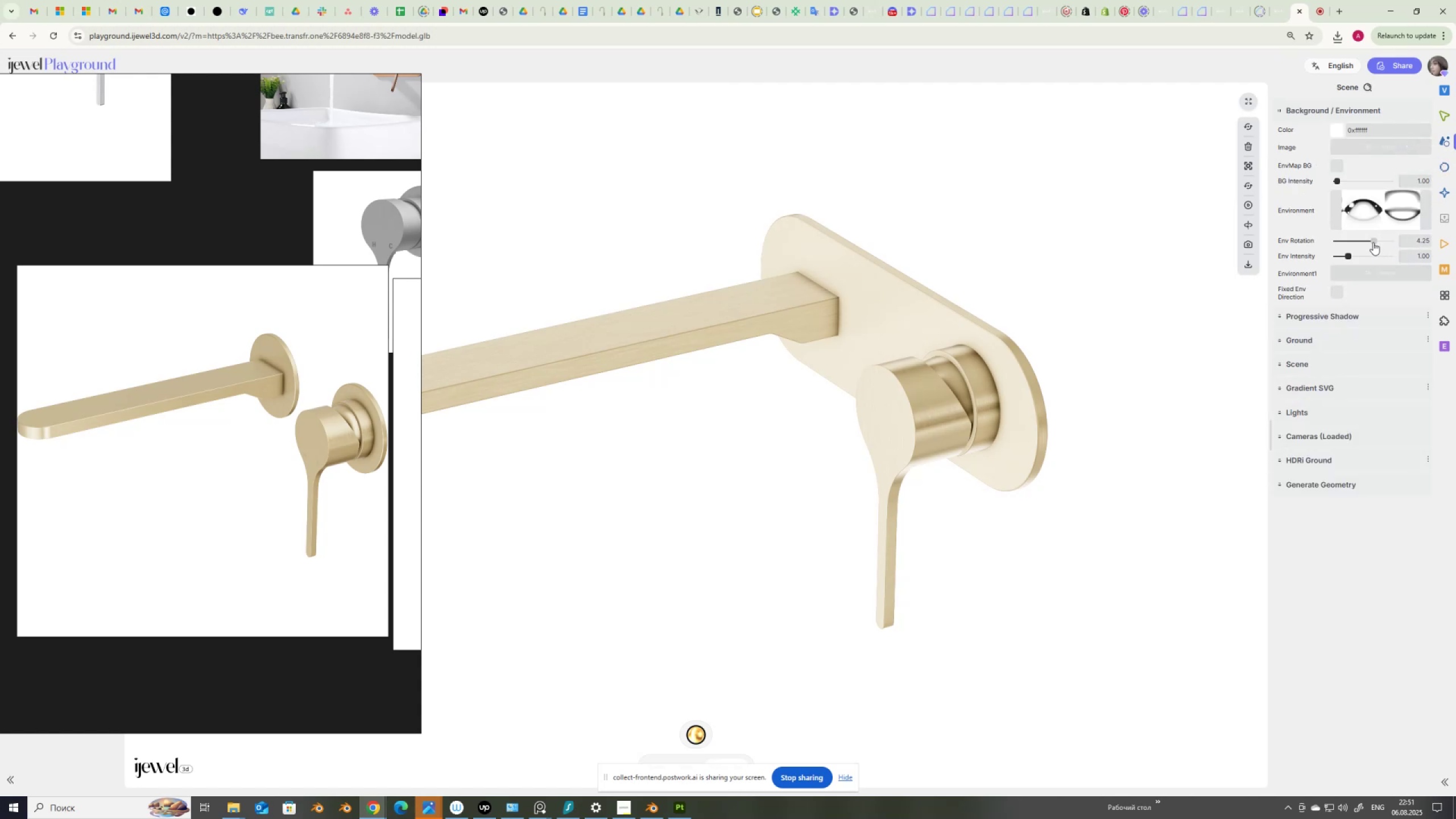 
wait(5.09)
 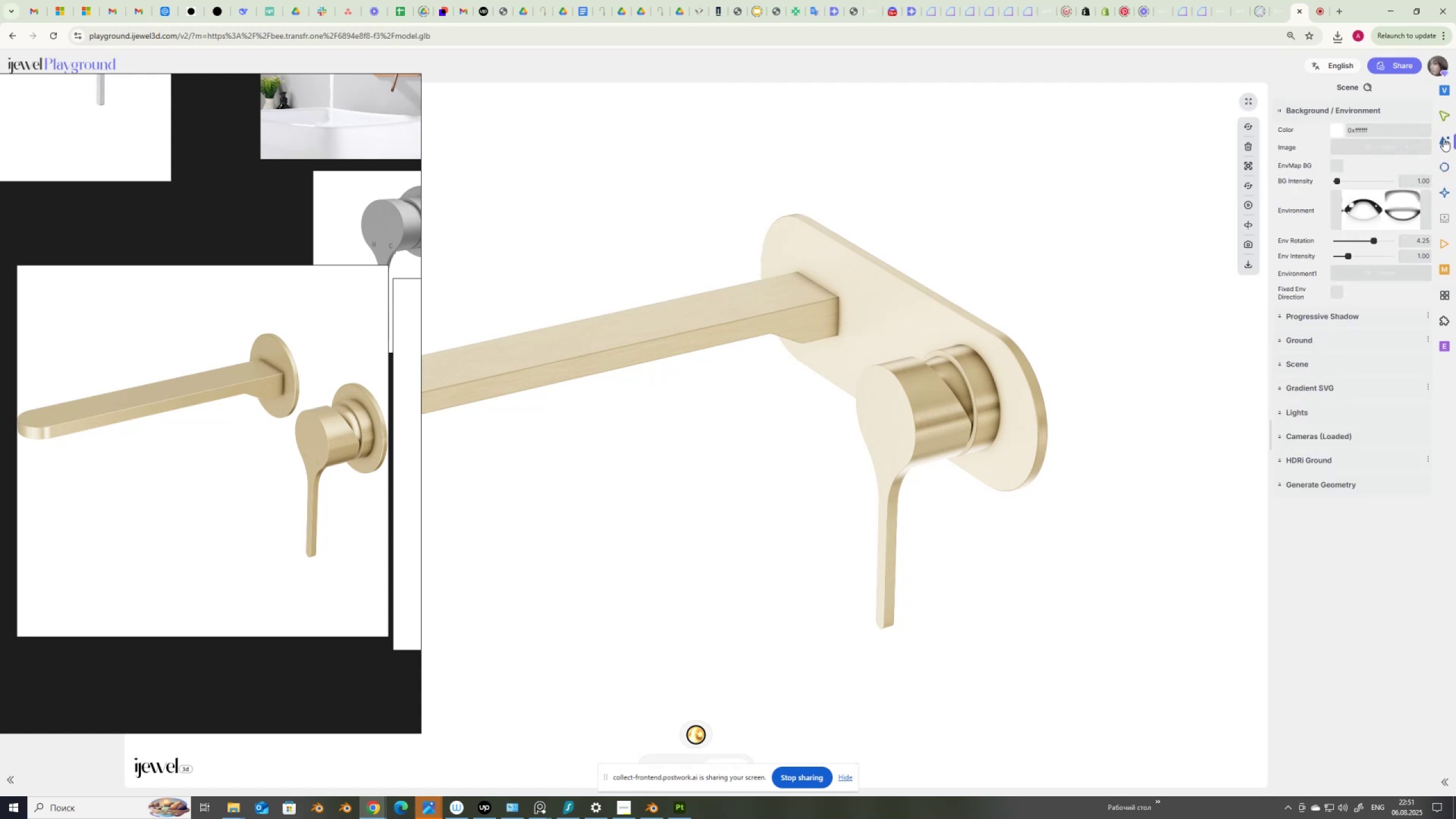 
scroll: coordinate [148, 449], scroll_direction: down, amount: 5.0
 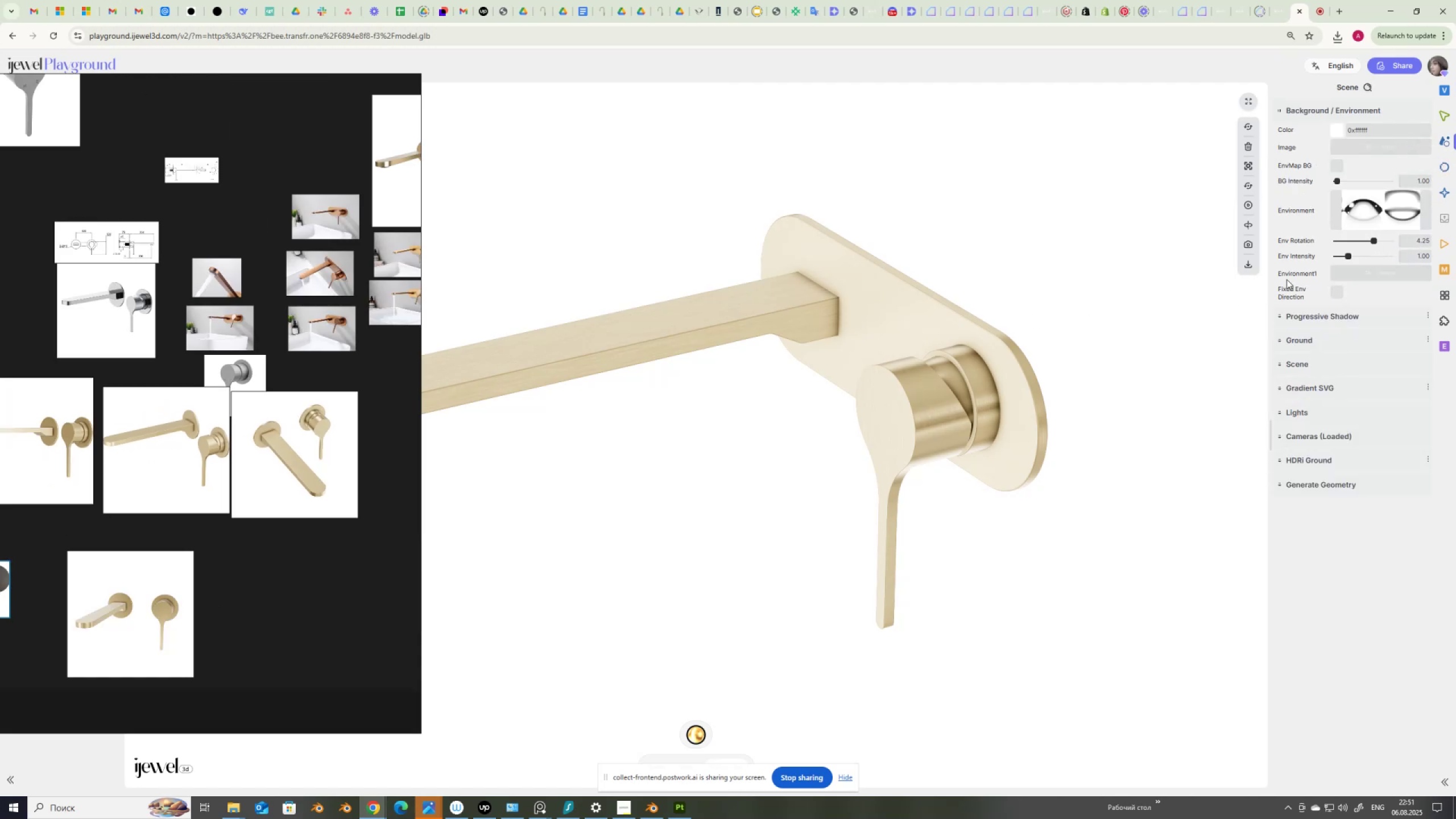 
key(PrintScreen)
 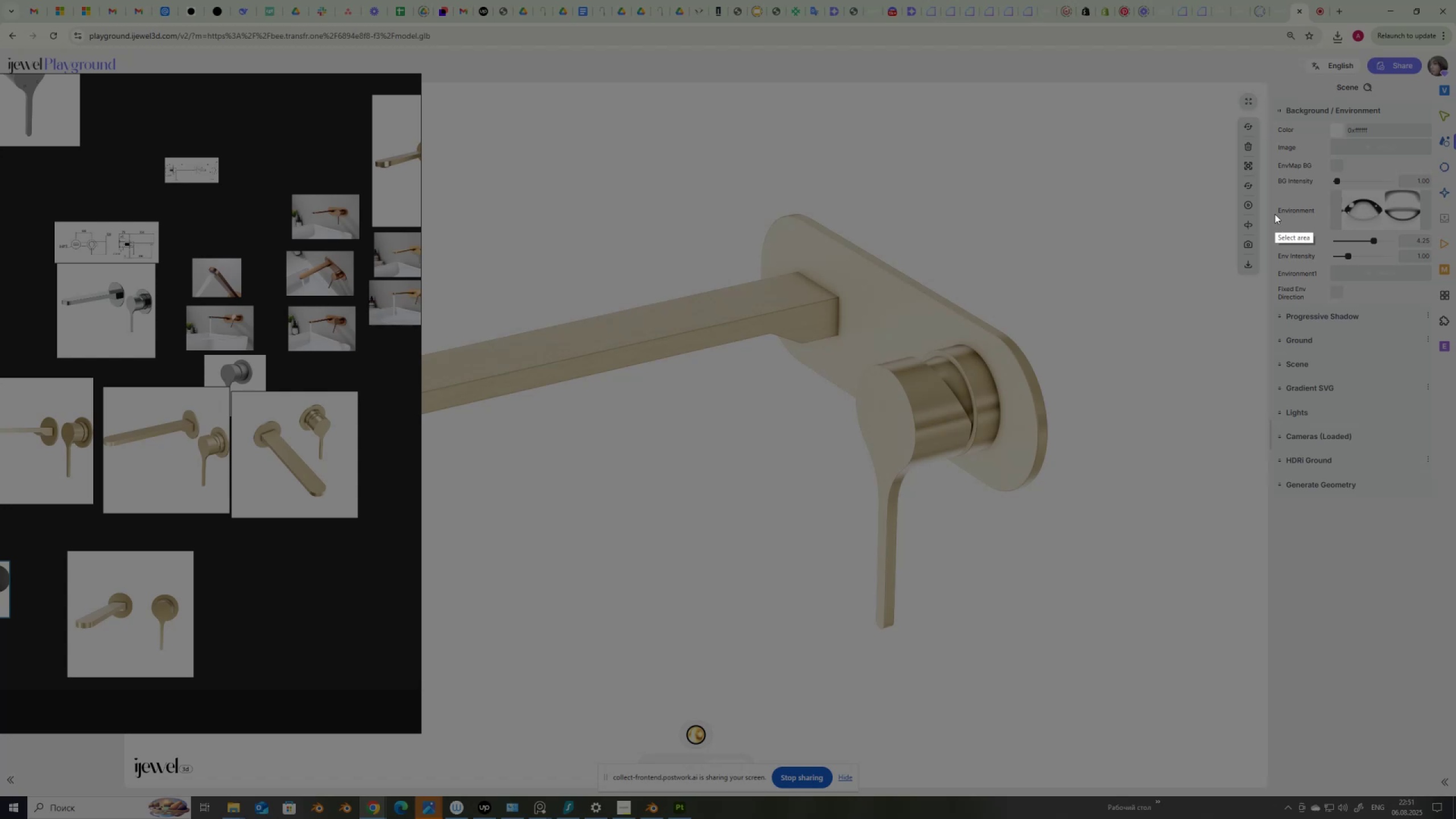 
left_click_drag(start_coordinate=[1265, 209], to_coordinate=[1442, 263])
 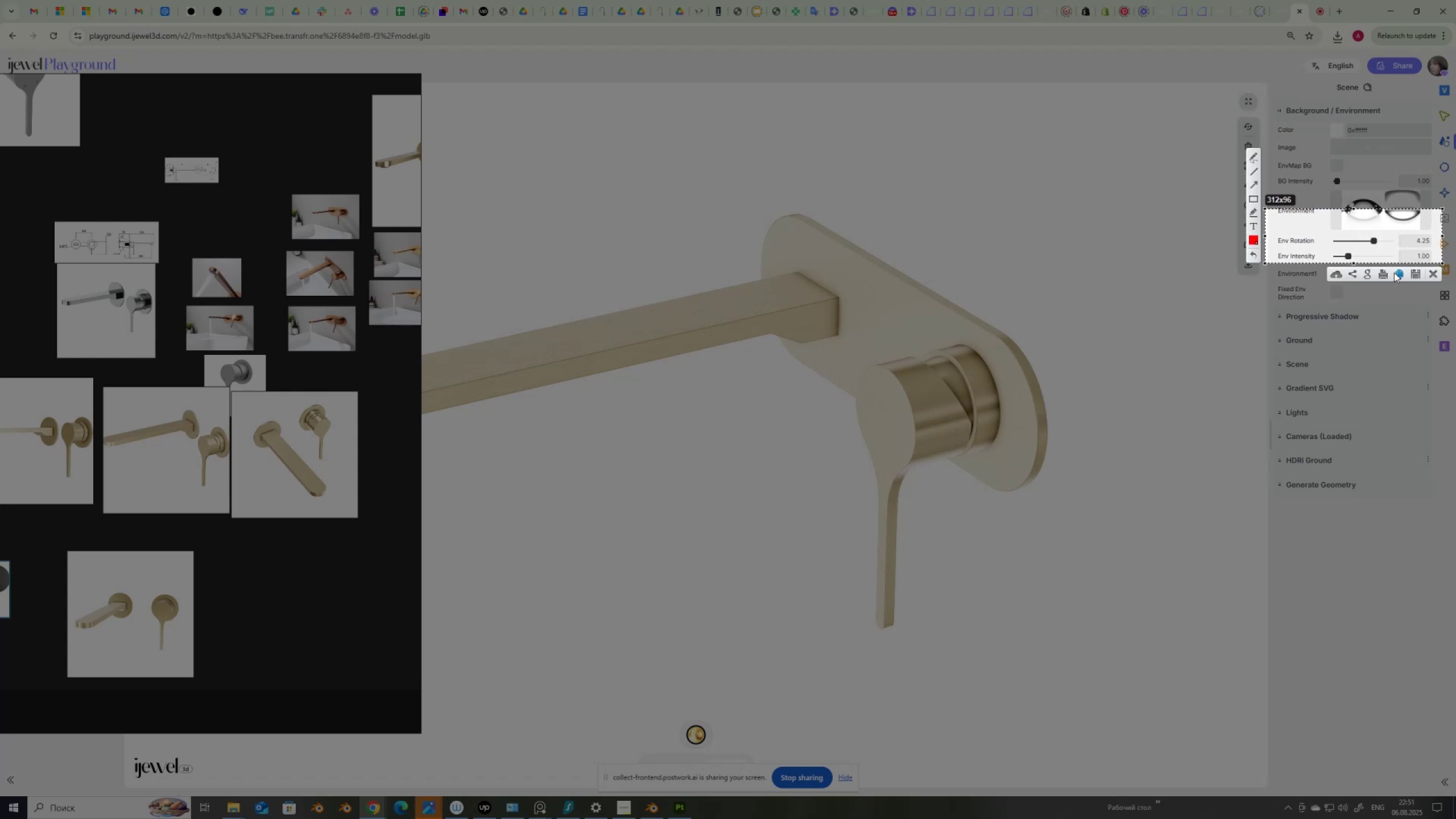 
left_click([1396, 272])
 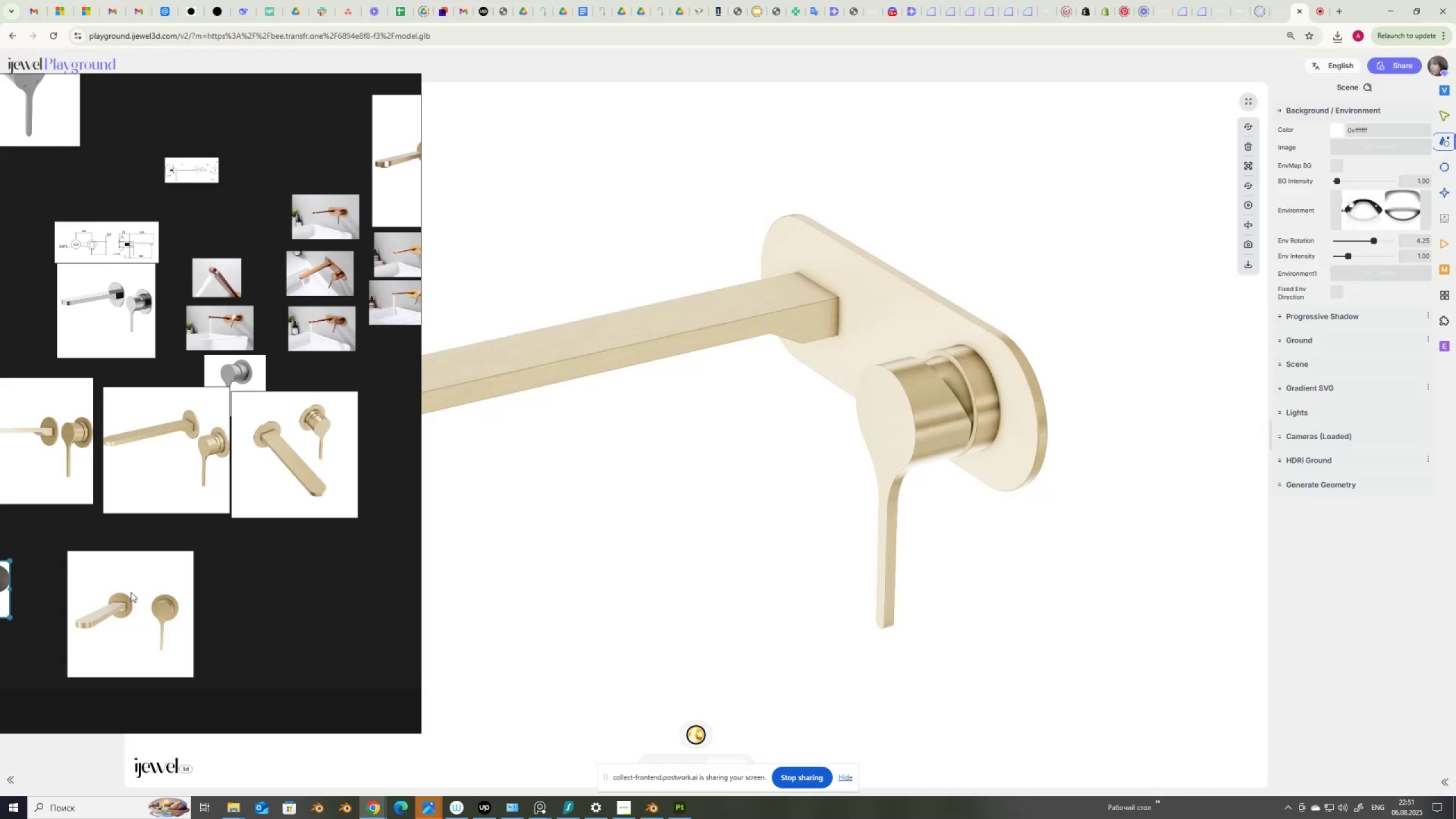 
left_click([137, 573])
 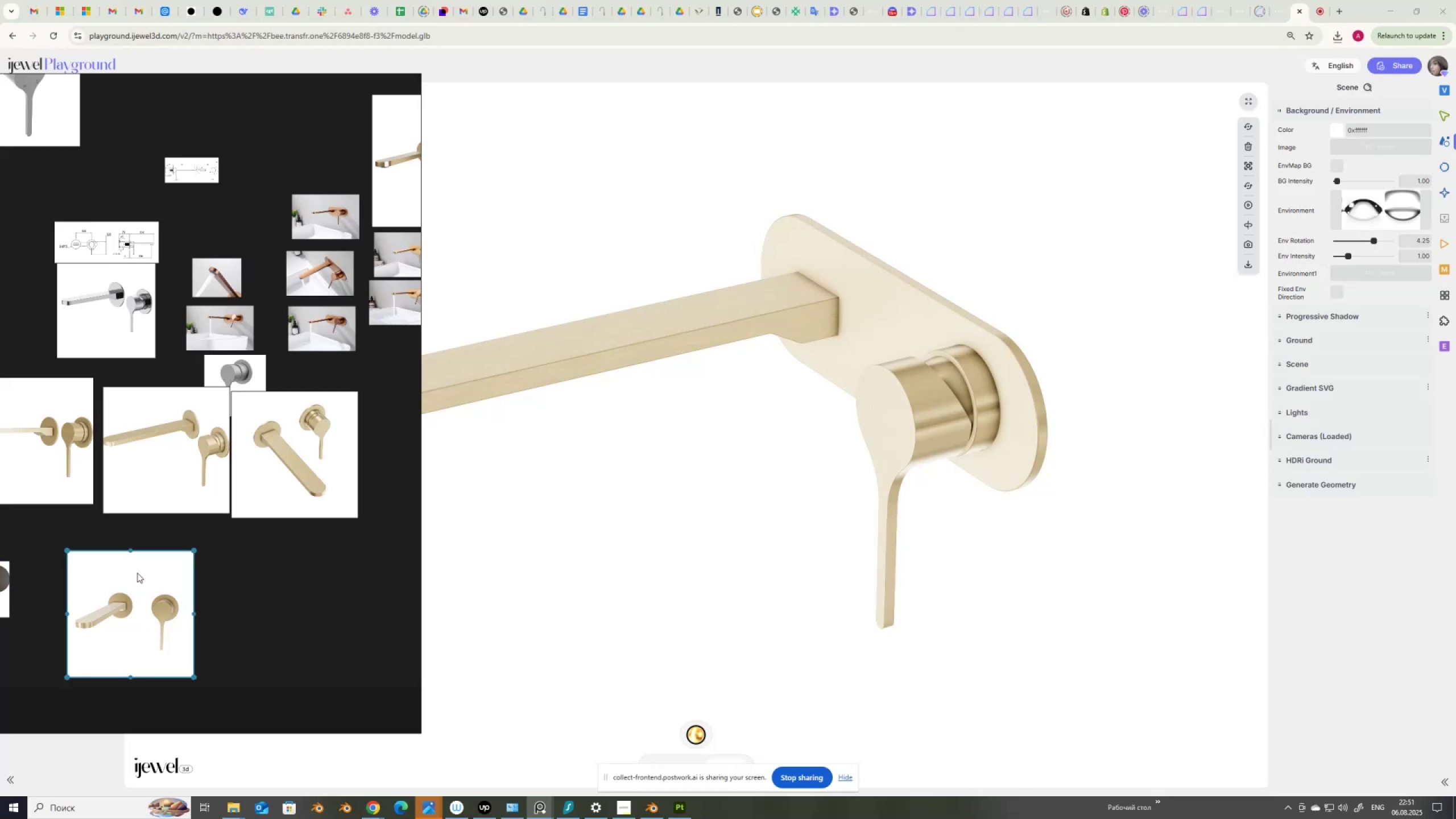 
key(Control+V)
 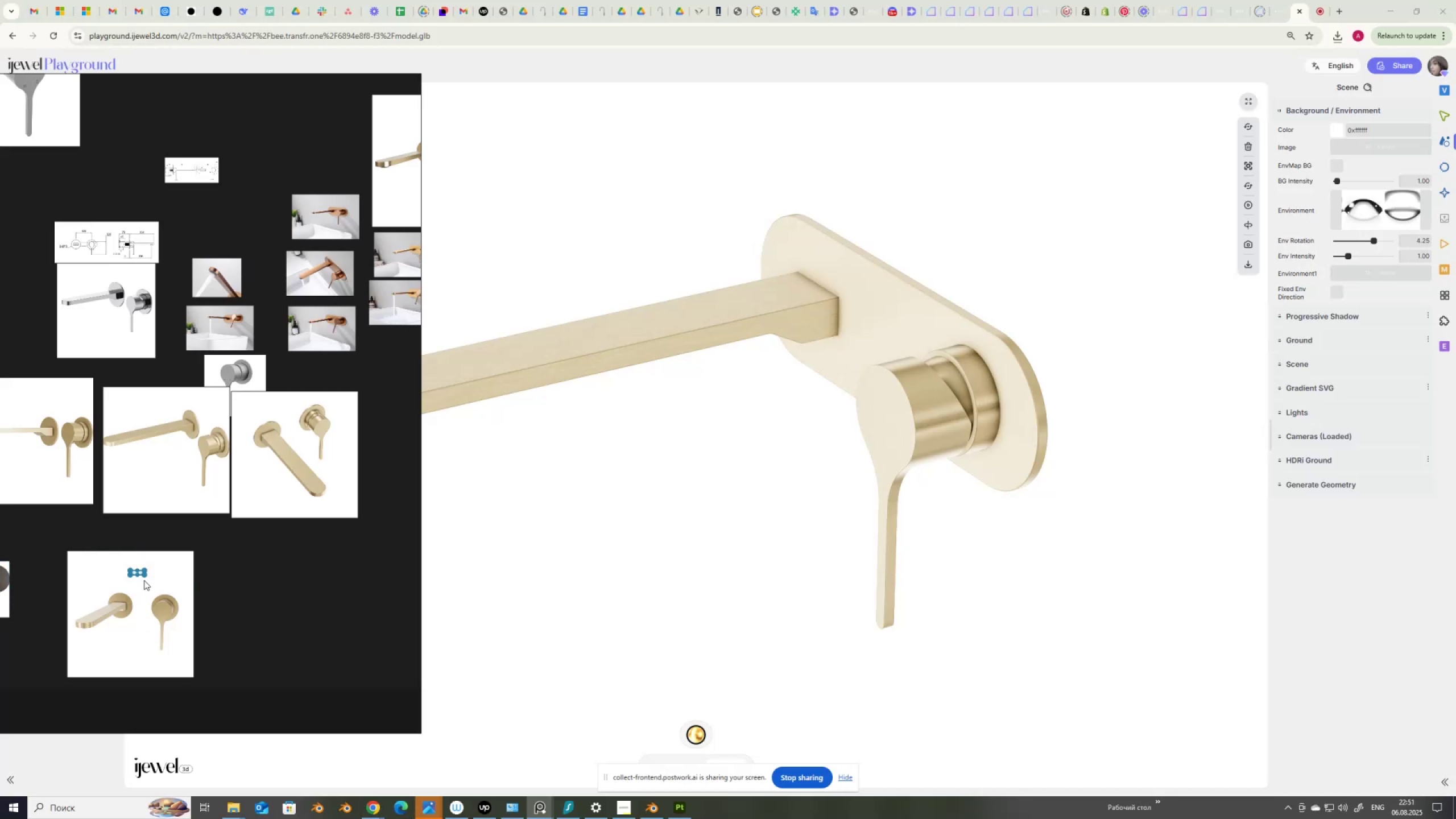 
scroll: coordinate [131, 584], scroll_direction: up, amount: 6.0
 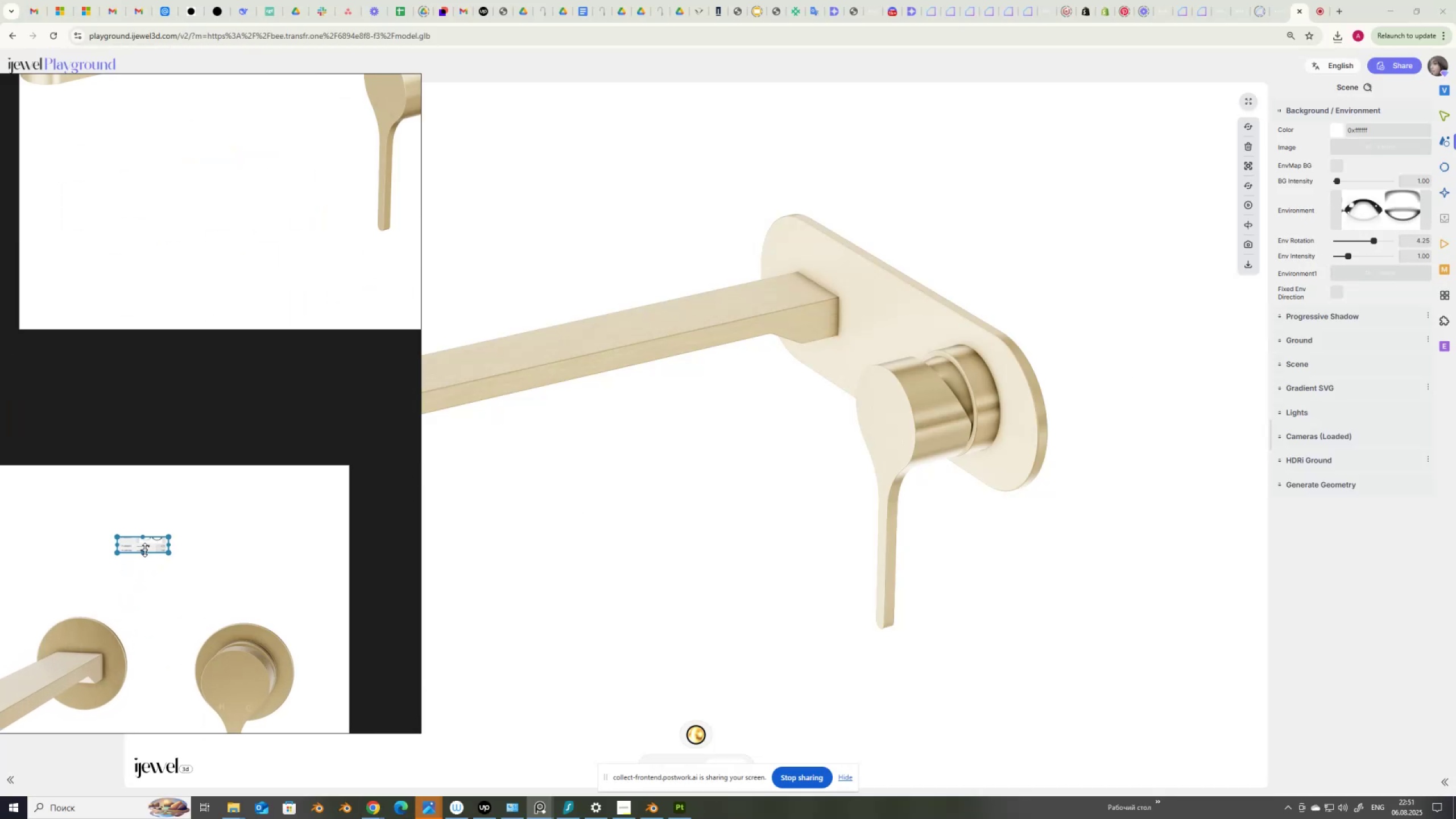 
left_click_drag(start_coordinate=[145, 550], to_coordinate=[159, 572])
 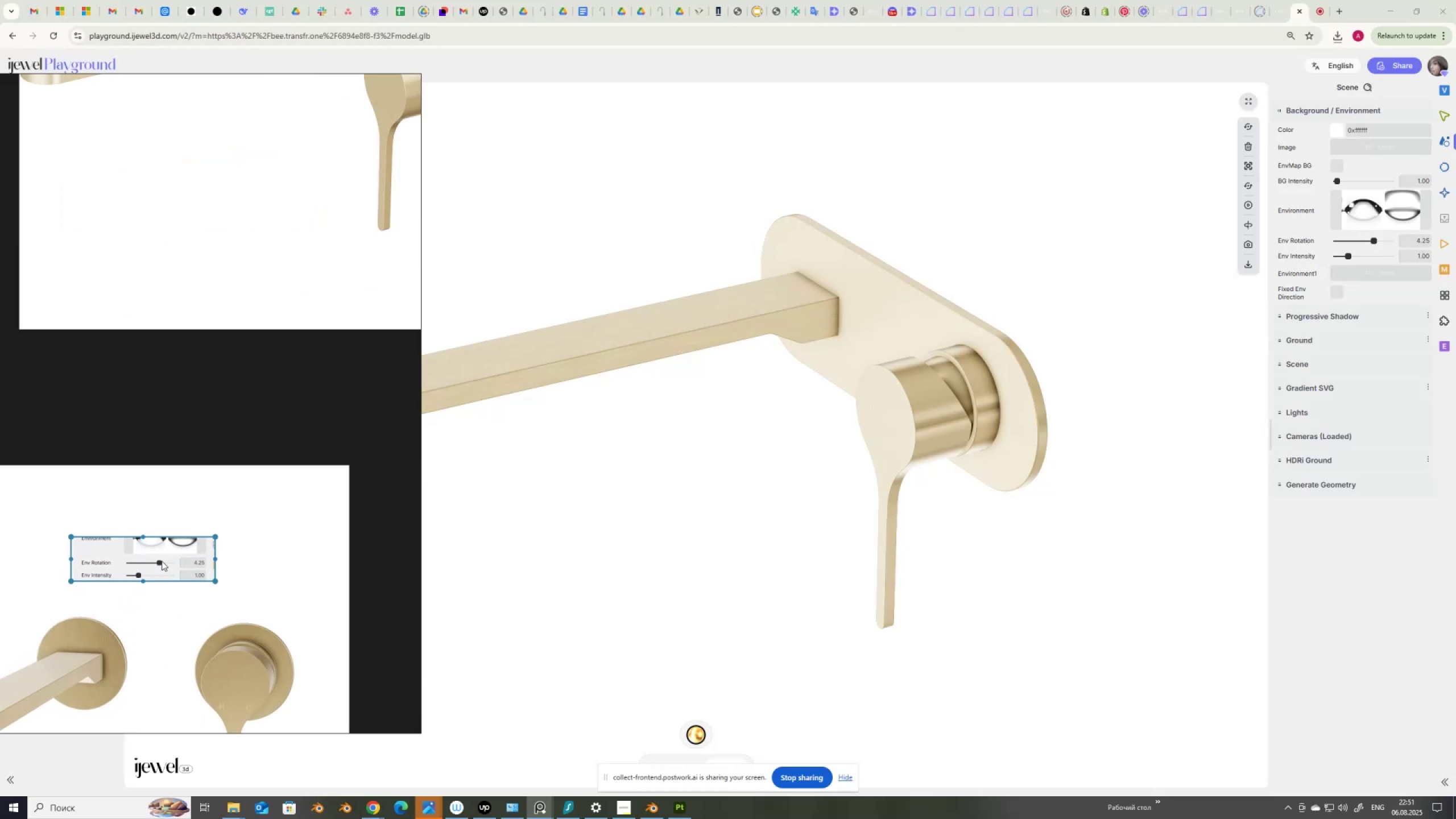 
left_click_drag(start_coordinate=[162, 560], to_coordinate=[287, 437])
 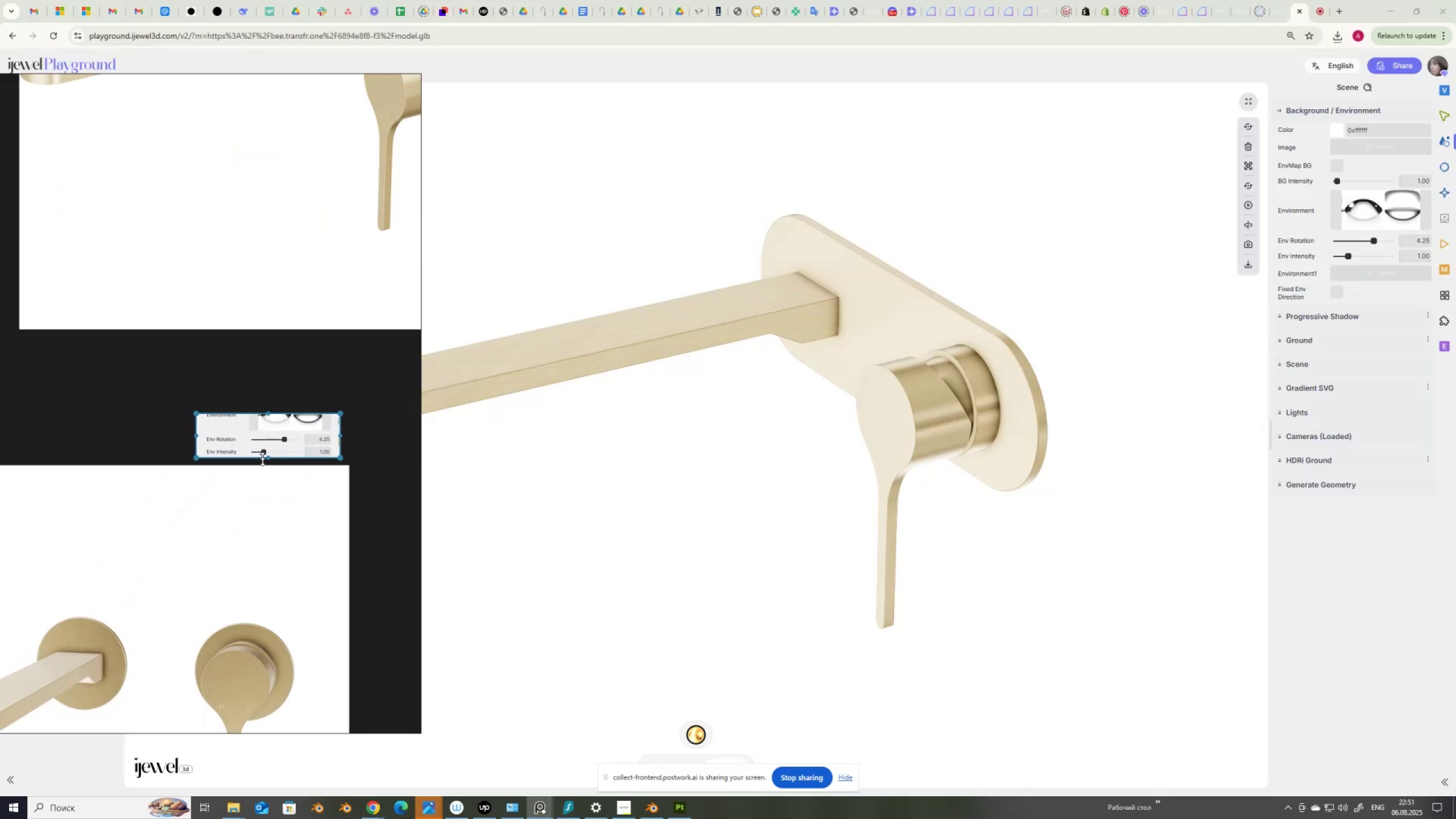 
scroll: coordinate [251, 500], scroll_direction: down, amount: 7.0
 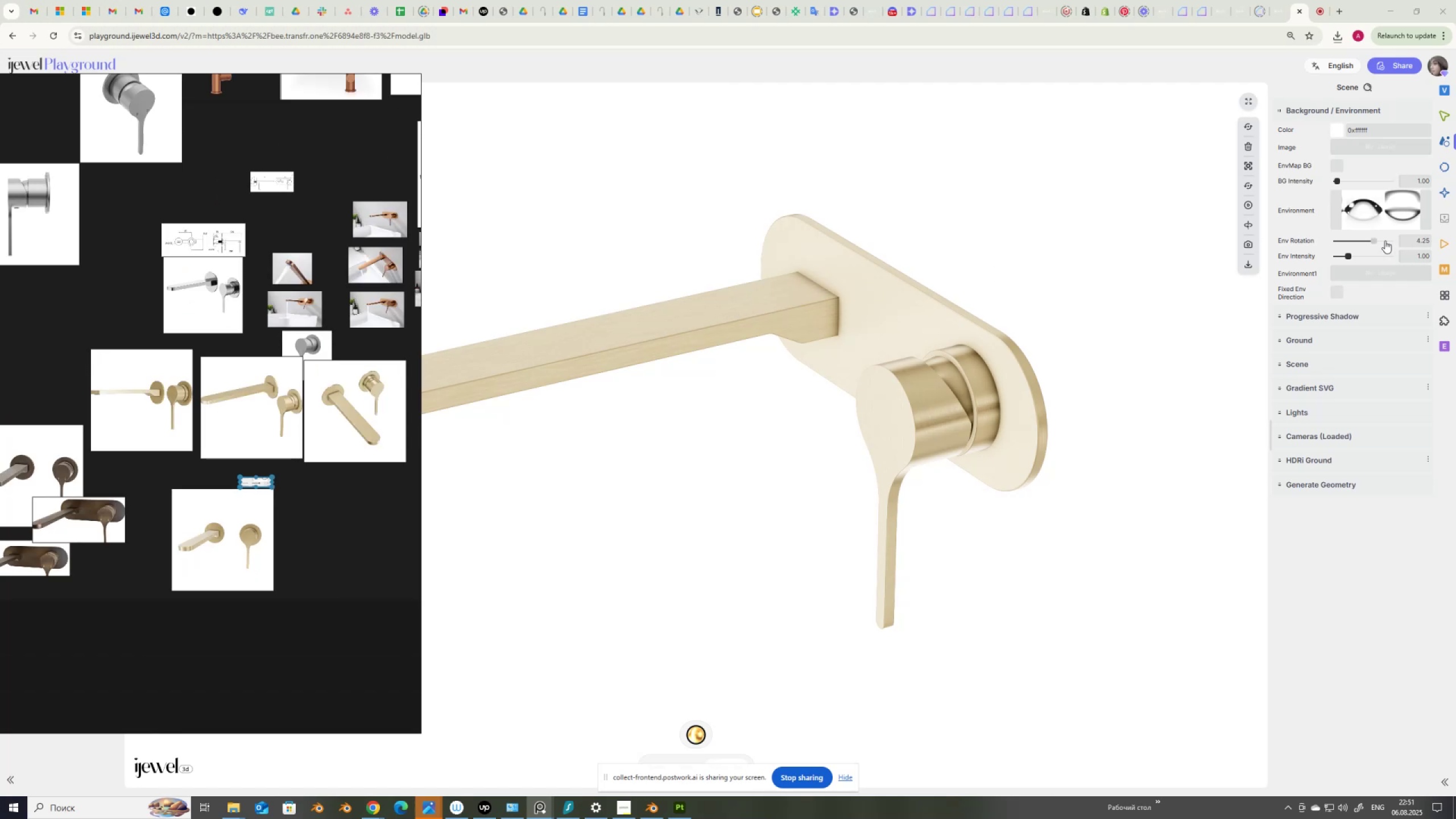 
left_click_drag(start_coordinate=[1374, 241], to_coordinate=[1362, 244])
 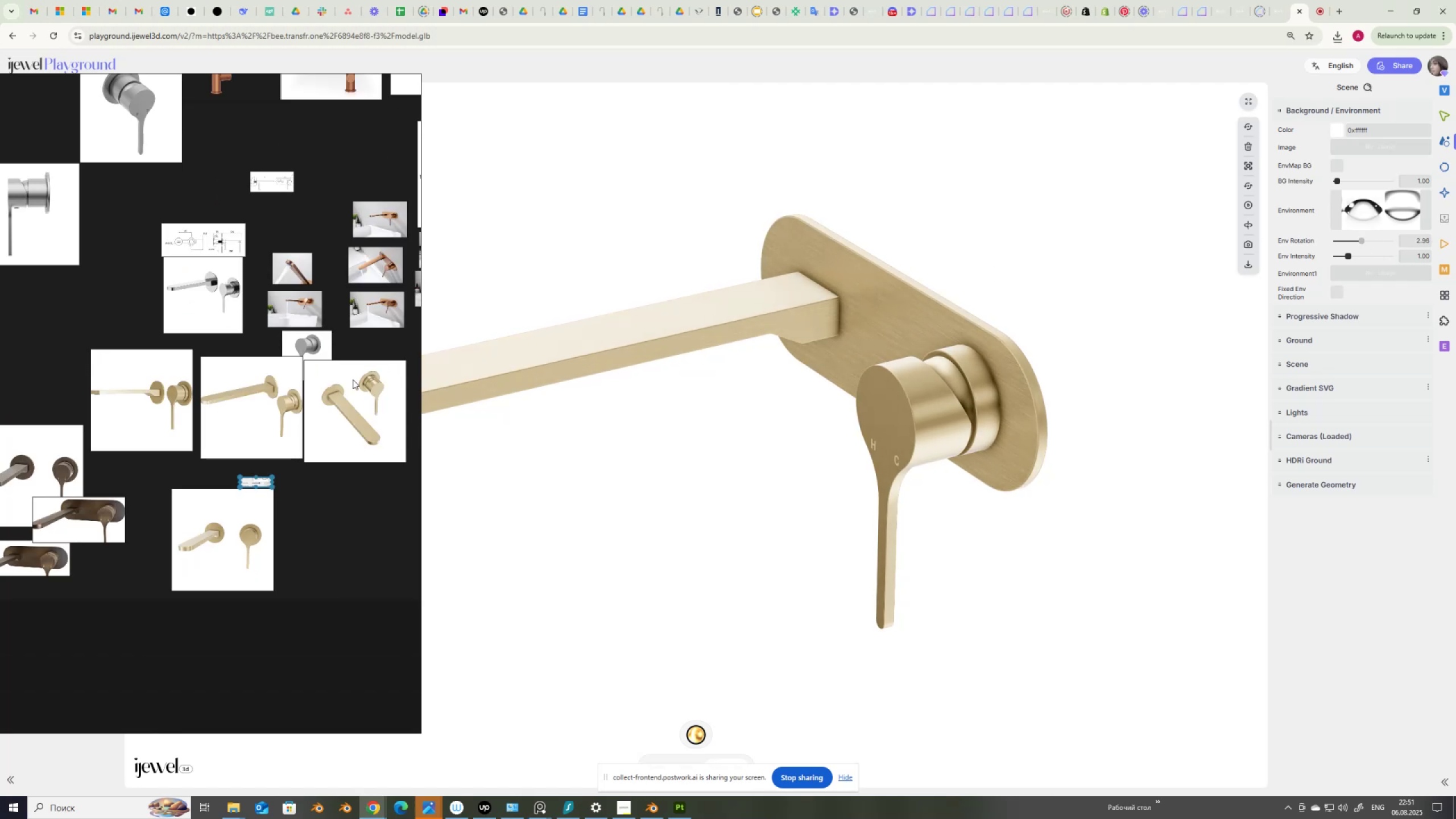 
scroll: coordinate [149, 354], scroll_direction: up, amount: 8.0
 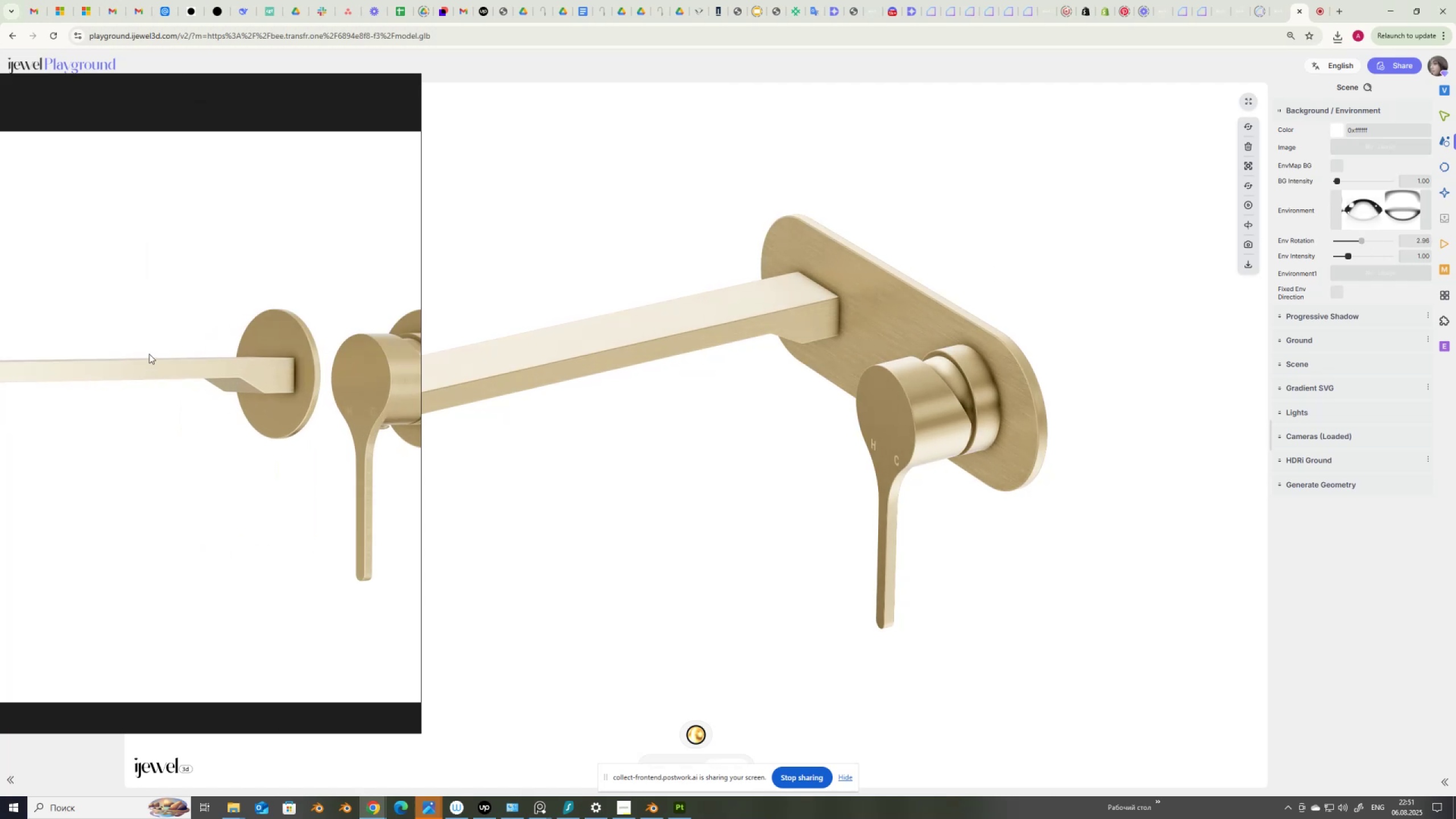 
scroll: coordinate [151, 357], scroll_direction: down, amount: 10.0
 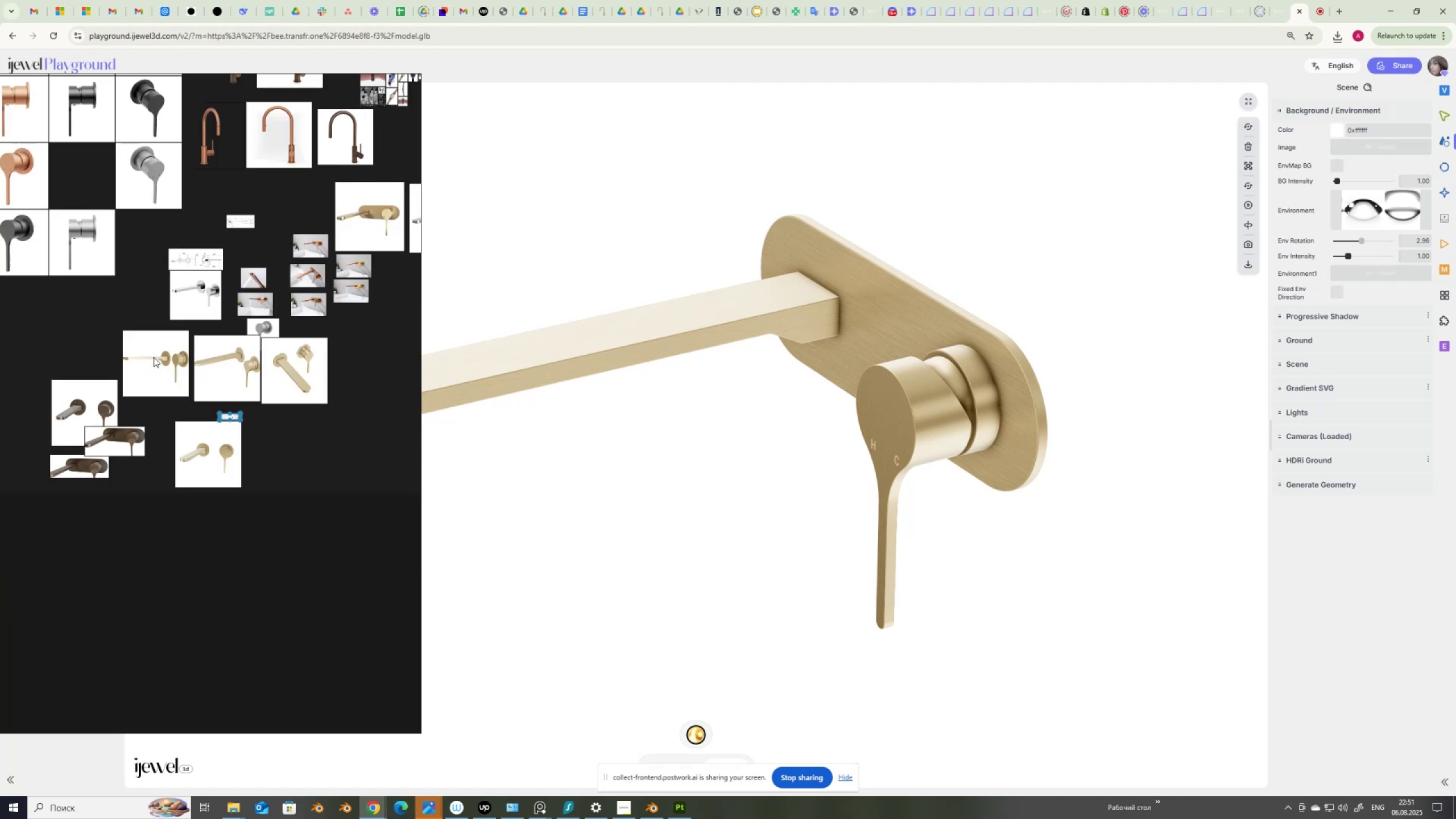 
scroll: coordinate [272, 360], scroll_direction: up, amount: 8.0
 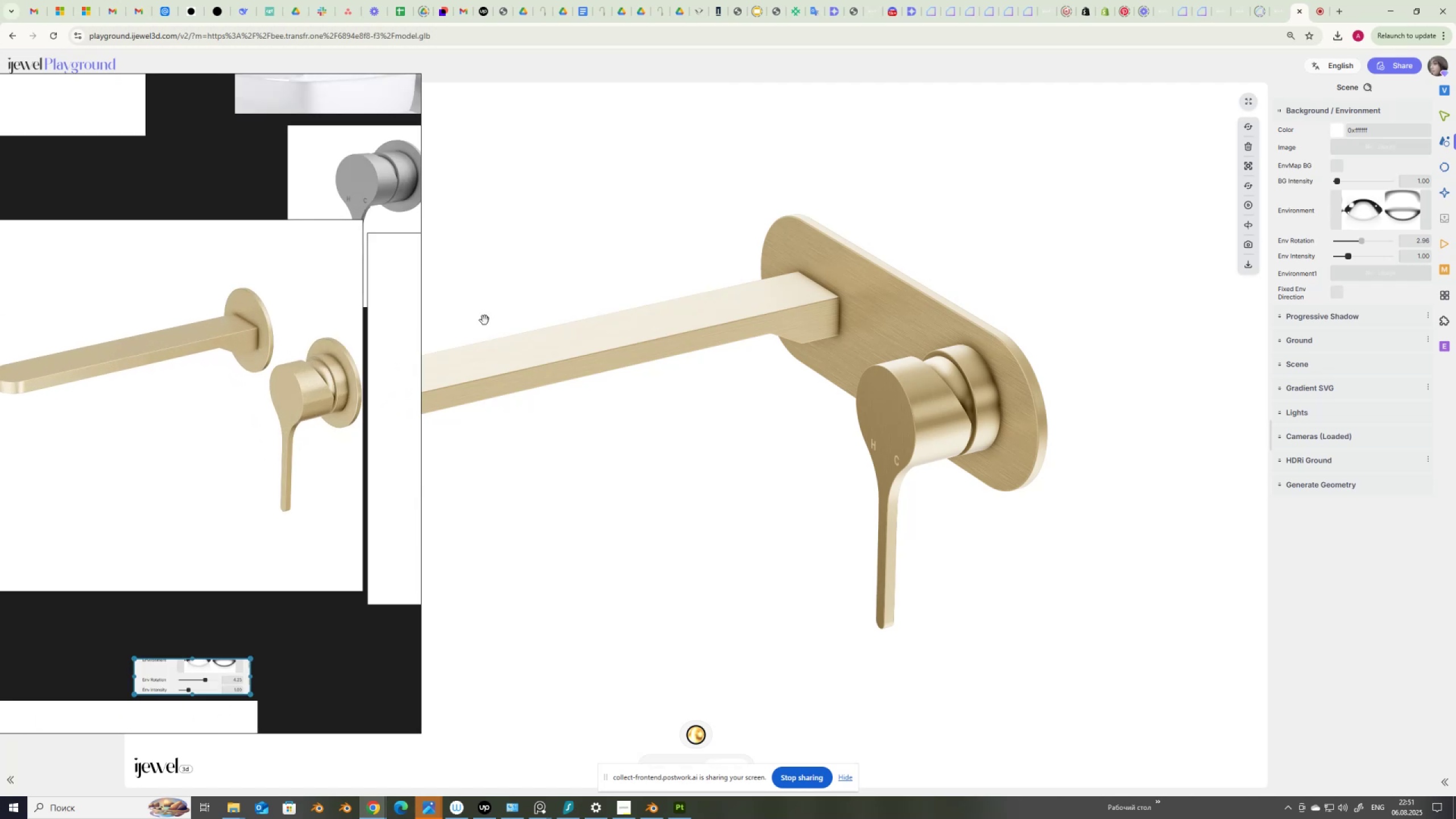 
left_click_drag(start_coordinate=[1363, 240], to_coordinate=[1365, 244])
 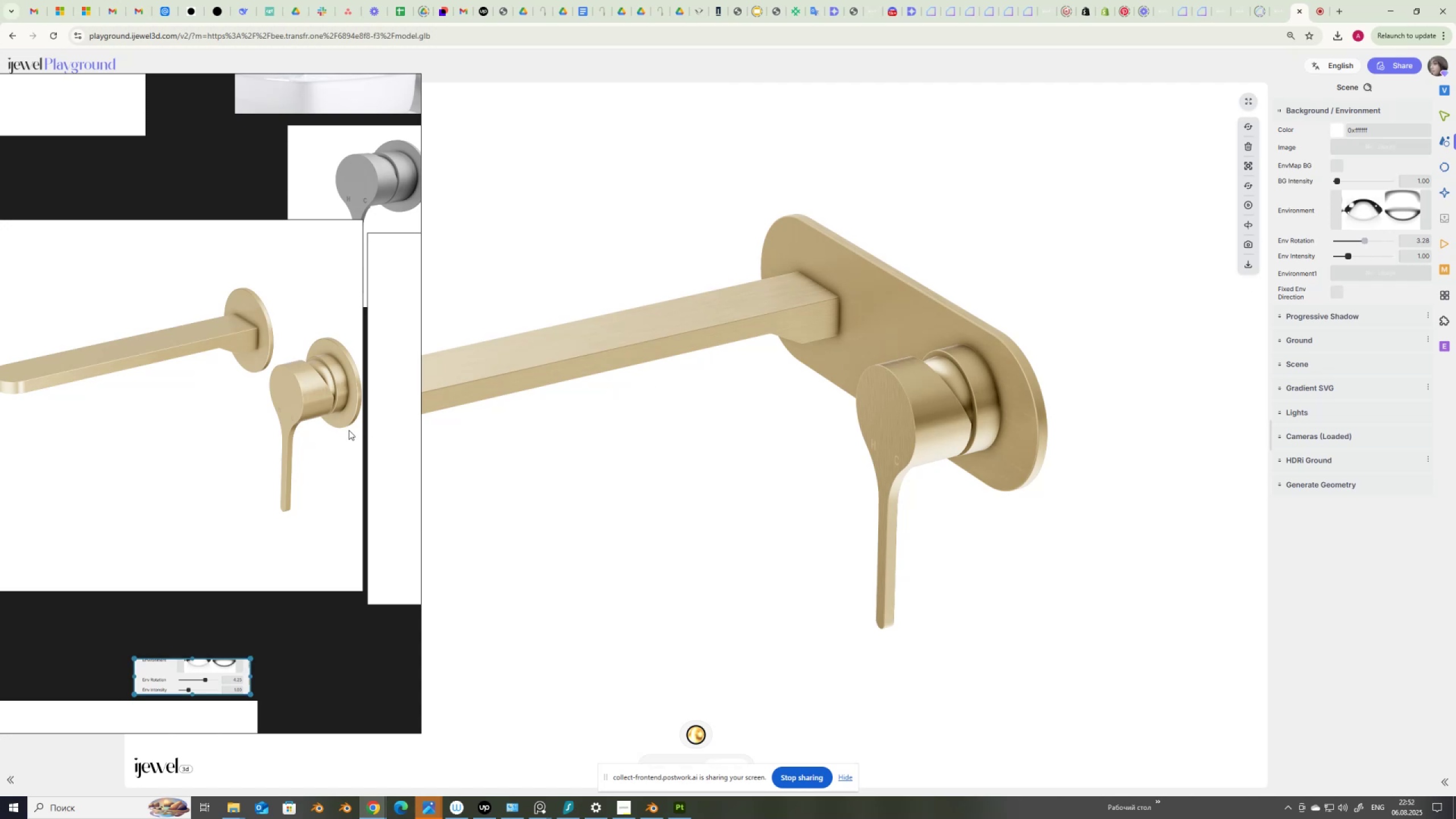 
scroll: coordinate [260, 442], scroll_direction: down, amount: 2.0
 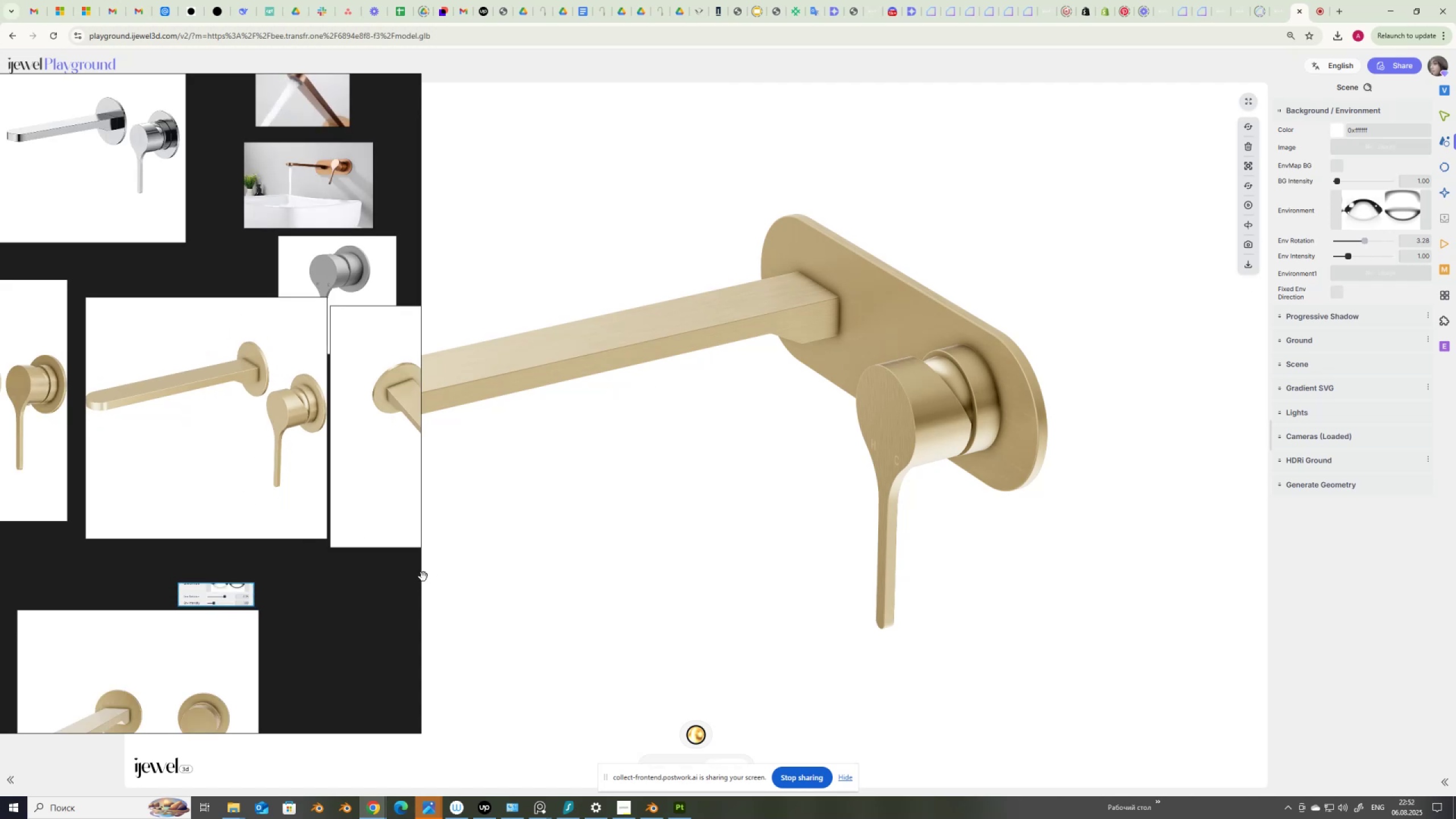 
left_click_drag(start_coordinate=[420, 577], to_coordinate=[346, 579])
 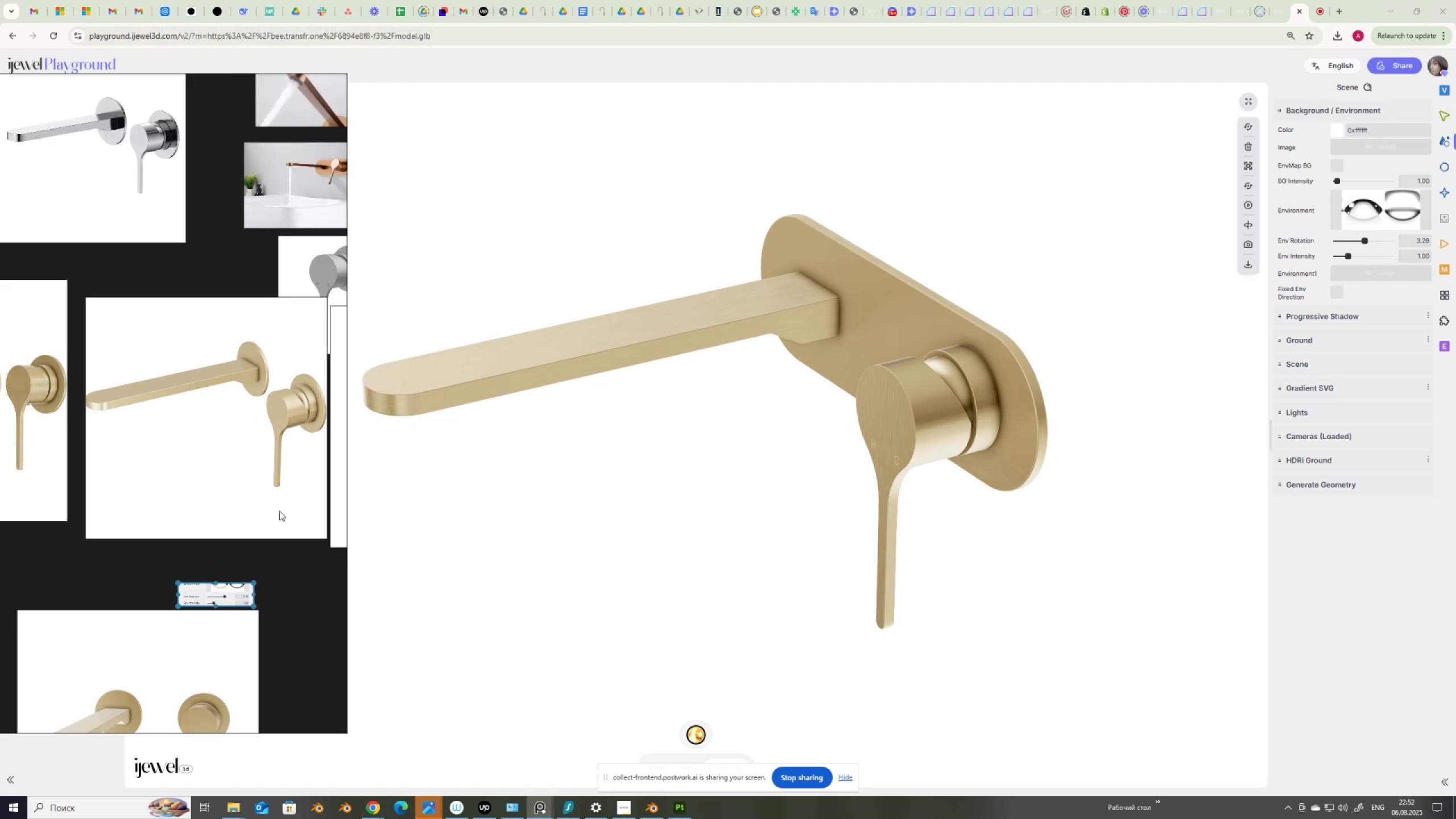 
scroll: coordinate [314, 423], scroll_direction: up, amount: 4.0
 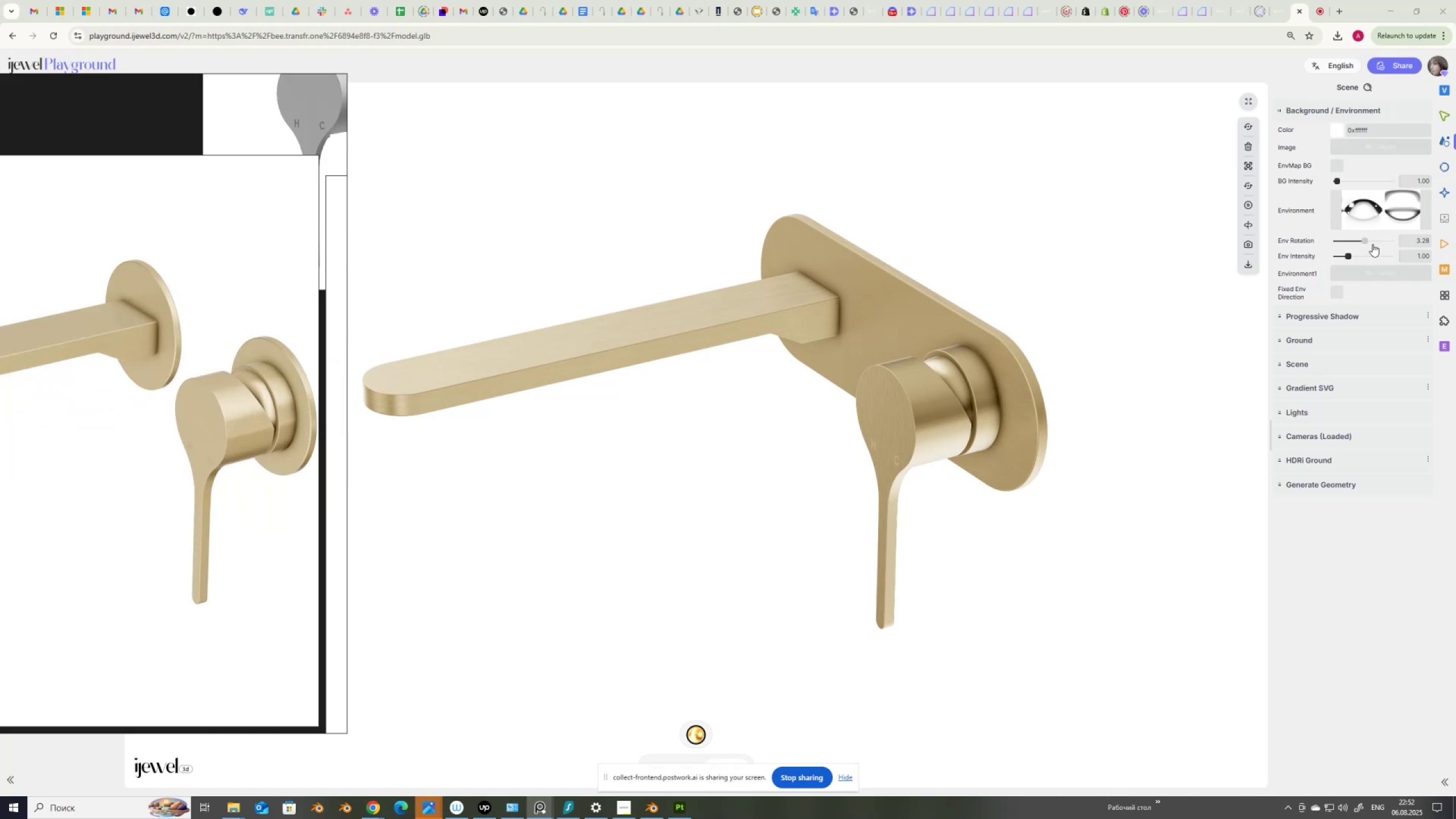 
left_click_drag(start_coordinate=[1366, 239], to_coordinate=[1290, 287])
 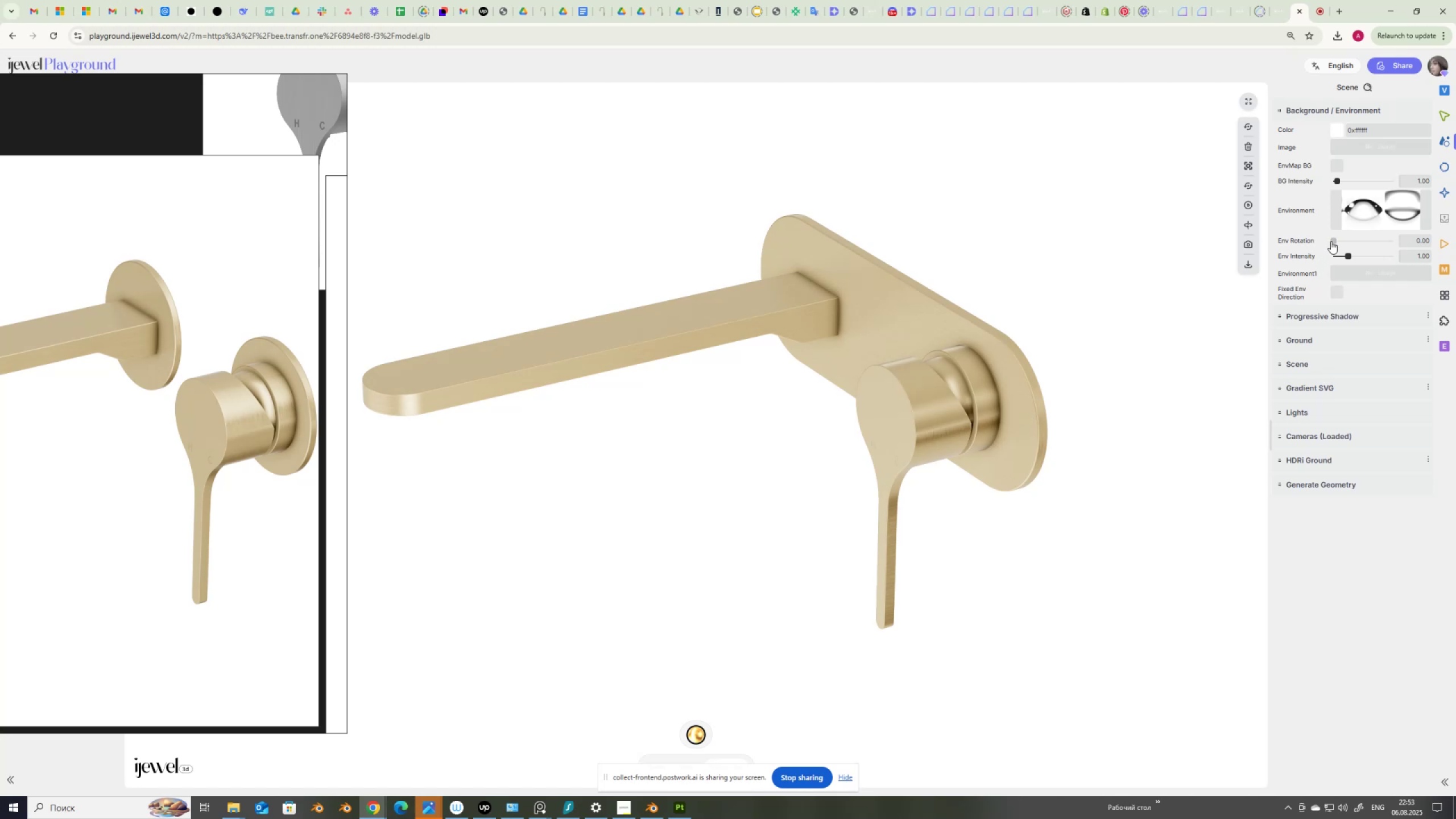 
left_click_drag(start_coordinate=[1334, 241], to_coordinate=[1422, 287])
 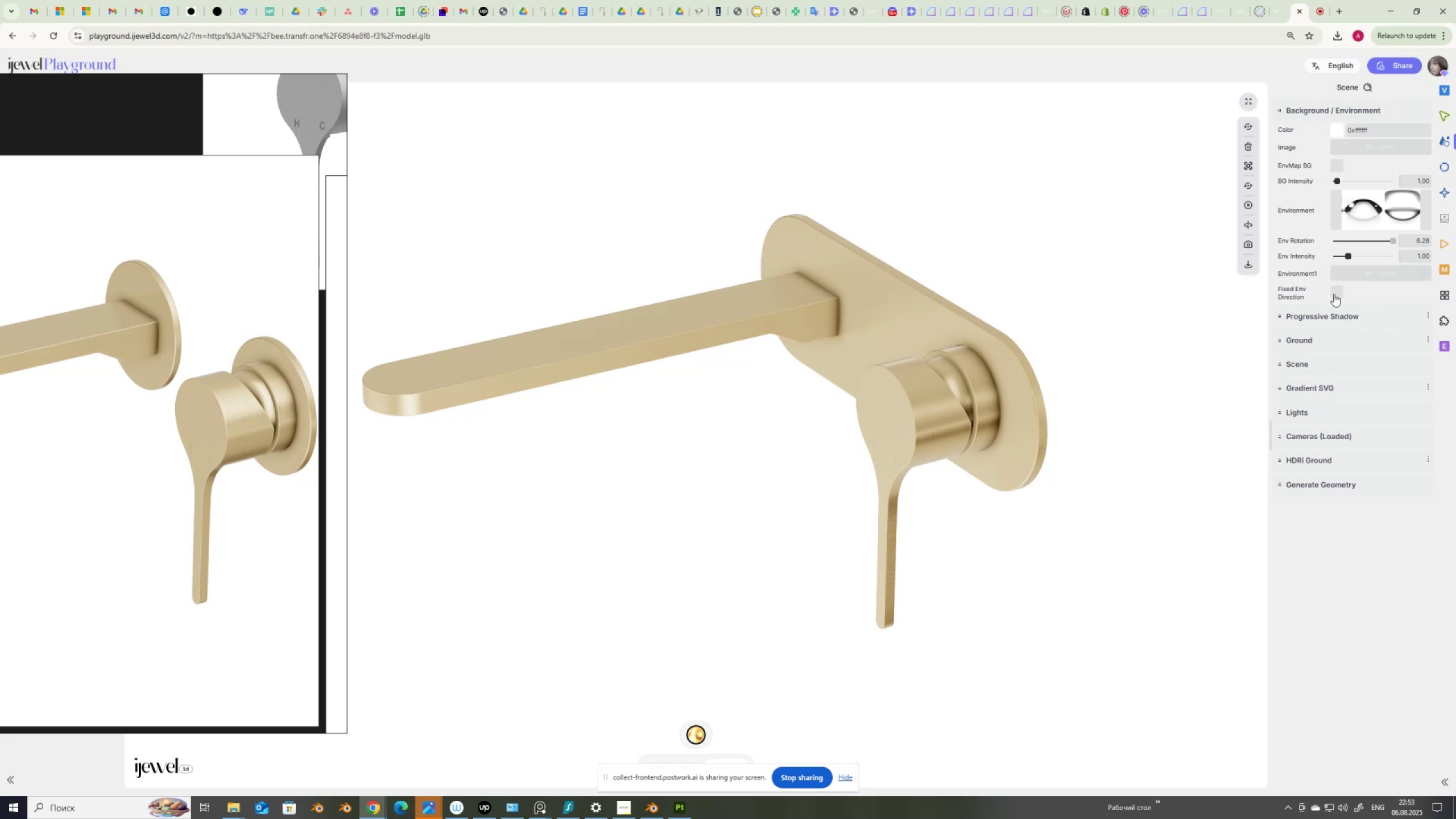 
left_click([1337, 291])
 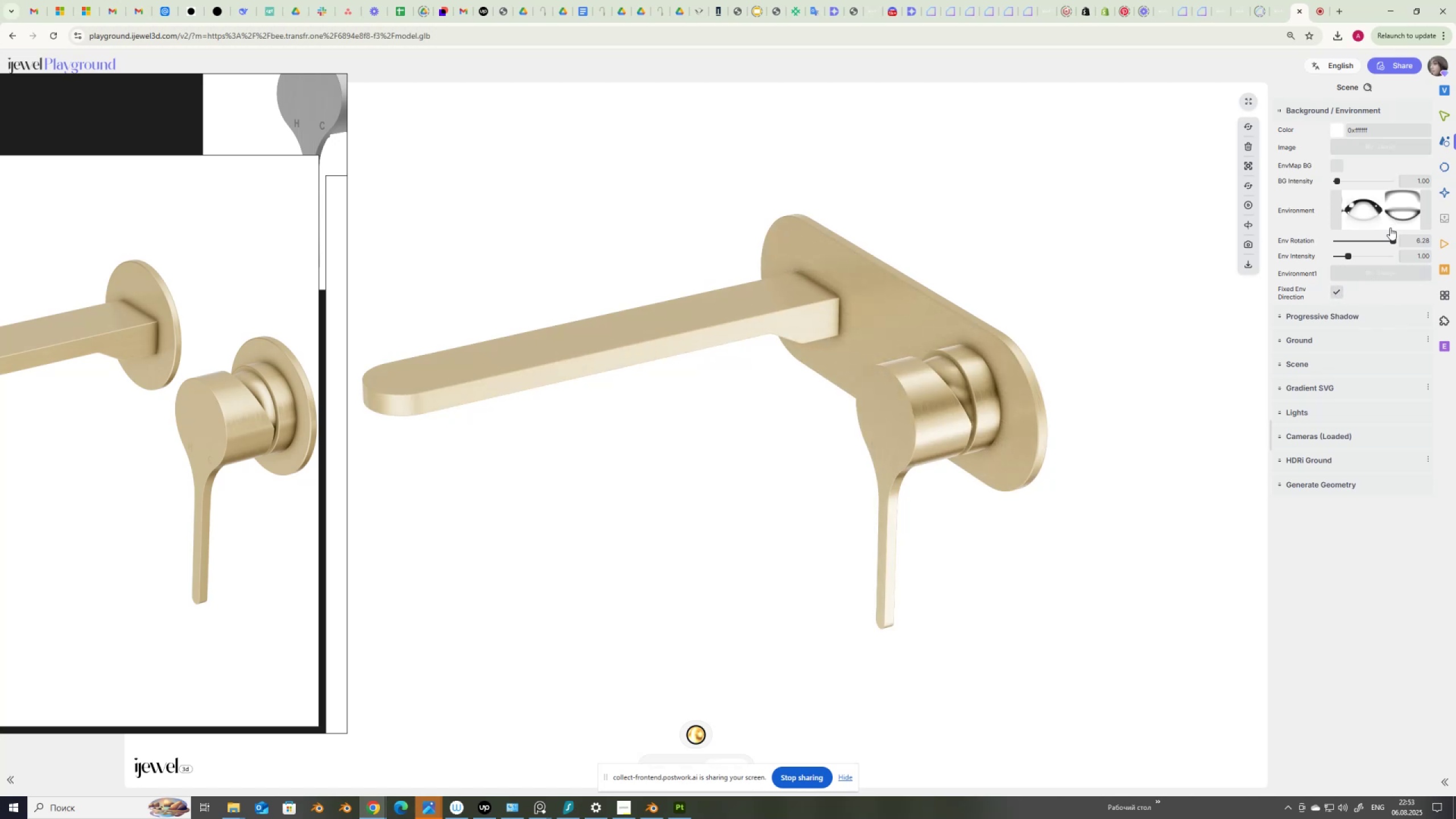 
left_click_drag(start_coordinate=[1392, 239], to_coordinate=[1321, 246])
 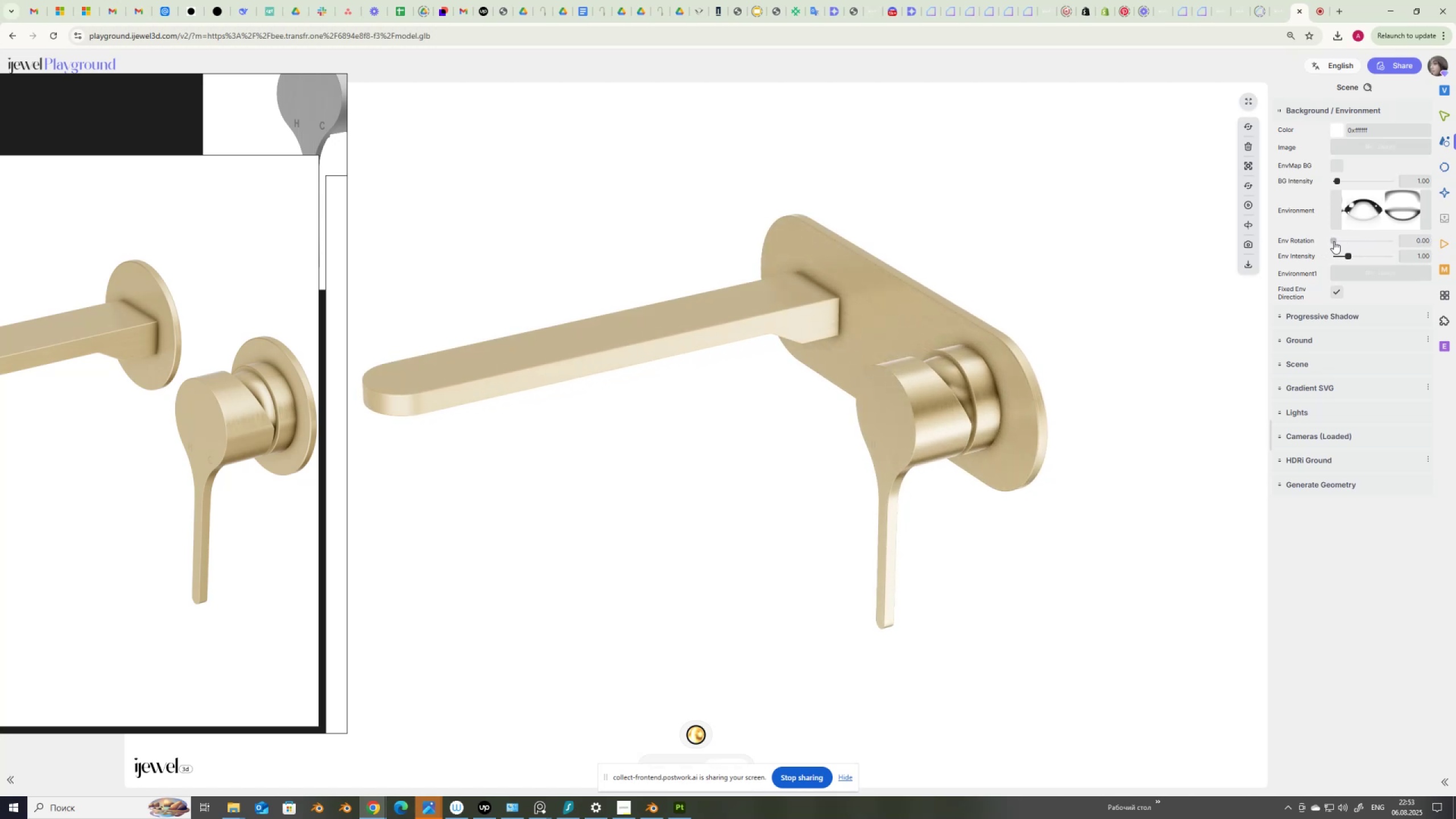 
left_click_drag(start_coordinate=[1334, 241], to_coordinate=[1387, 261])
 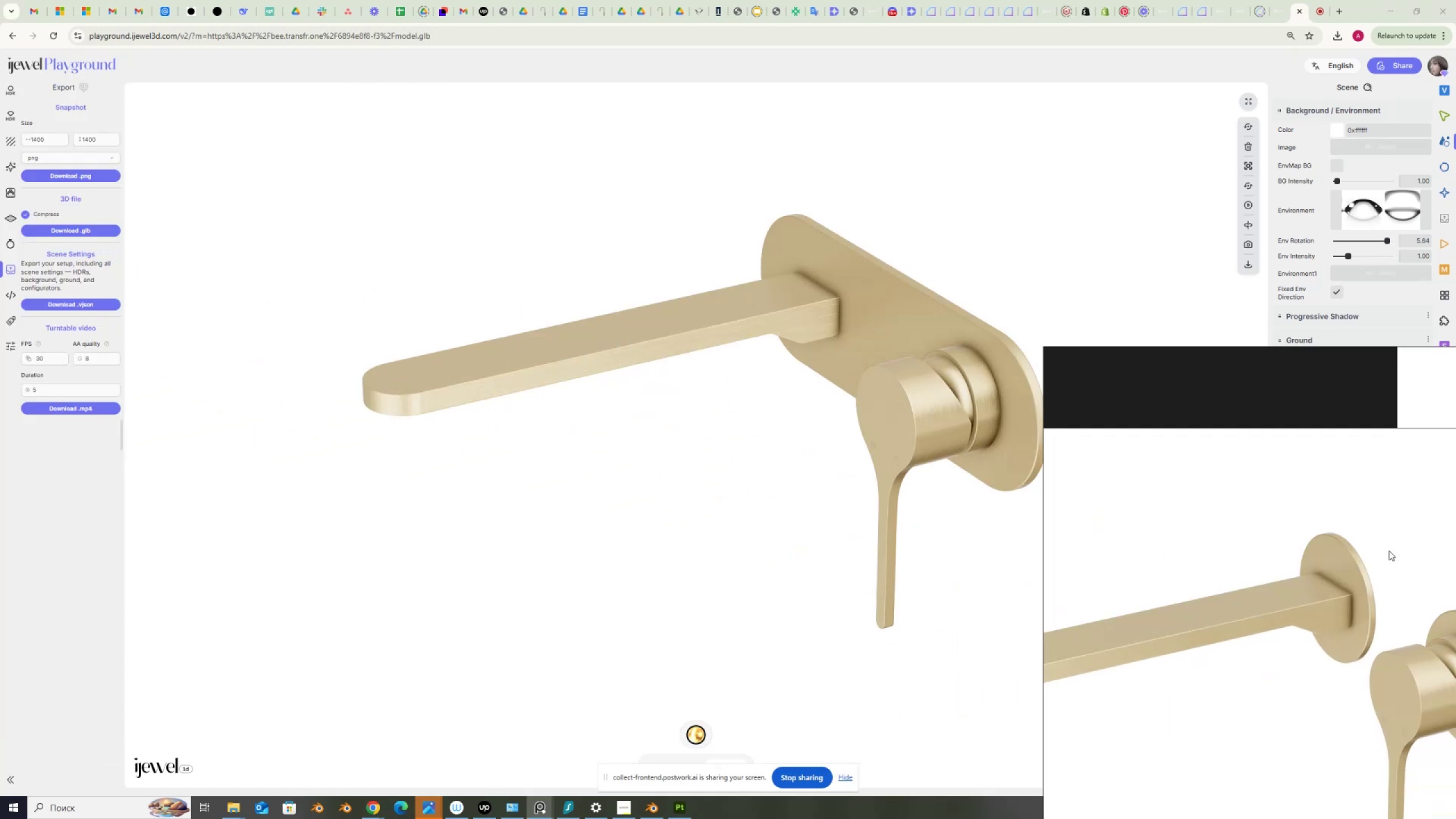 
scroll: coordinate [1088, 437], scroll_direction: down, amount: 1.0
 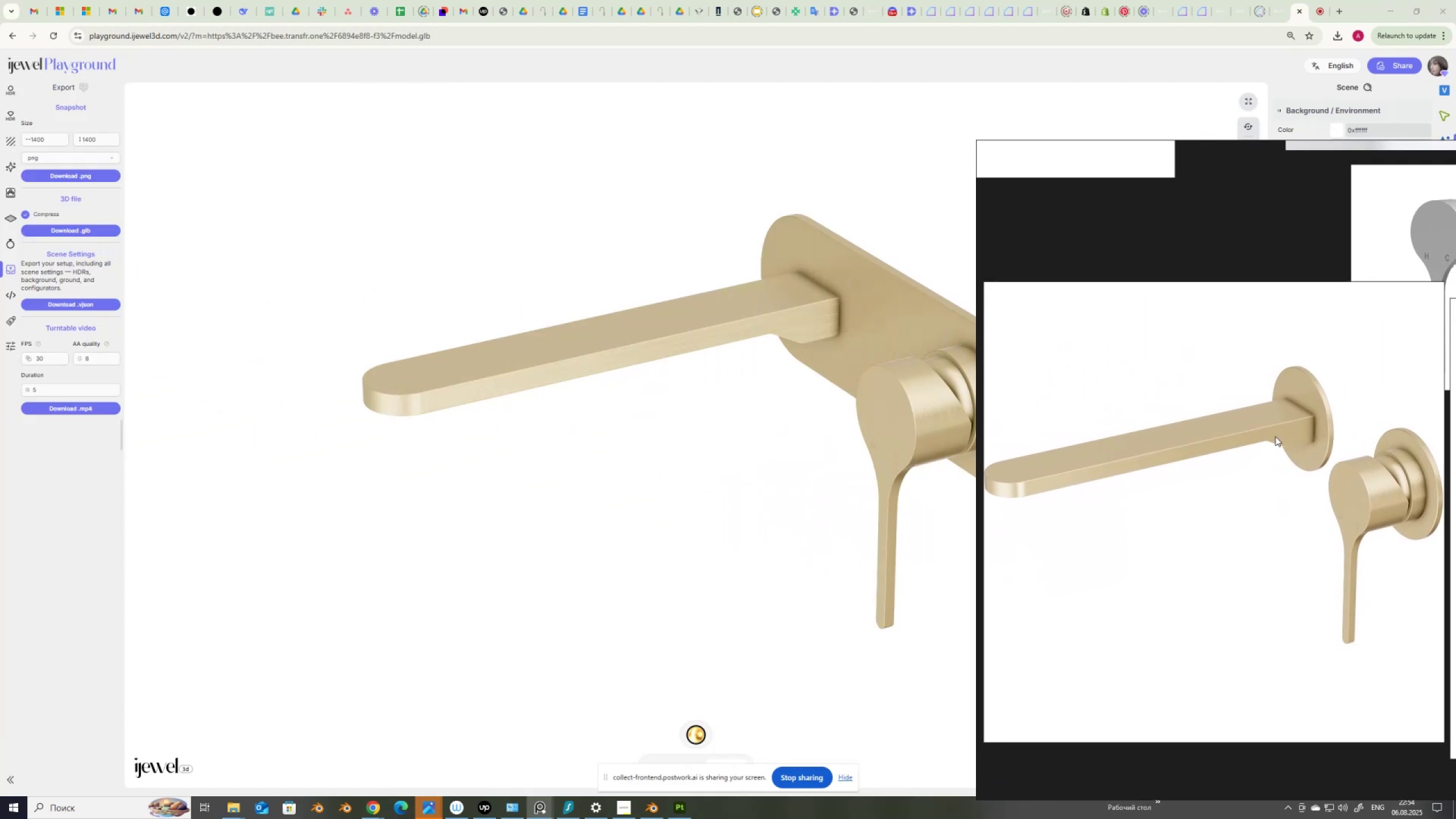 
wait(5.75)
 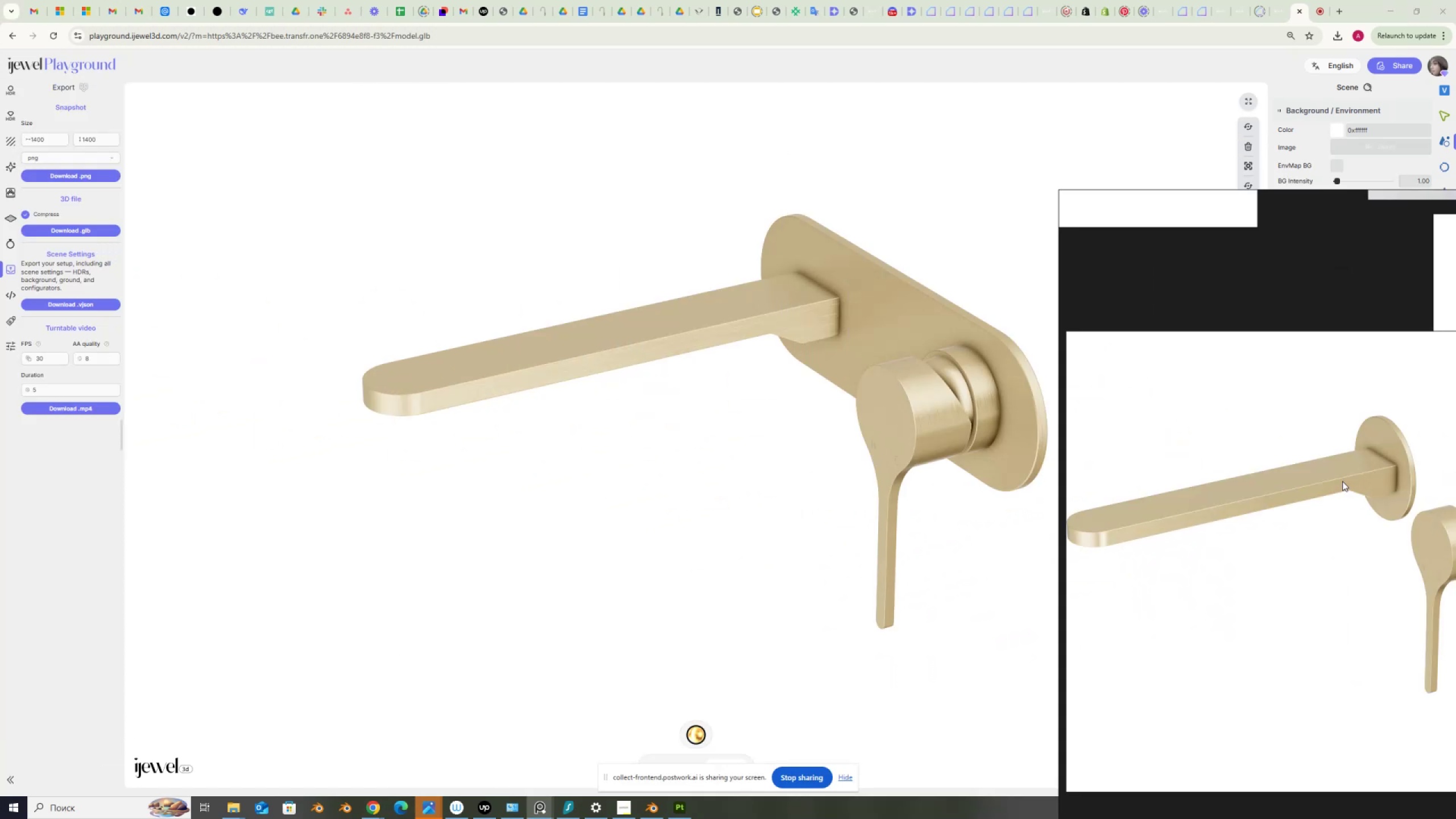 
left_click([97, 173])
 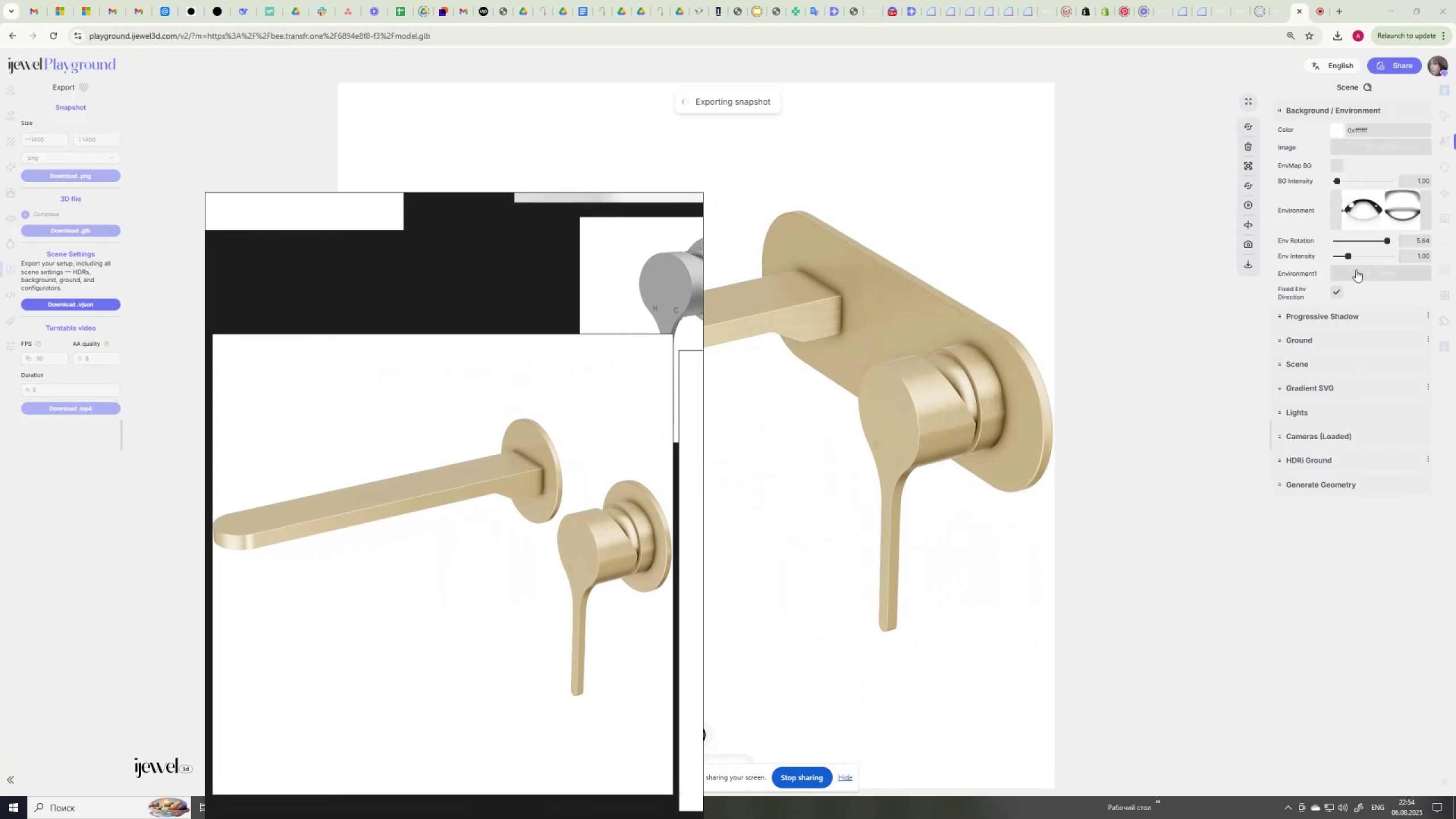 
key(PrintScreen)
 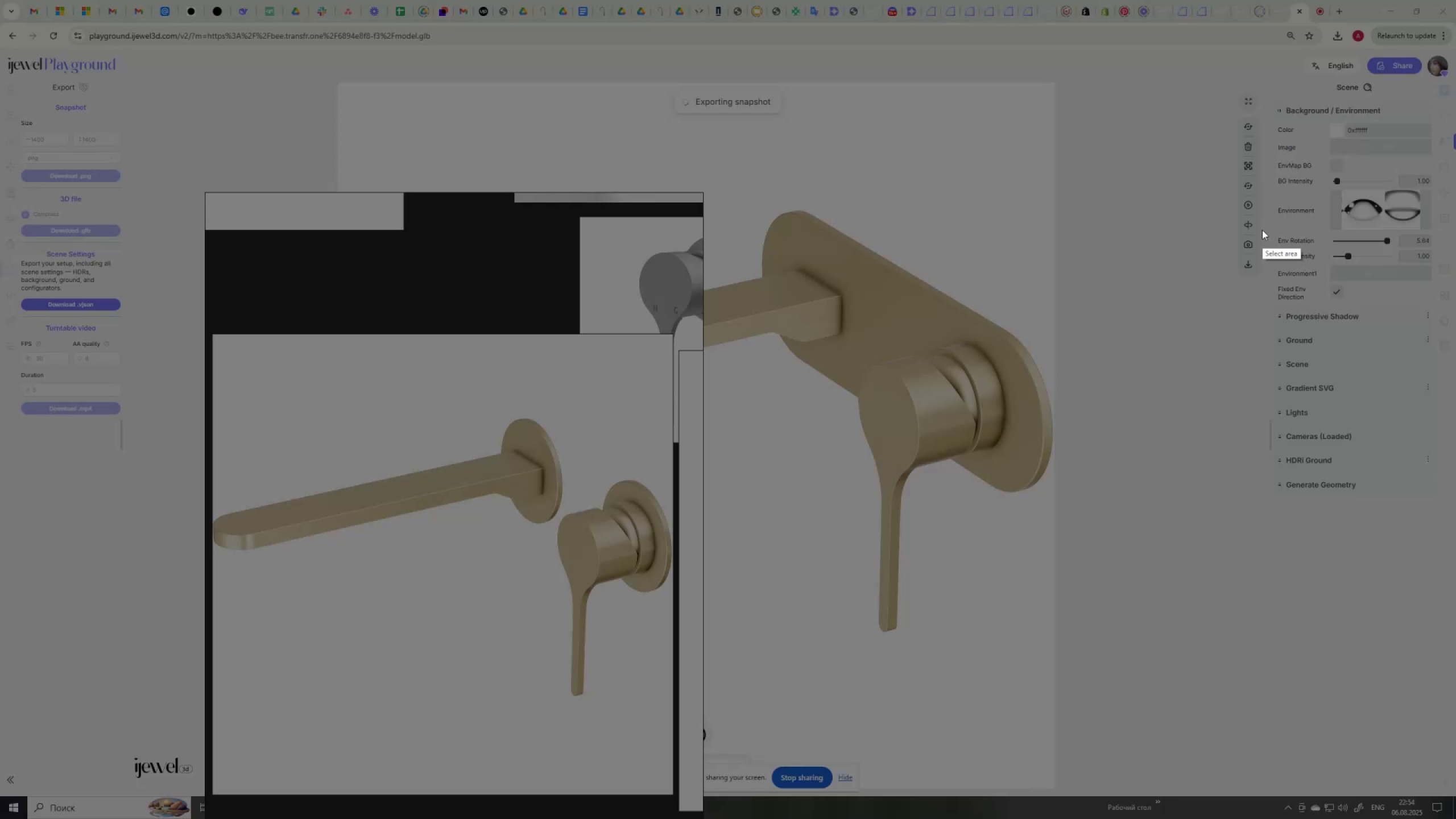 
left_click_drag(start_coordinate=[1268, 227], to_coordinate=[1442, 271])
 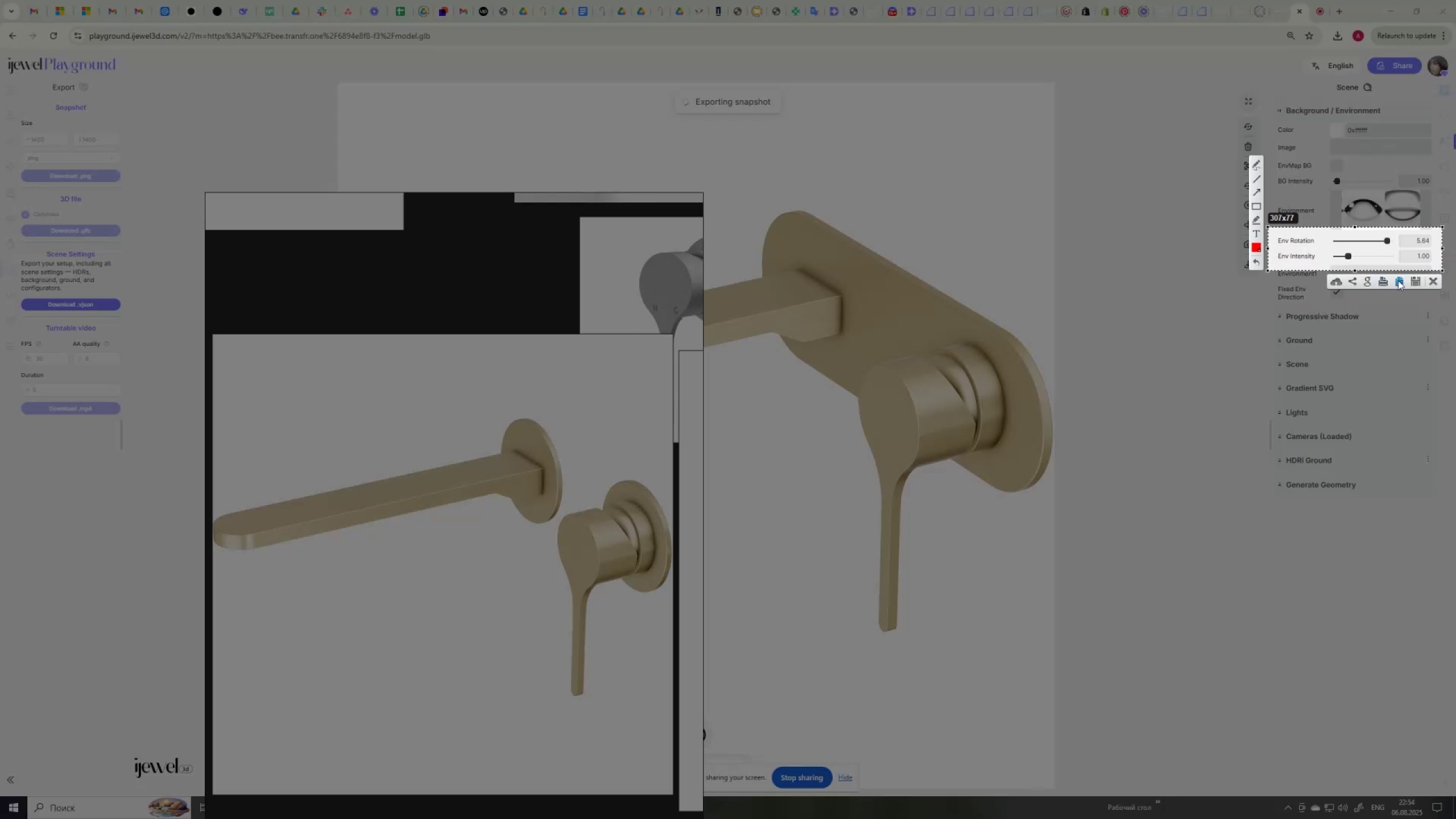 
left_click([1399, 281])
 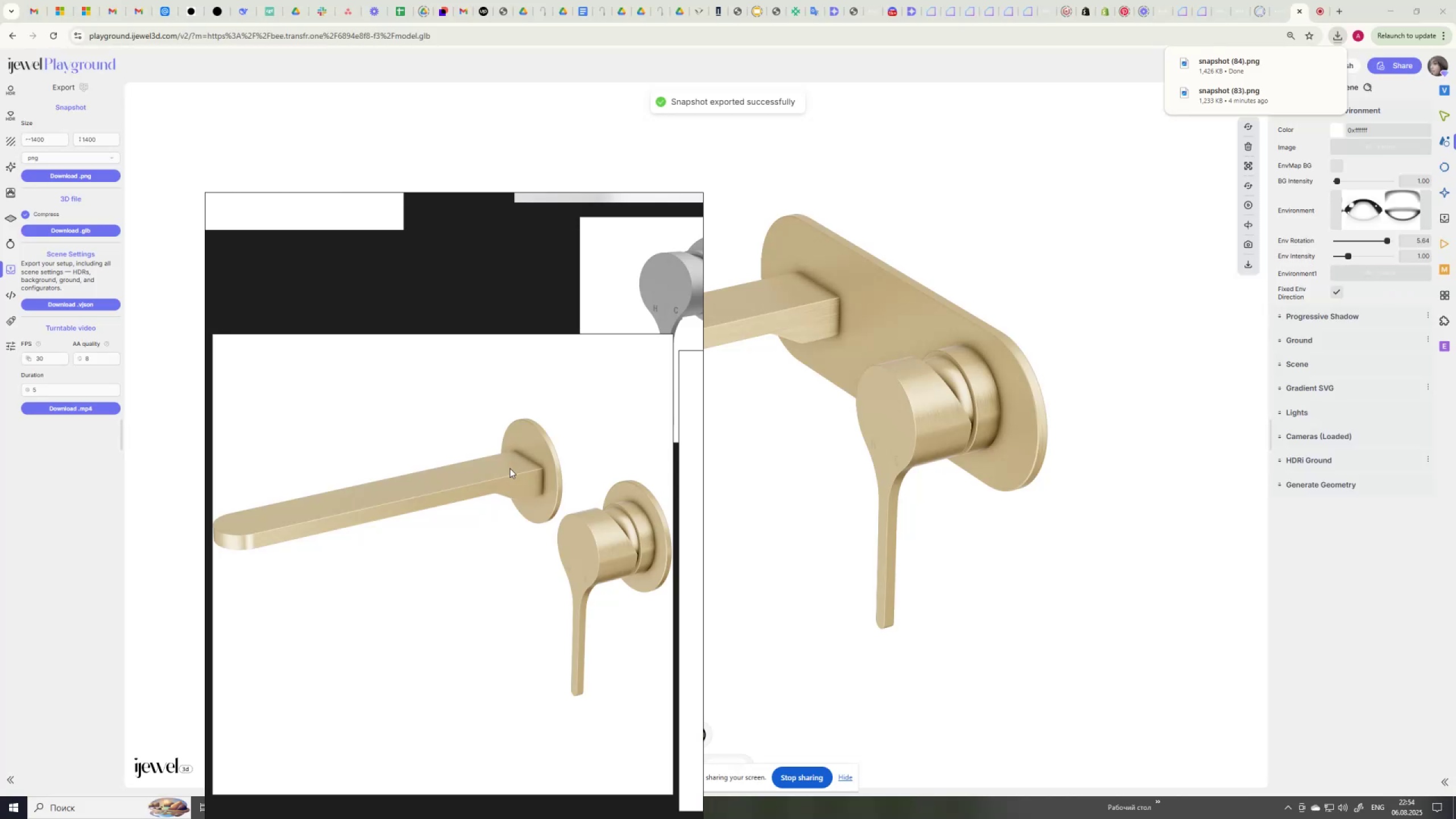 
scroll: coordinate [431, 470], scroll_direction: down, amount: 6.0
 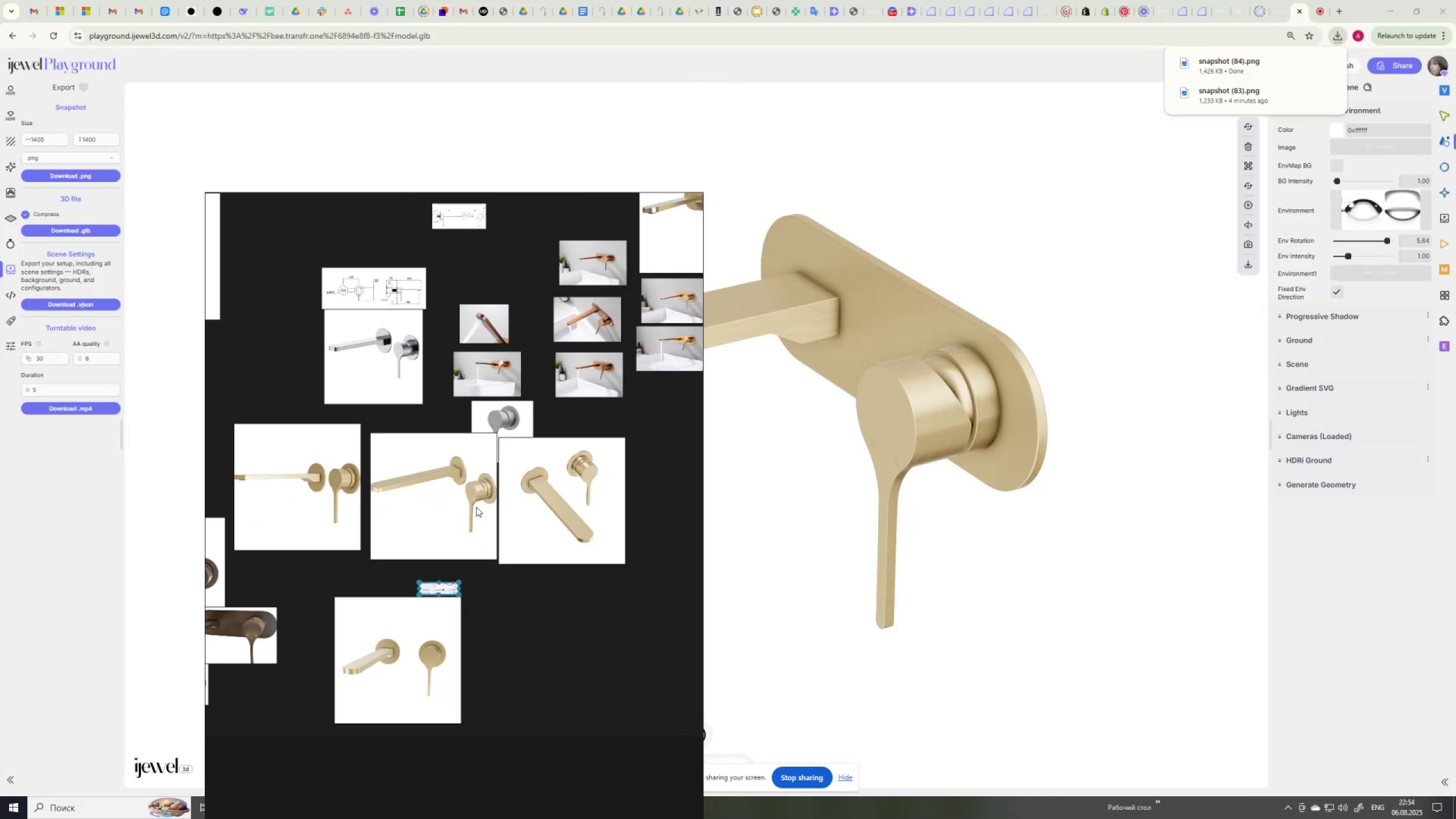 
left_click_drag(start_coordinate=[457, 506], to_coordinate=[559, 669])
 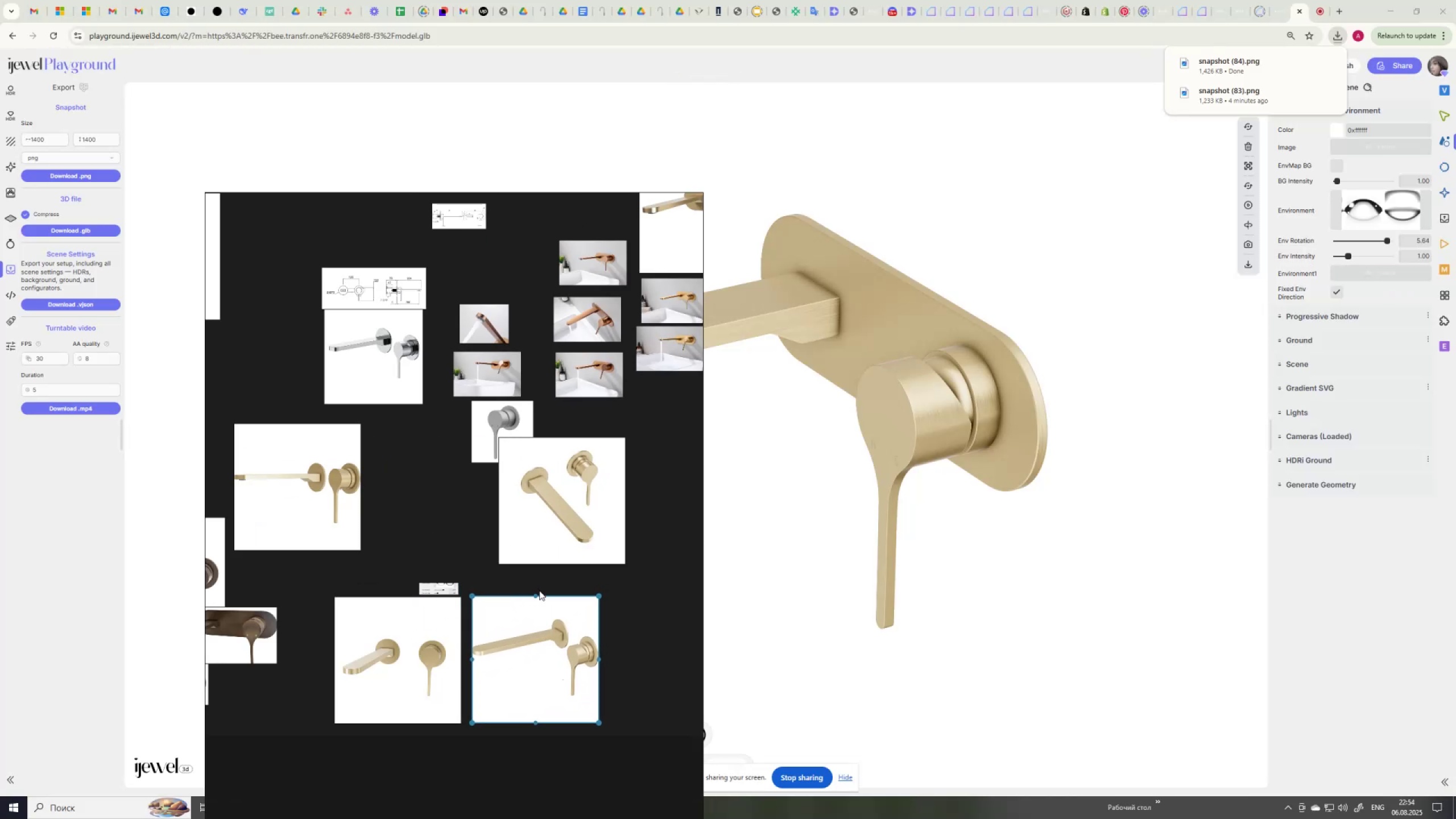 
left_click([541, 588])
 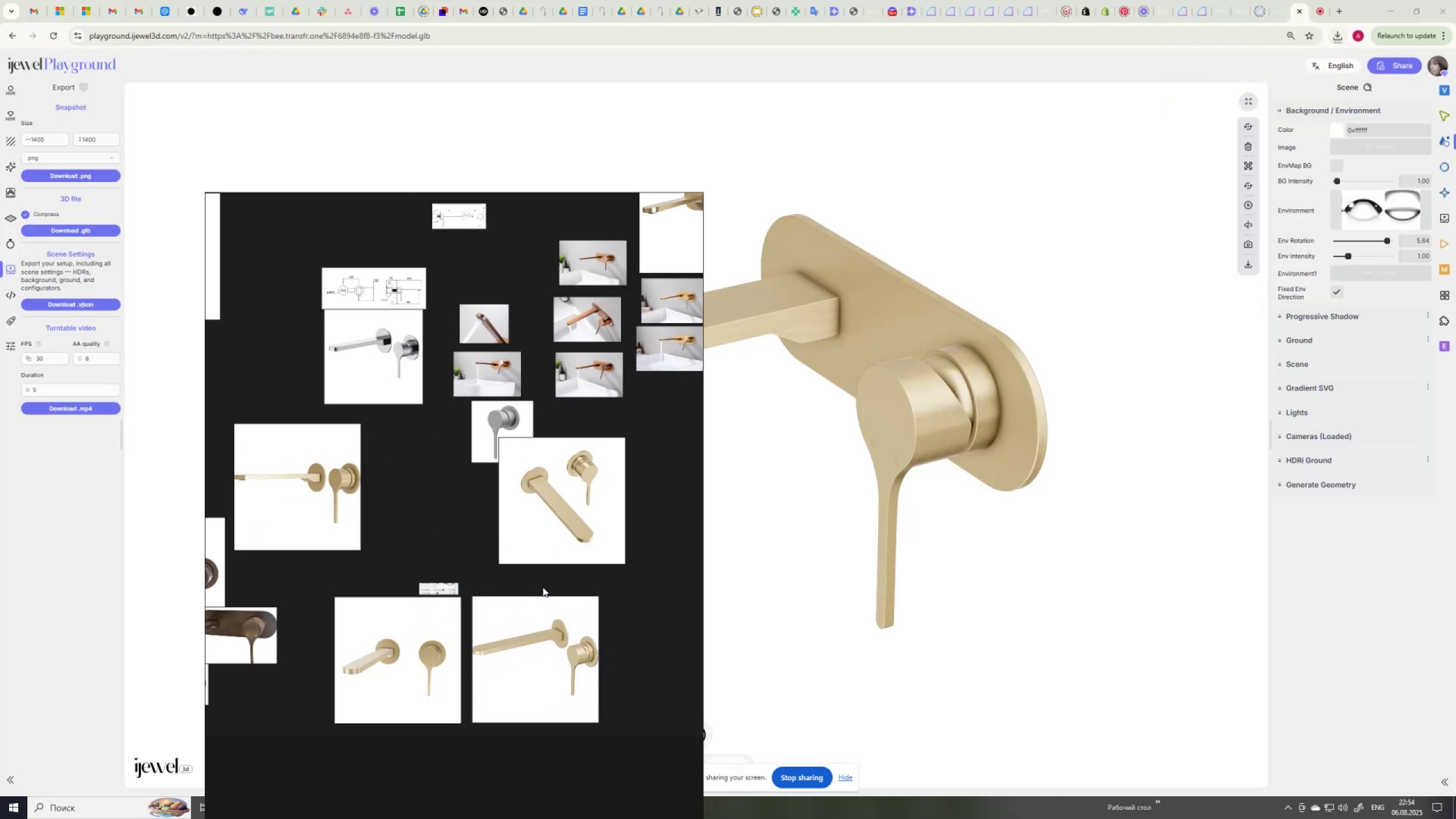 
key(Control+V)
 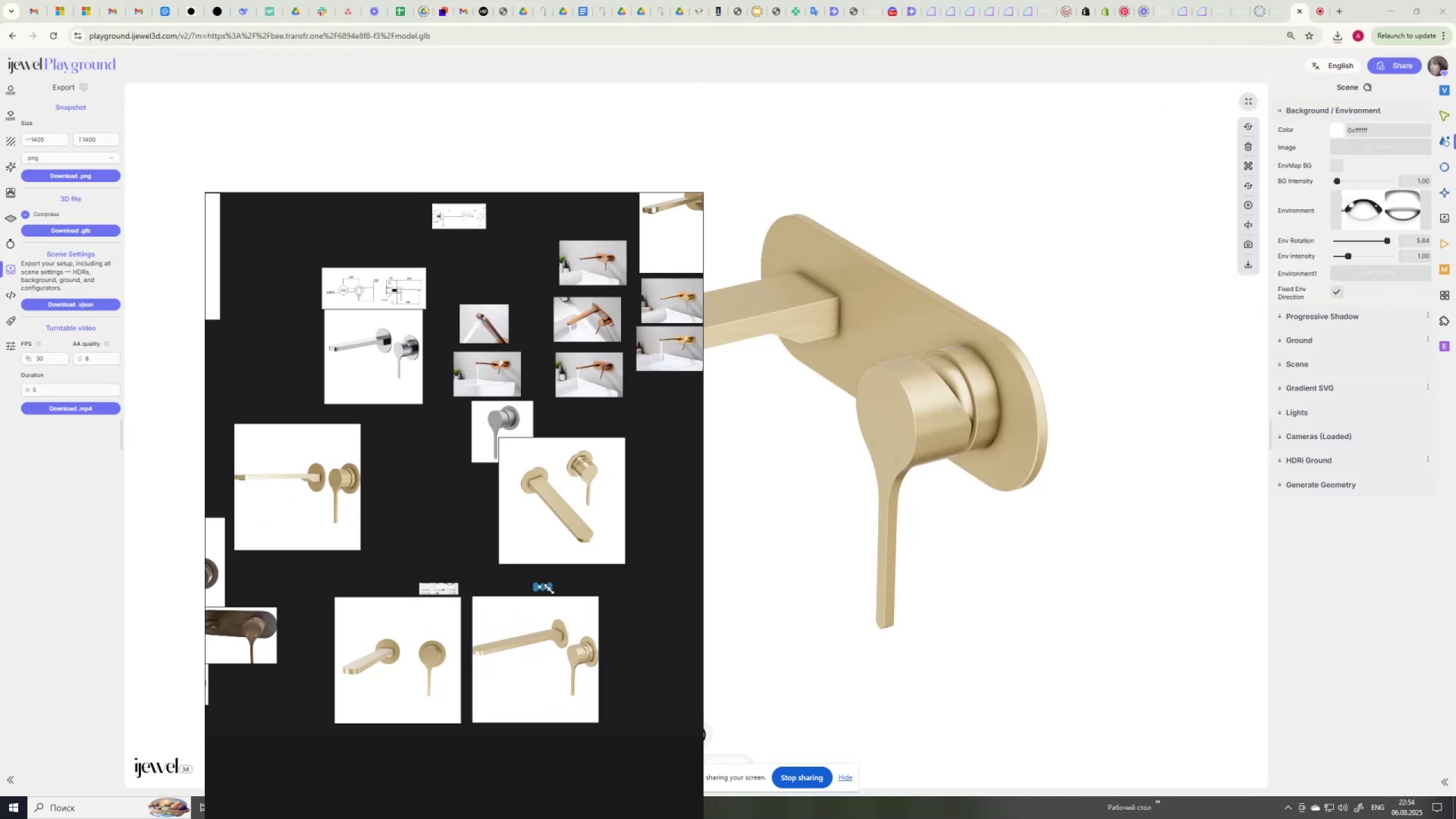 
left_click_drag(start_coordinate=[550, 589], to_coordinate=[580, 610])
 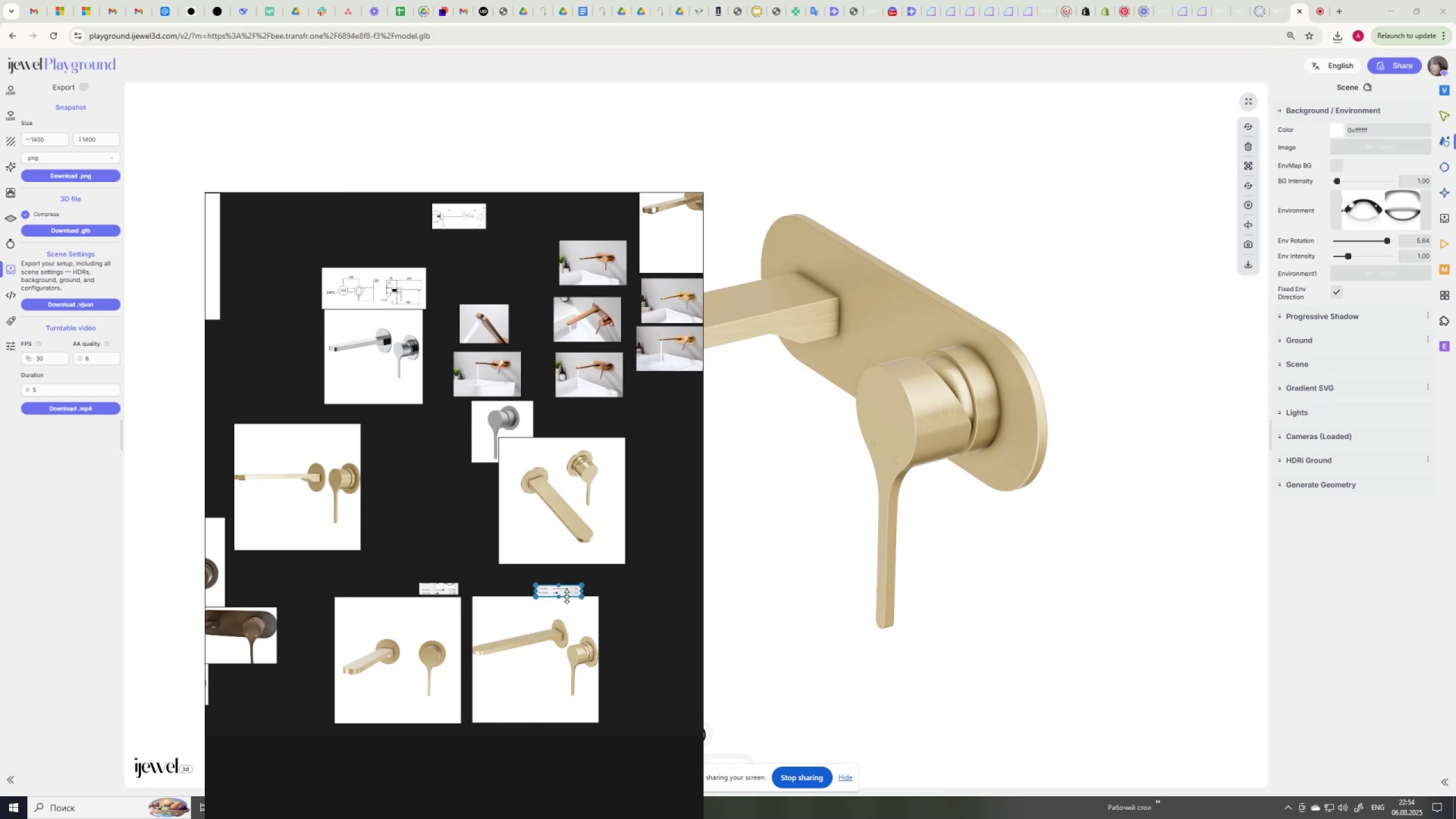 
left_click_drag(start_coordinate=[567, 597], to_coordinate=[571, 590])
 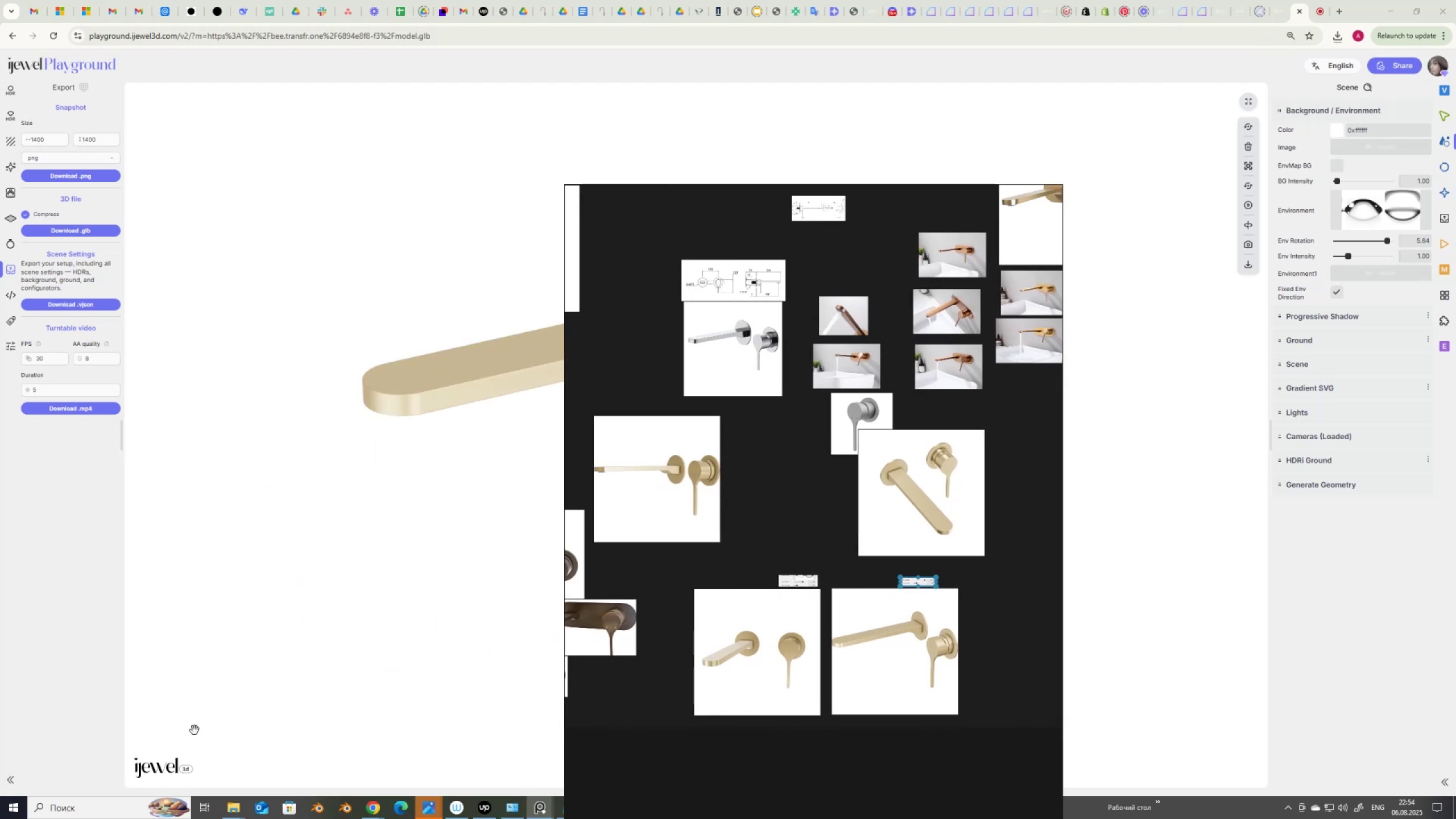 
left_click([235, 809])
 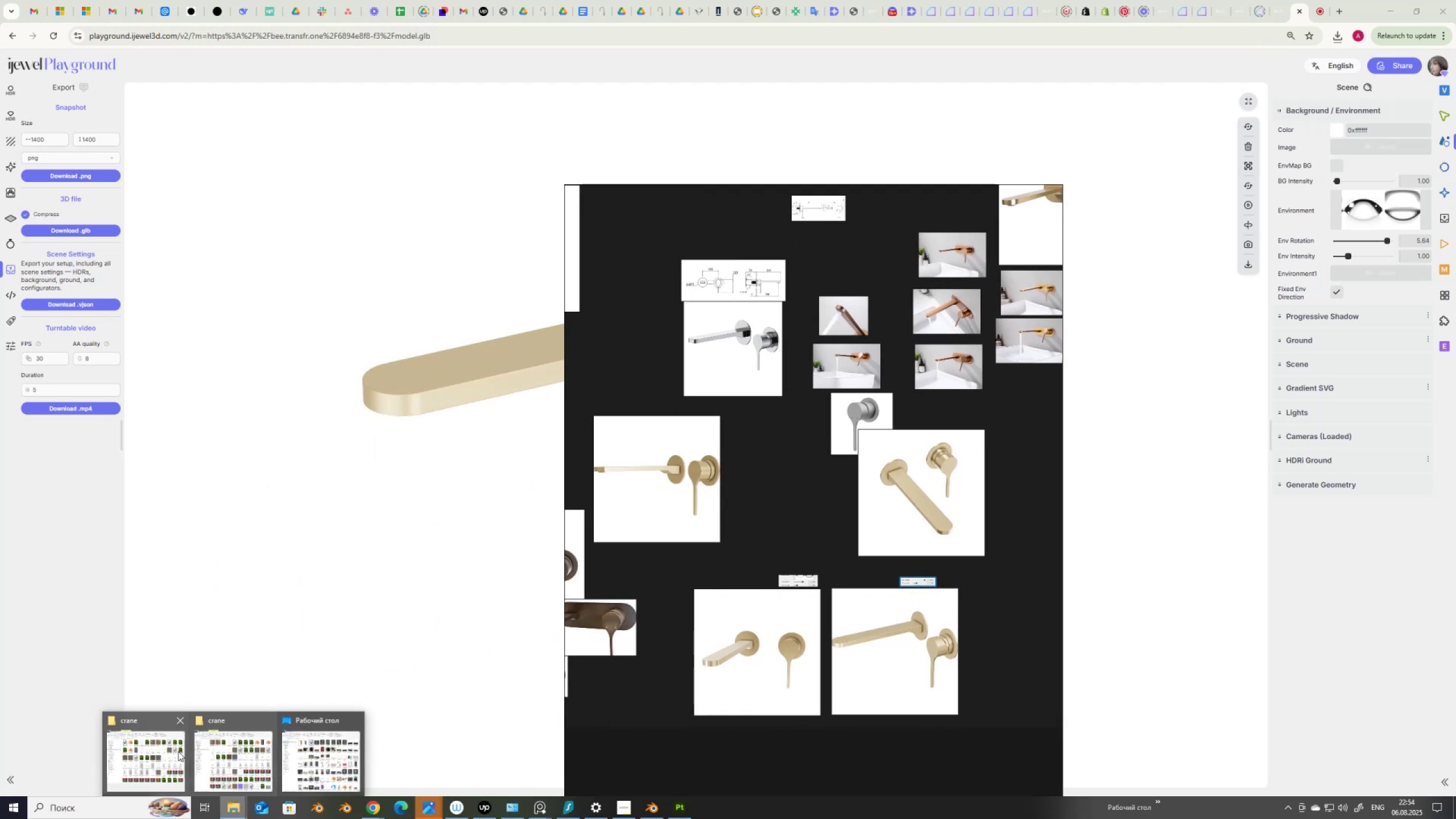 
left_click([154, 750])
 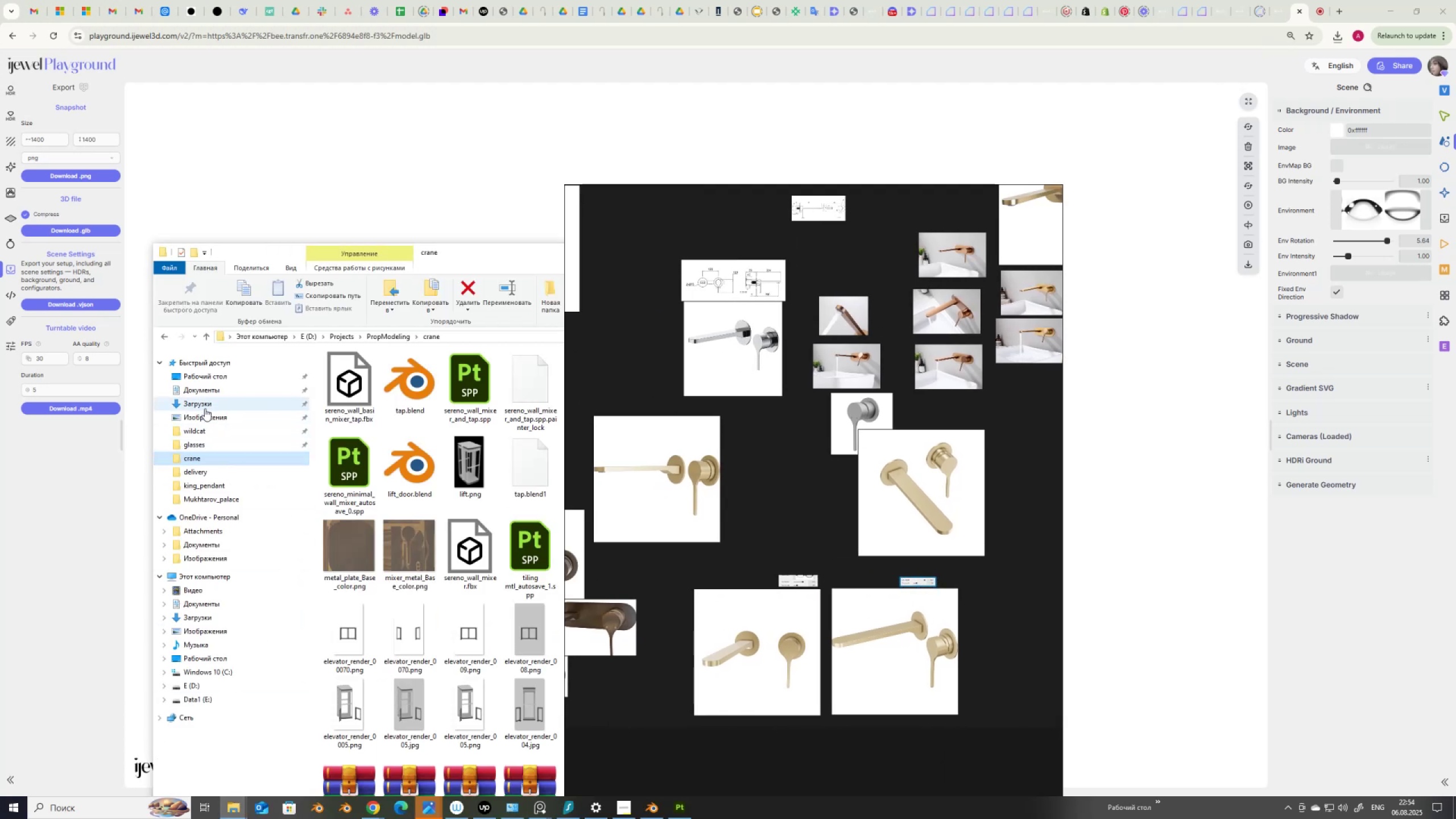 
left_click([206, 403])
 